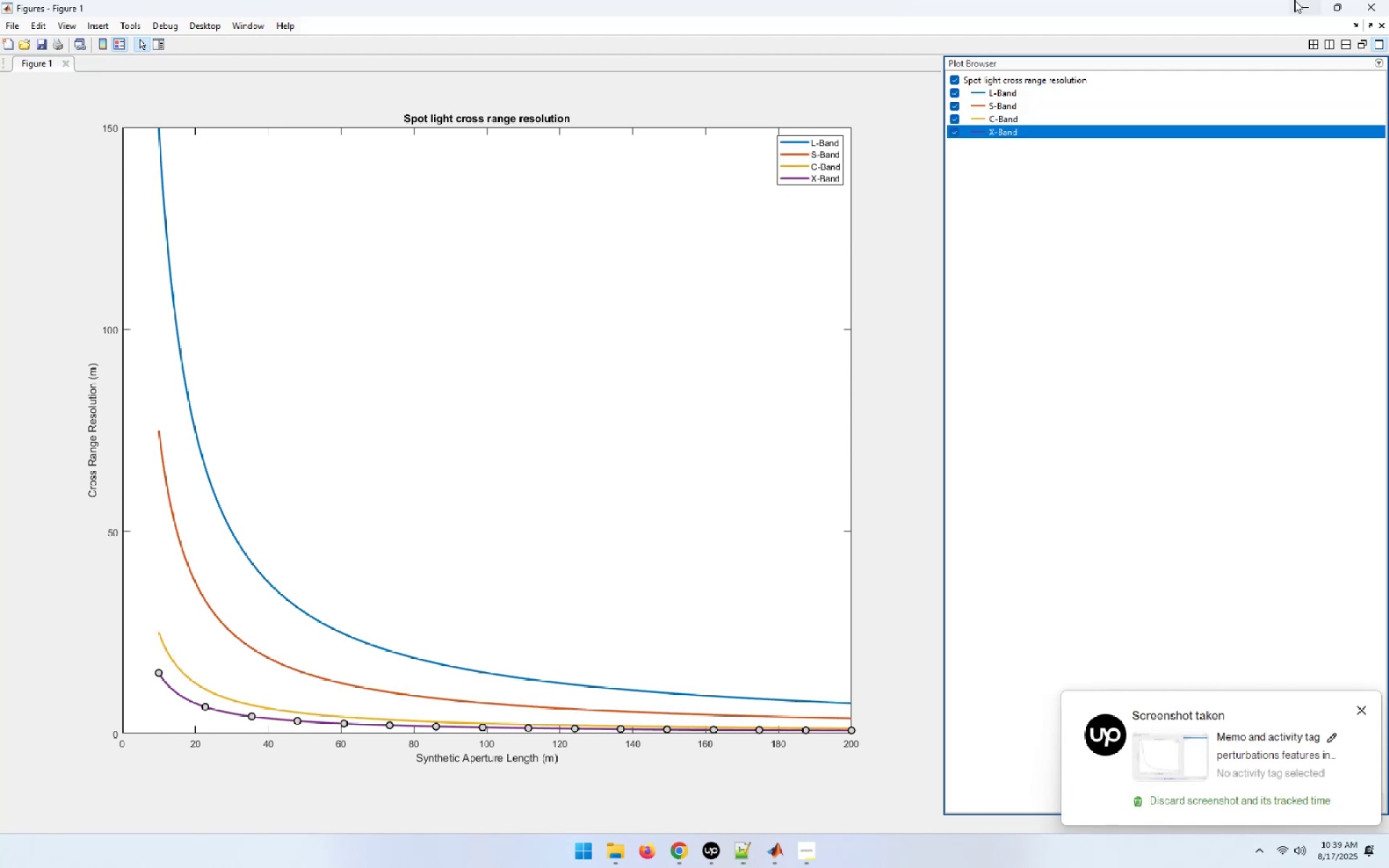 
left_click([1302, 7])
 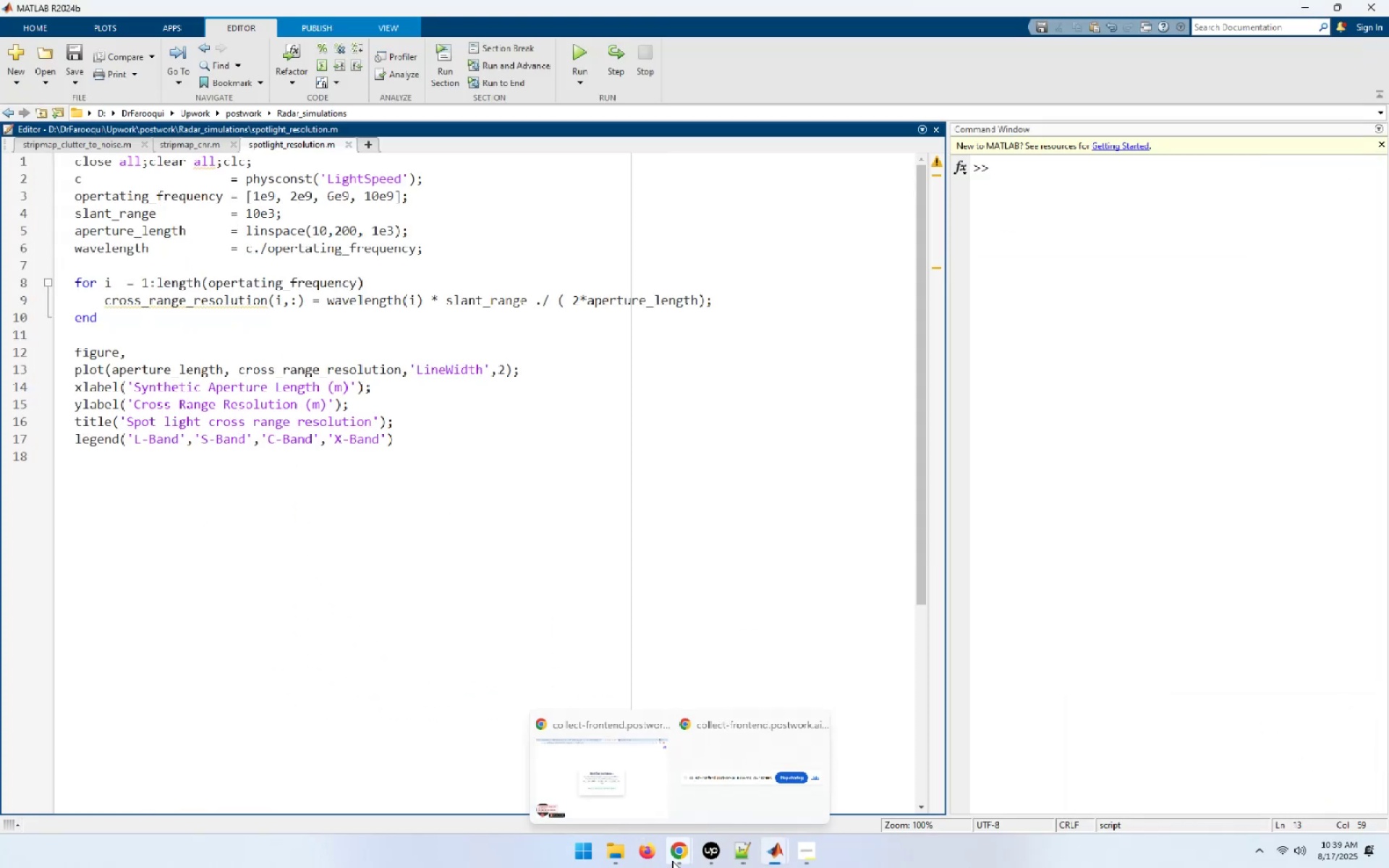 
left_click([610, 778])
 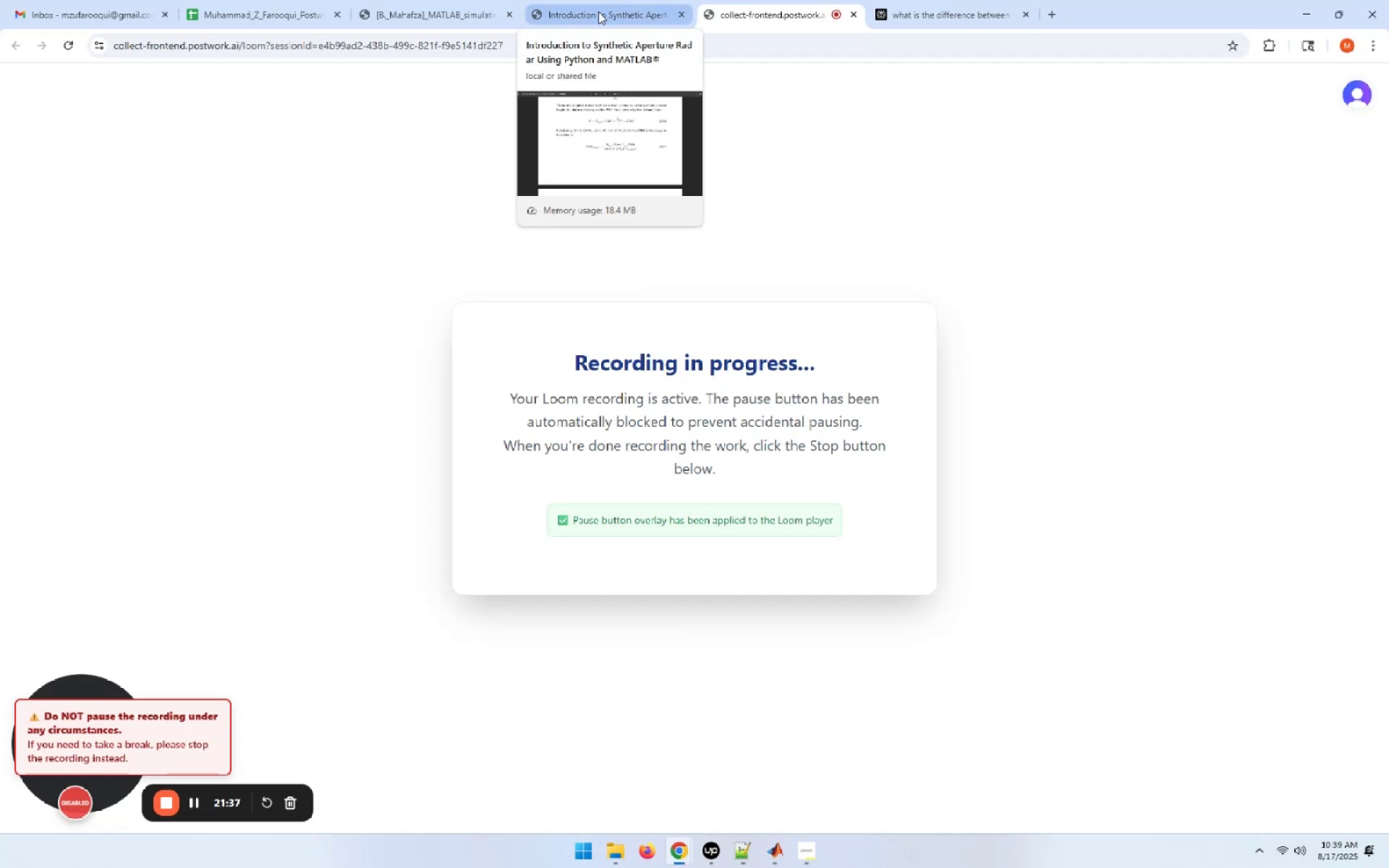 
wait(5.23)
 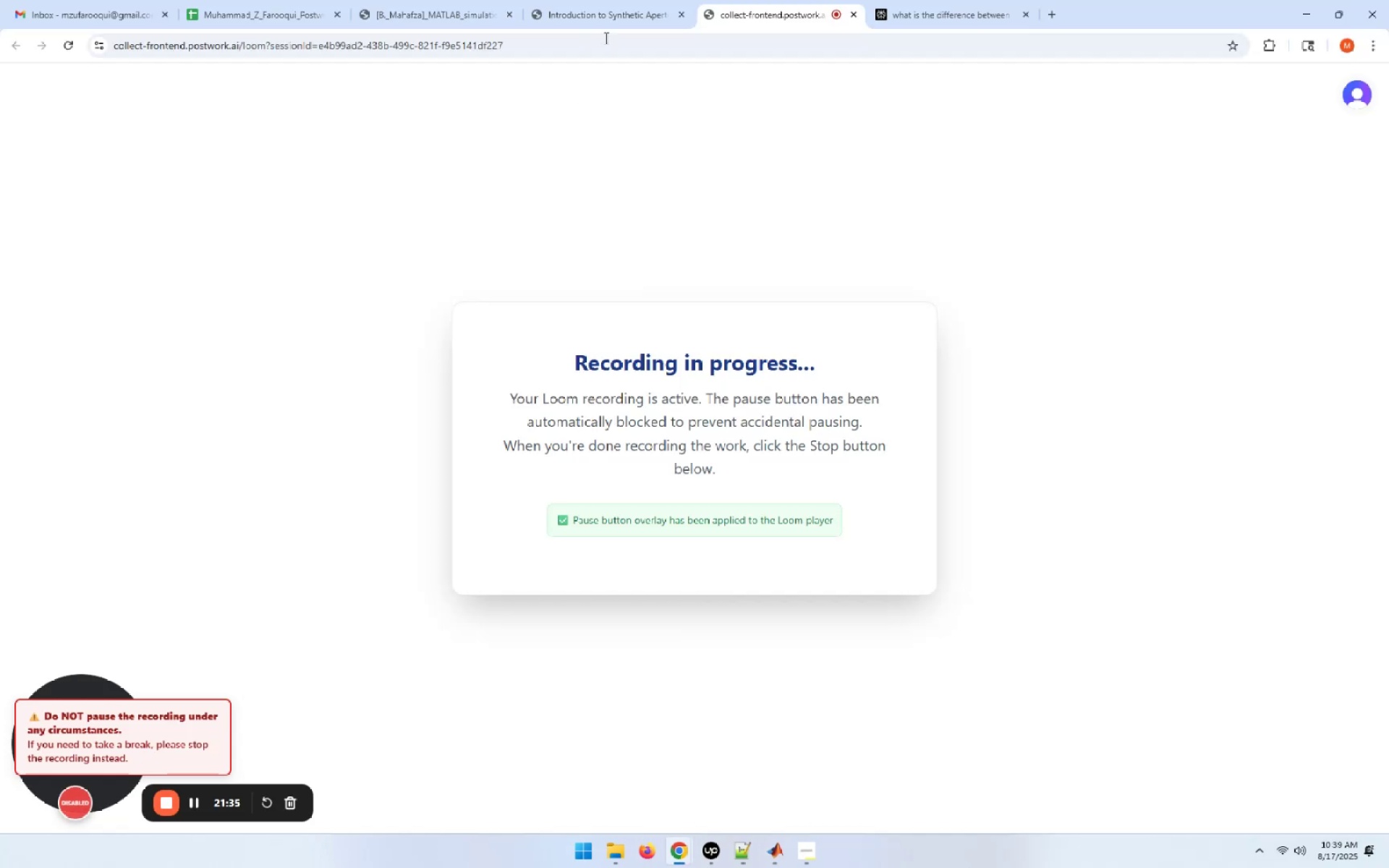 
left_click([598, 12])
 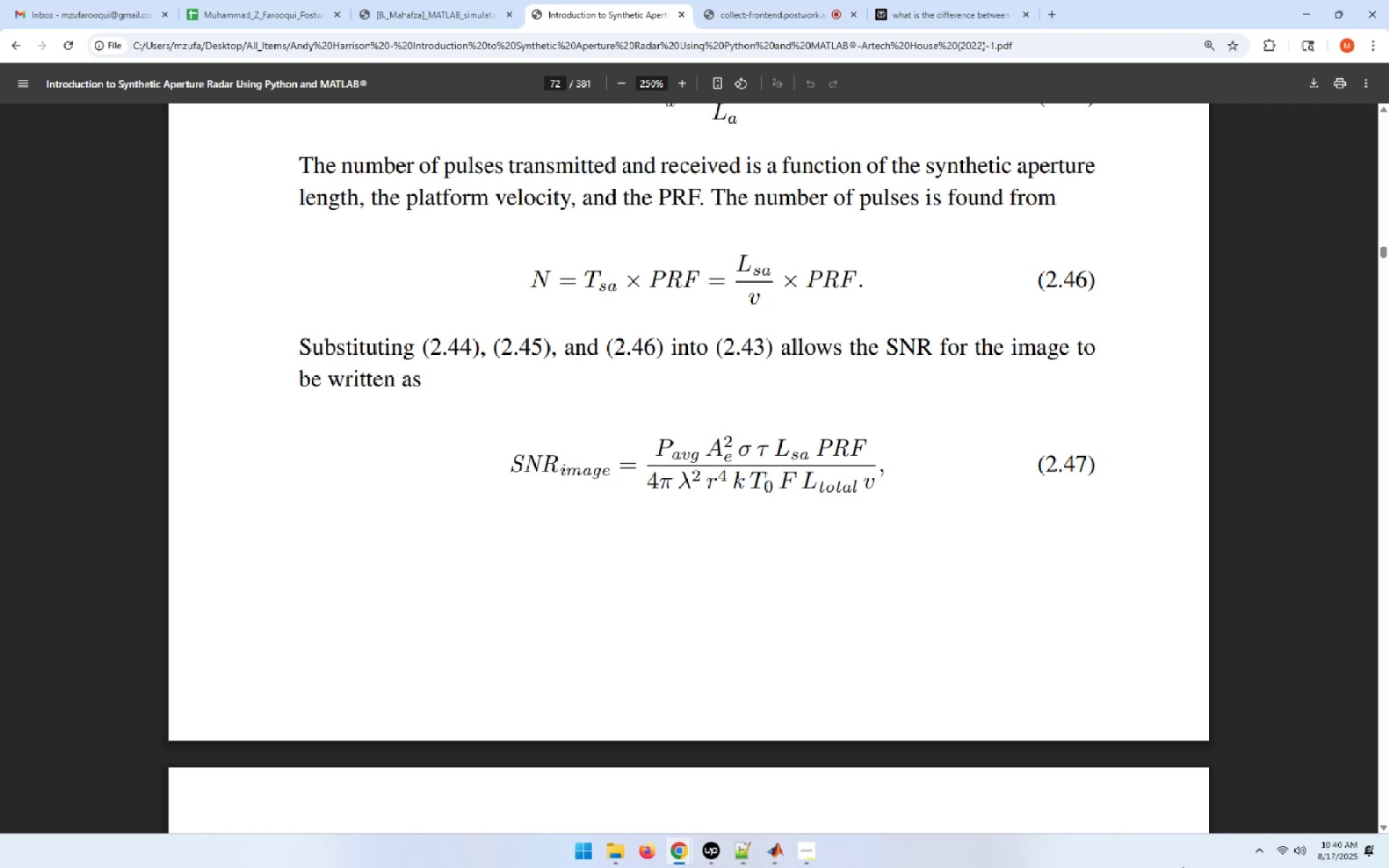 
wait(43.22)
 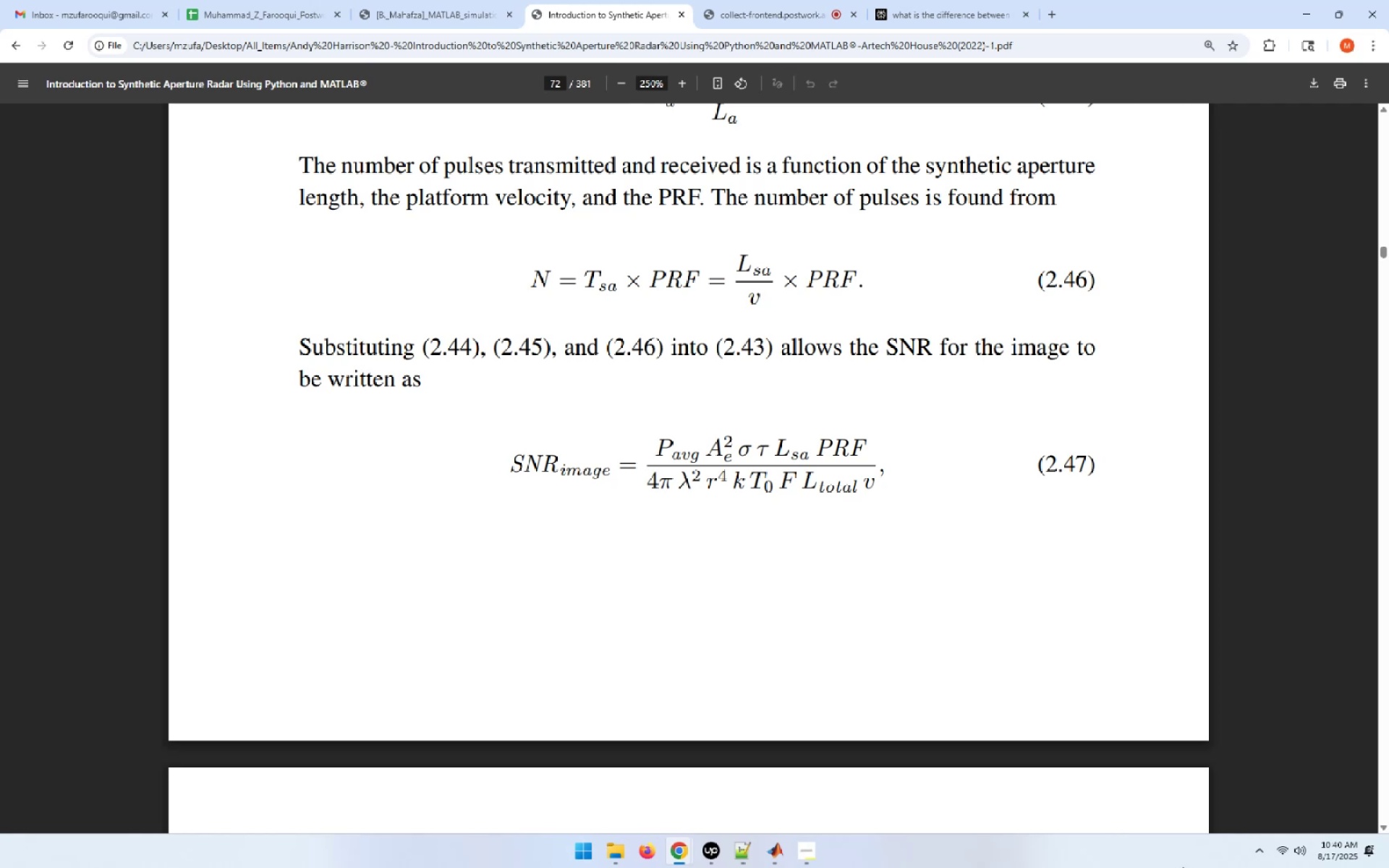 
scroll: coordinate [1184, 867], scroll_direction: down, amount: 1.0
 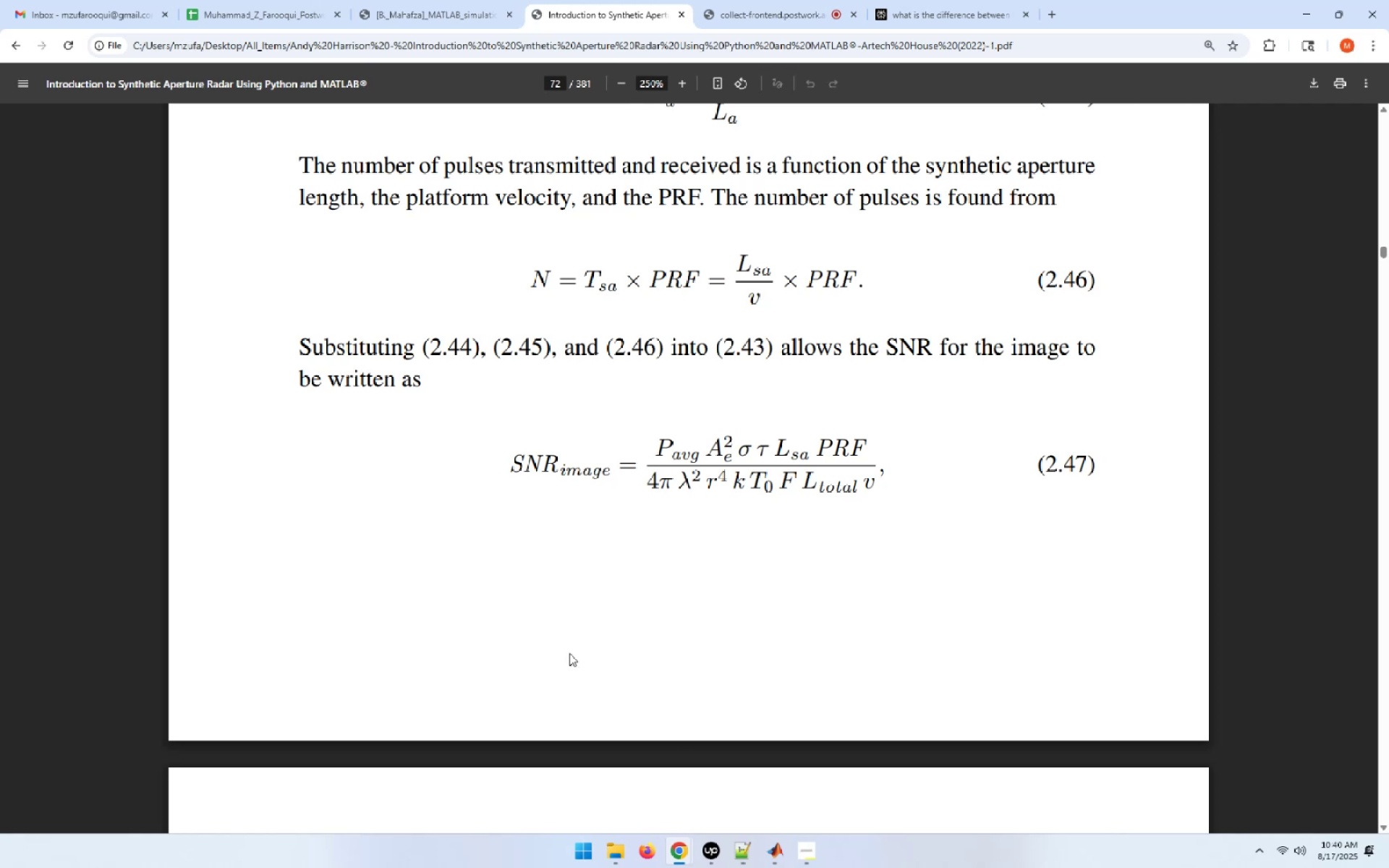 
left_click([674, 595])
 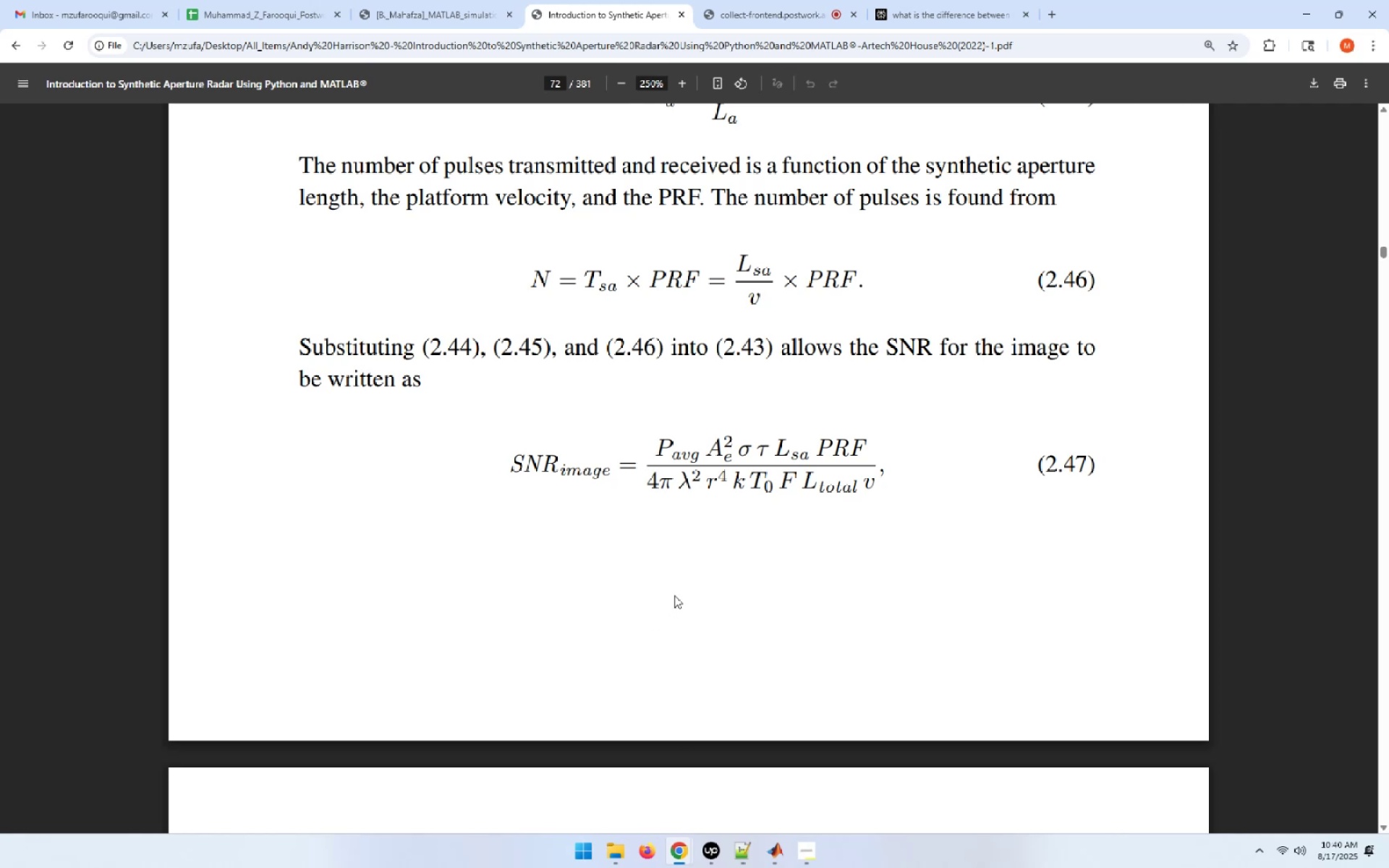 
scroll: coordinate [687, 595], scroll_direction: down, amount: 15.0
 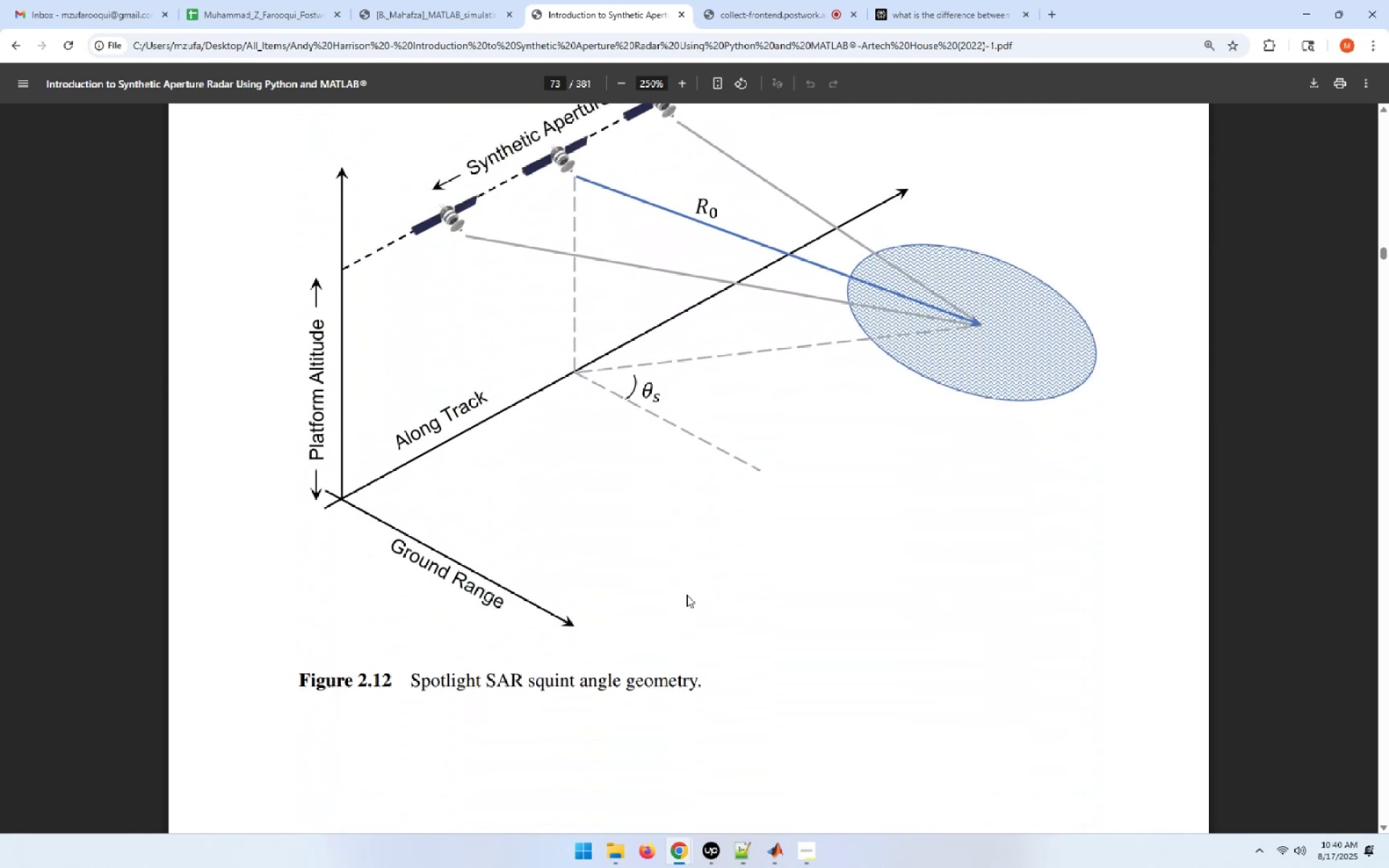 
scroll: coordinate [687, 595], scroll_direction: down, amount: 14.0
 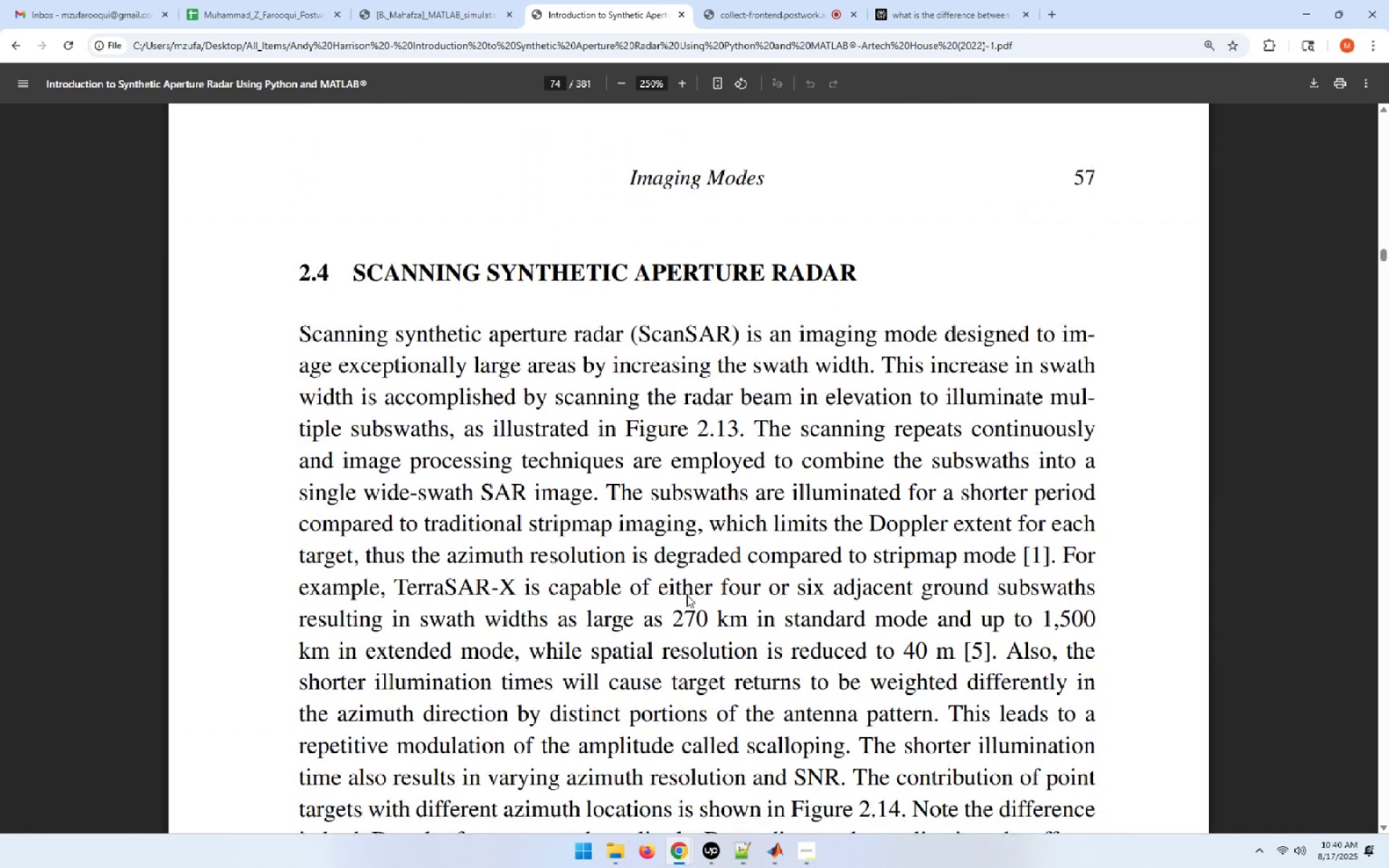 
scroll: coordinate [687, 595], scroll_direction: down, amount: 1.0
 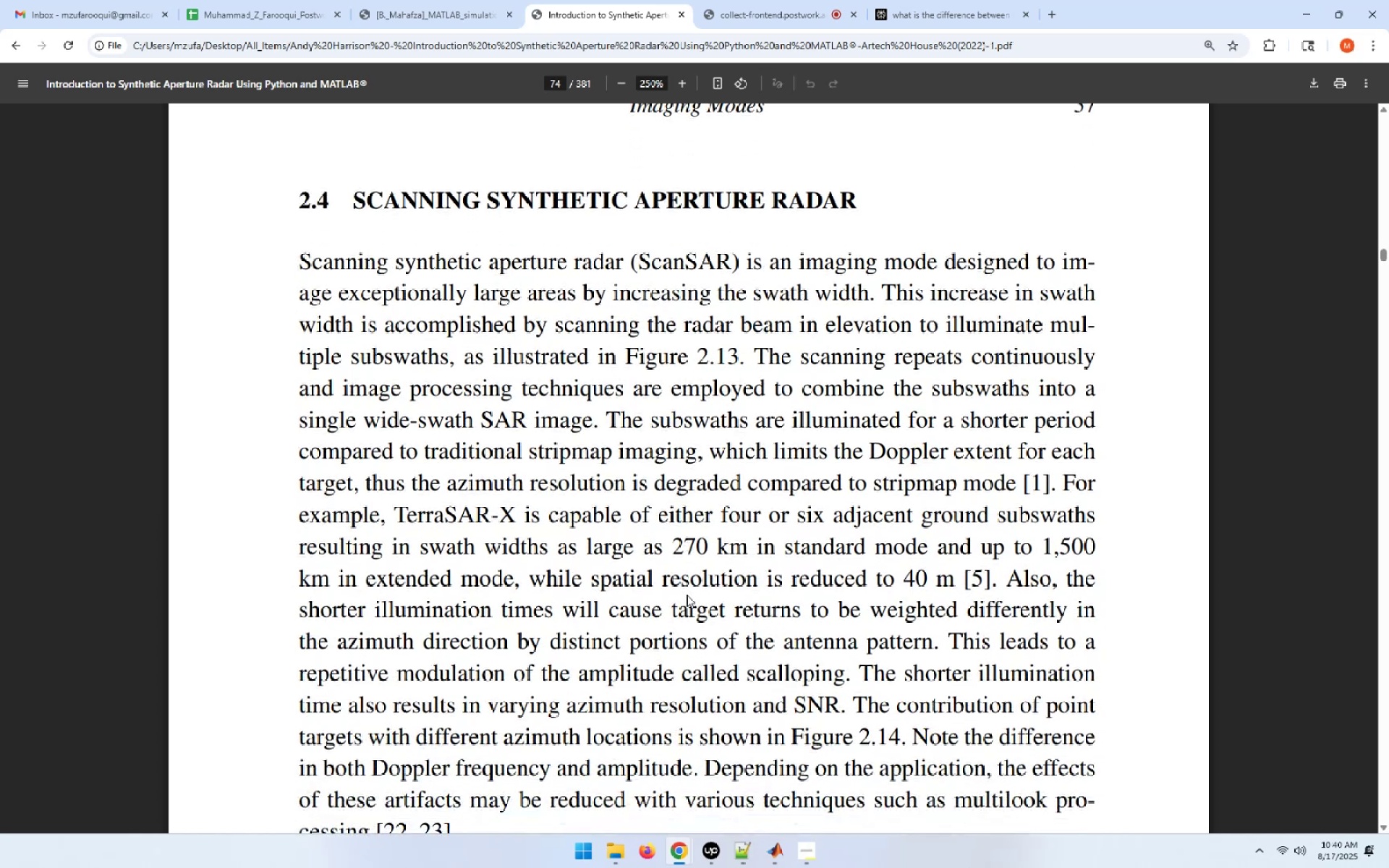 
wait(10.67)
 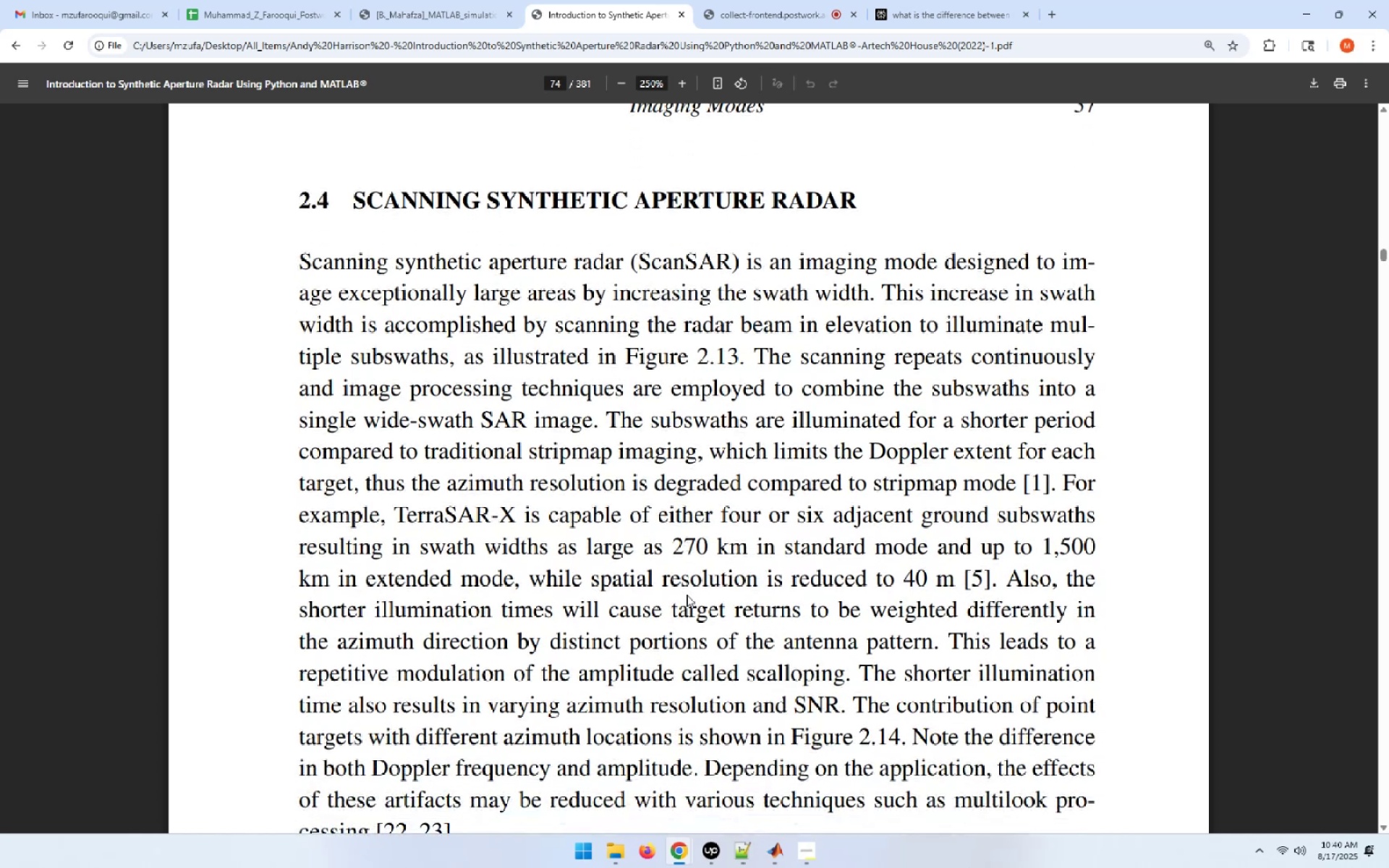 
key(Space)
 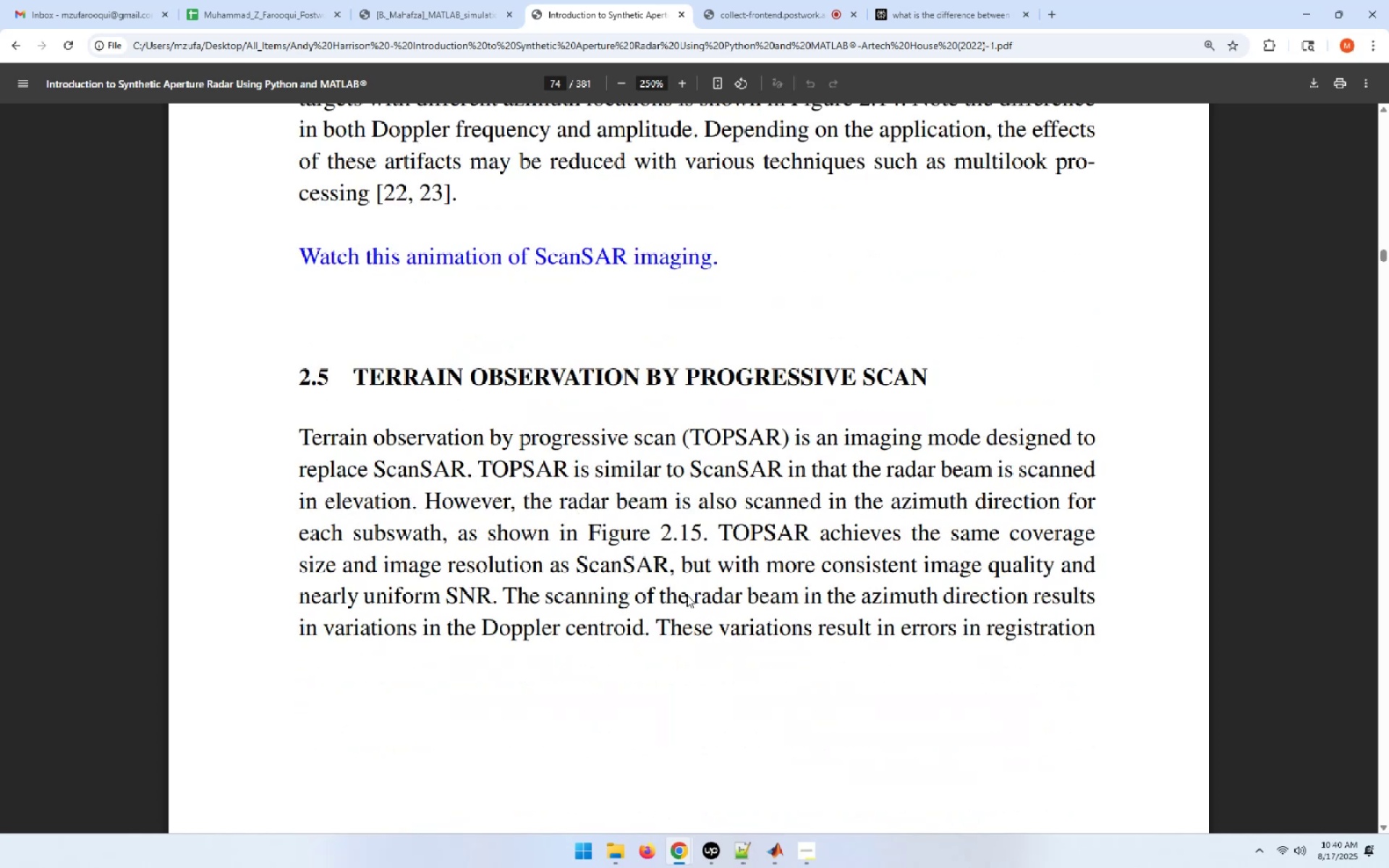 
scroll: coordinate [687, 595], scroll_direction: down, amount: 2.0
 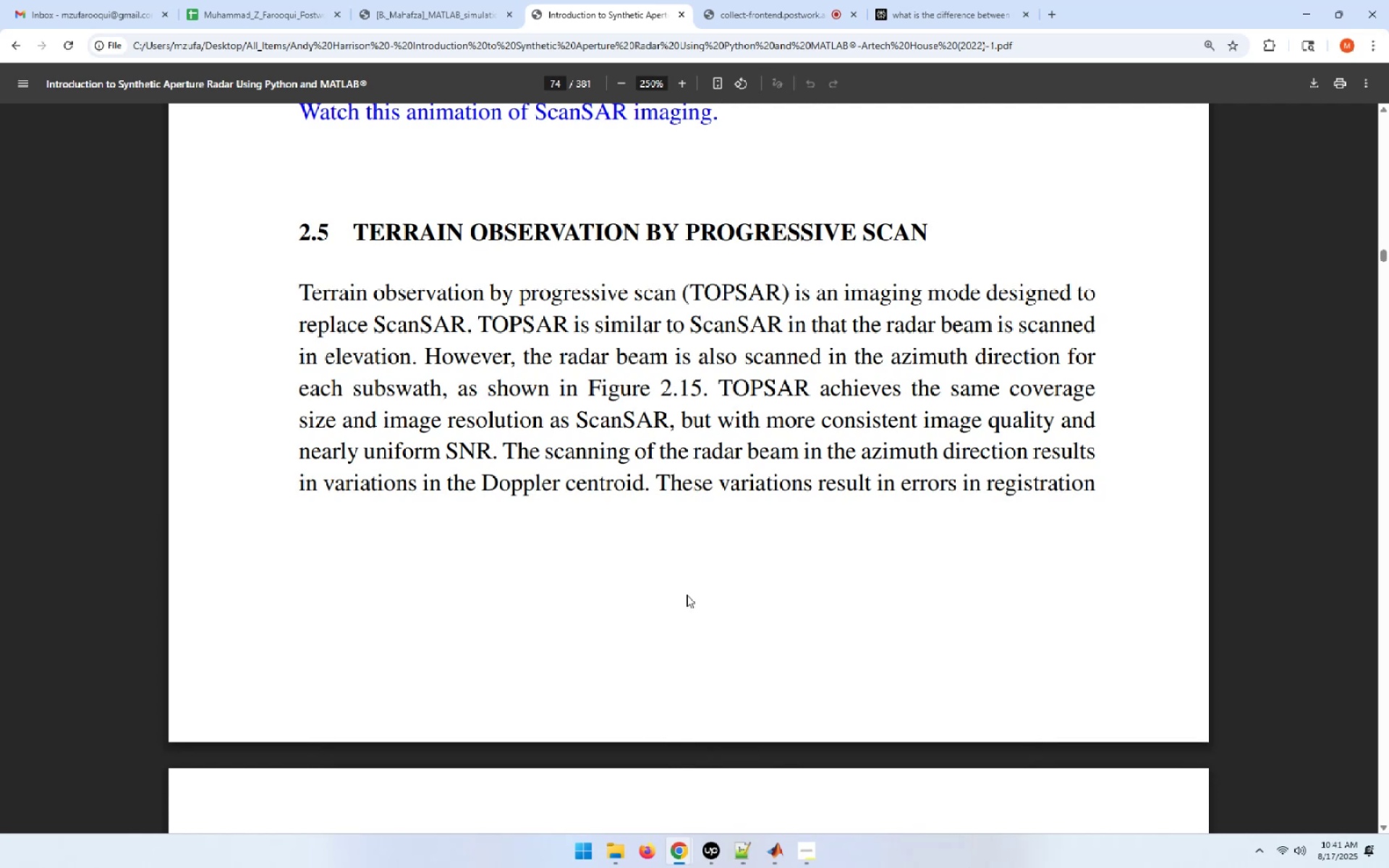 
wait(20.55)
 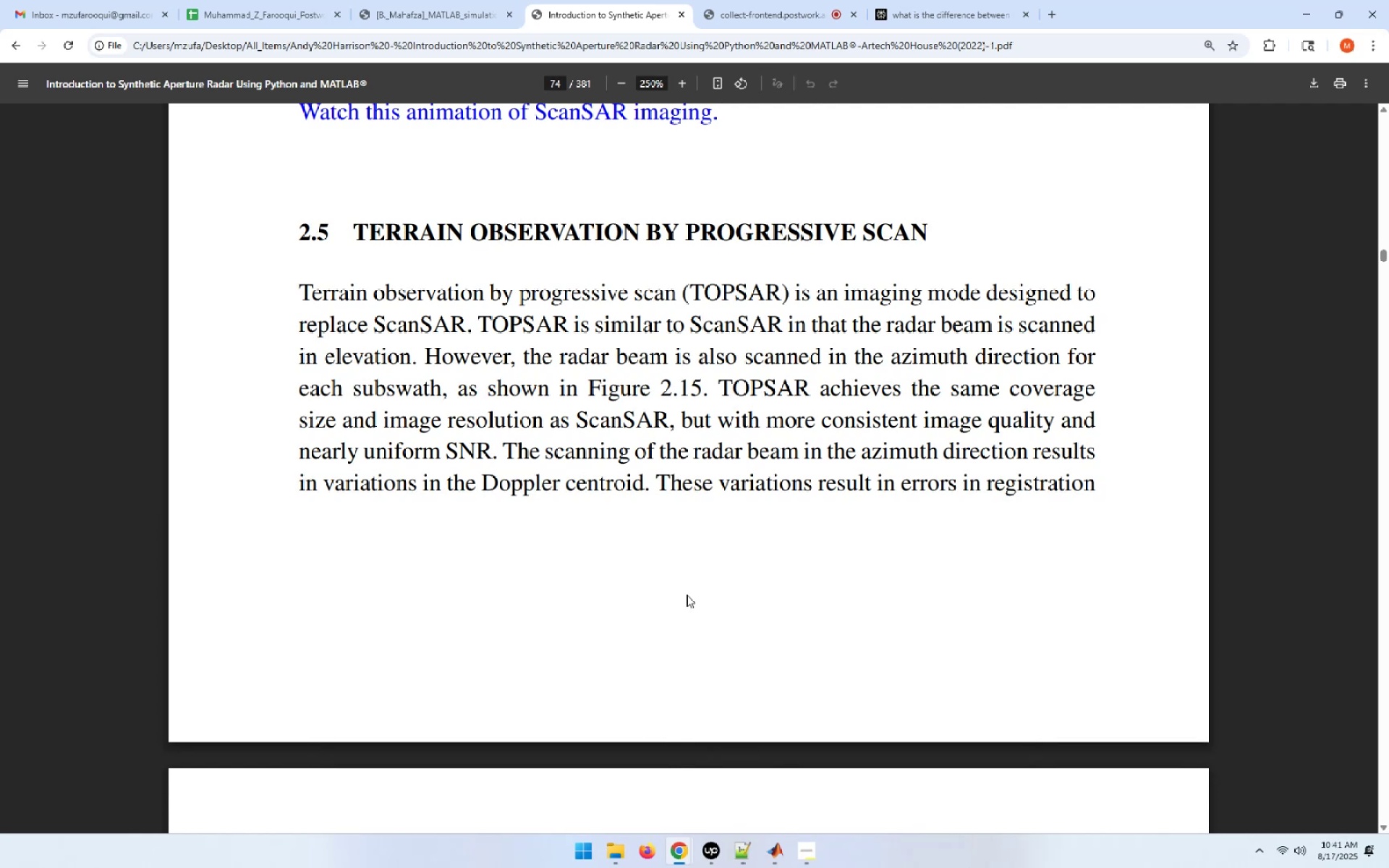 
scroll: coordinate [686, 656], scroll_direction: down, amount: 11.0
 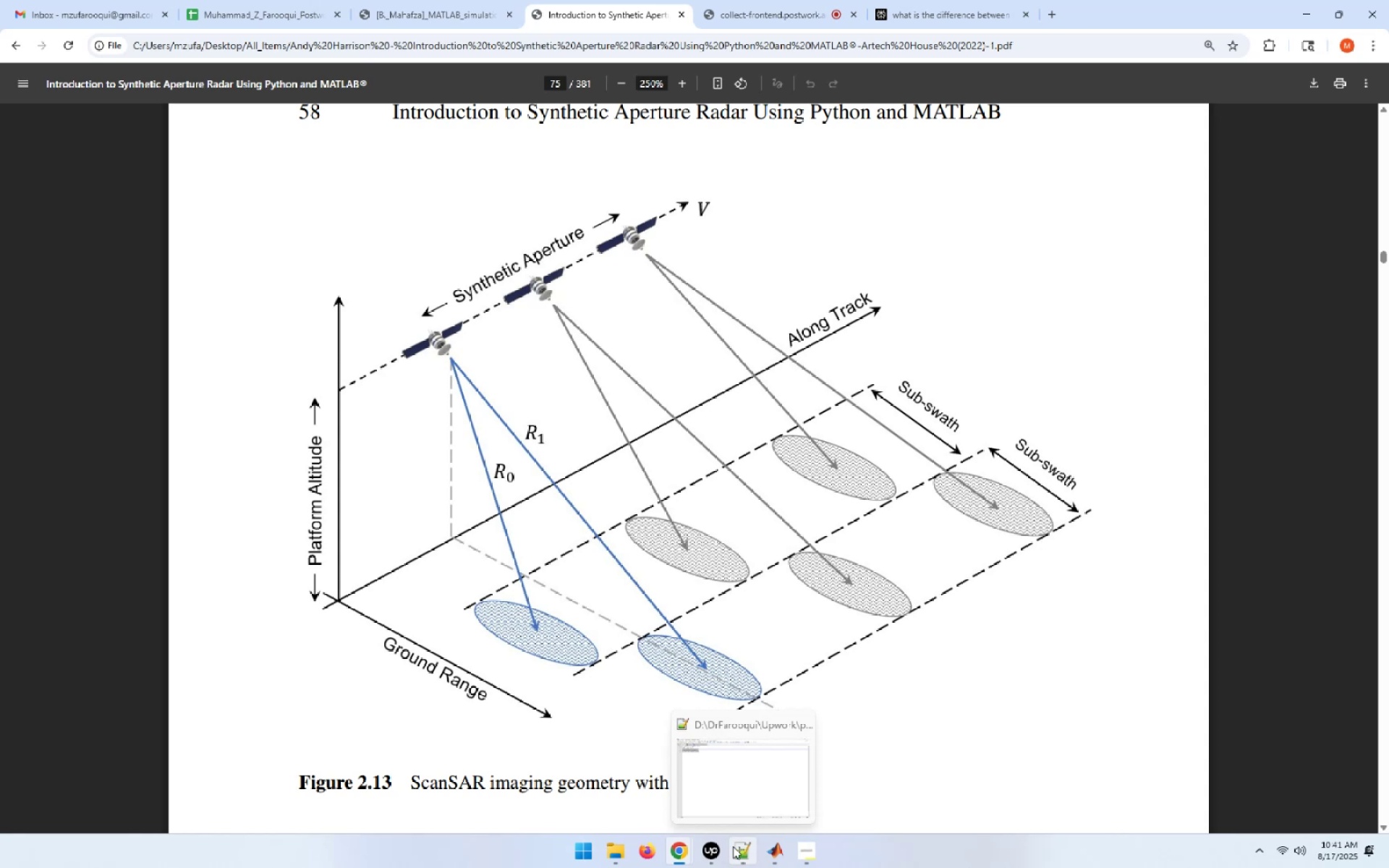 
wait(37.34)
 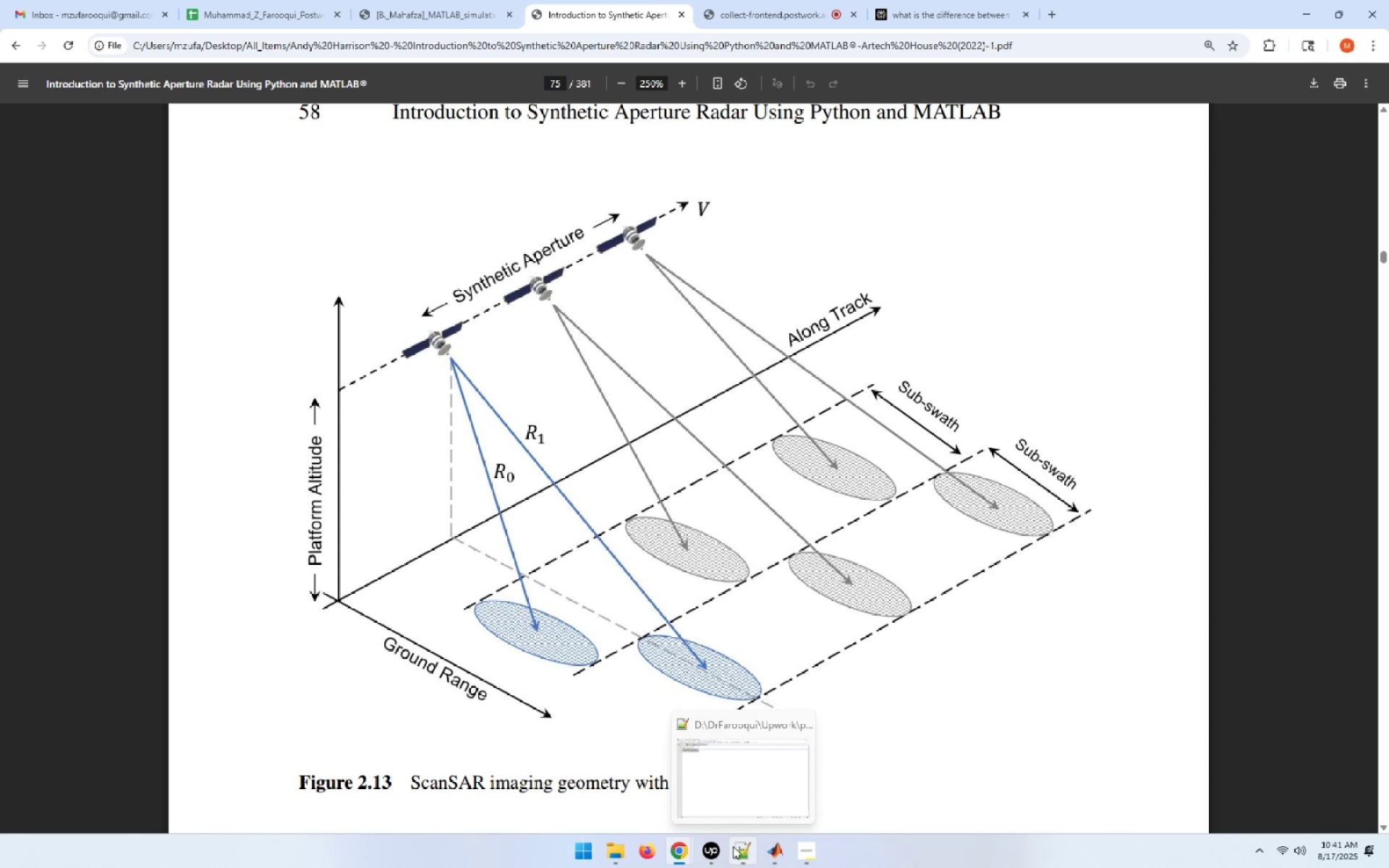 
scroll: coordinate [733, 846], scroll_direction: down, amount: 3.0
 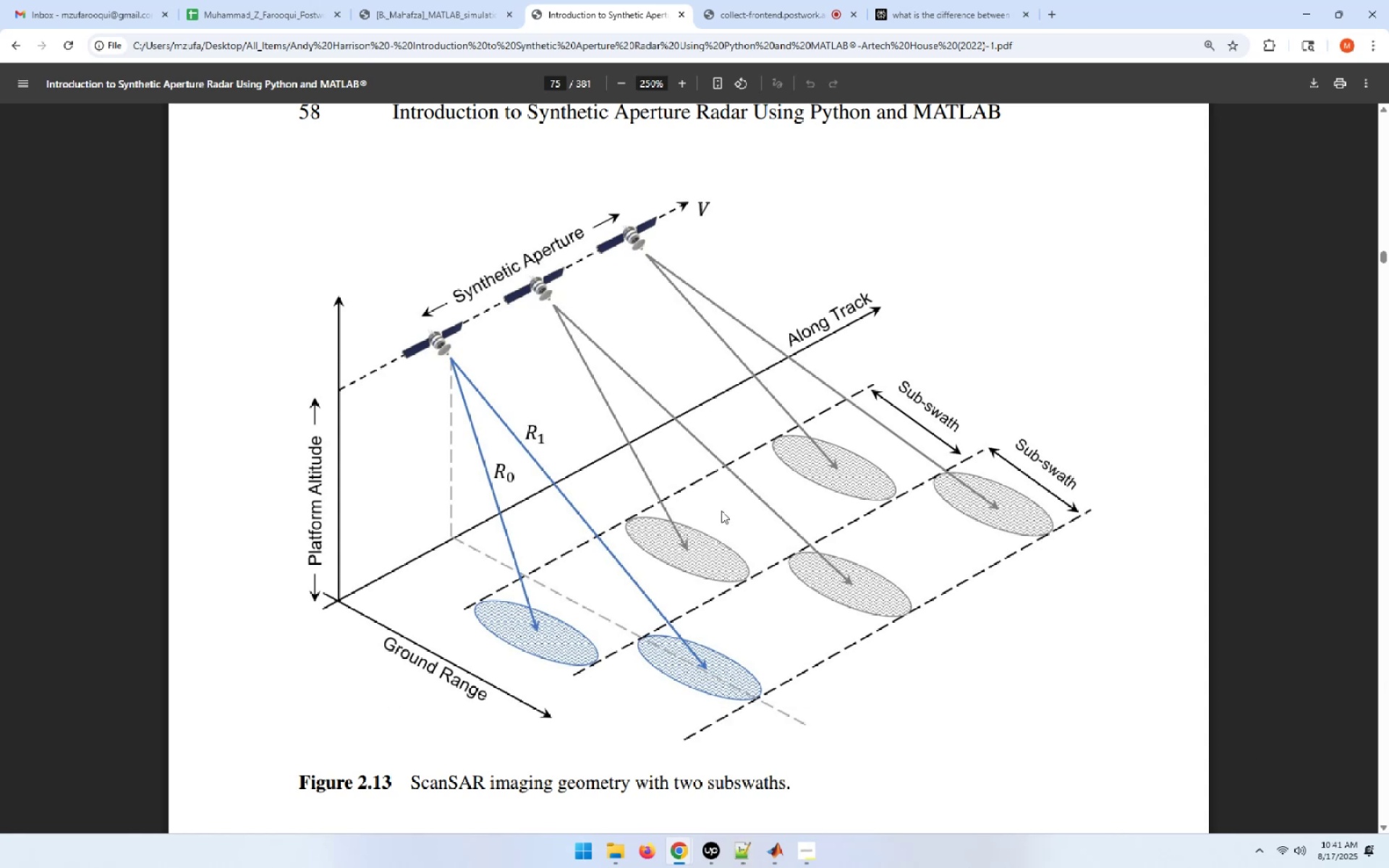 
left_click([772, 511])
 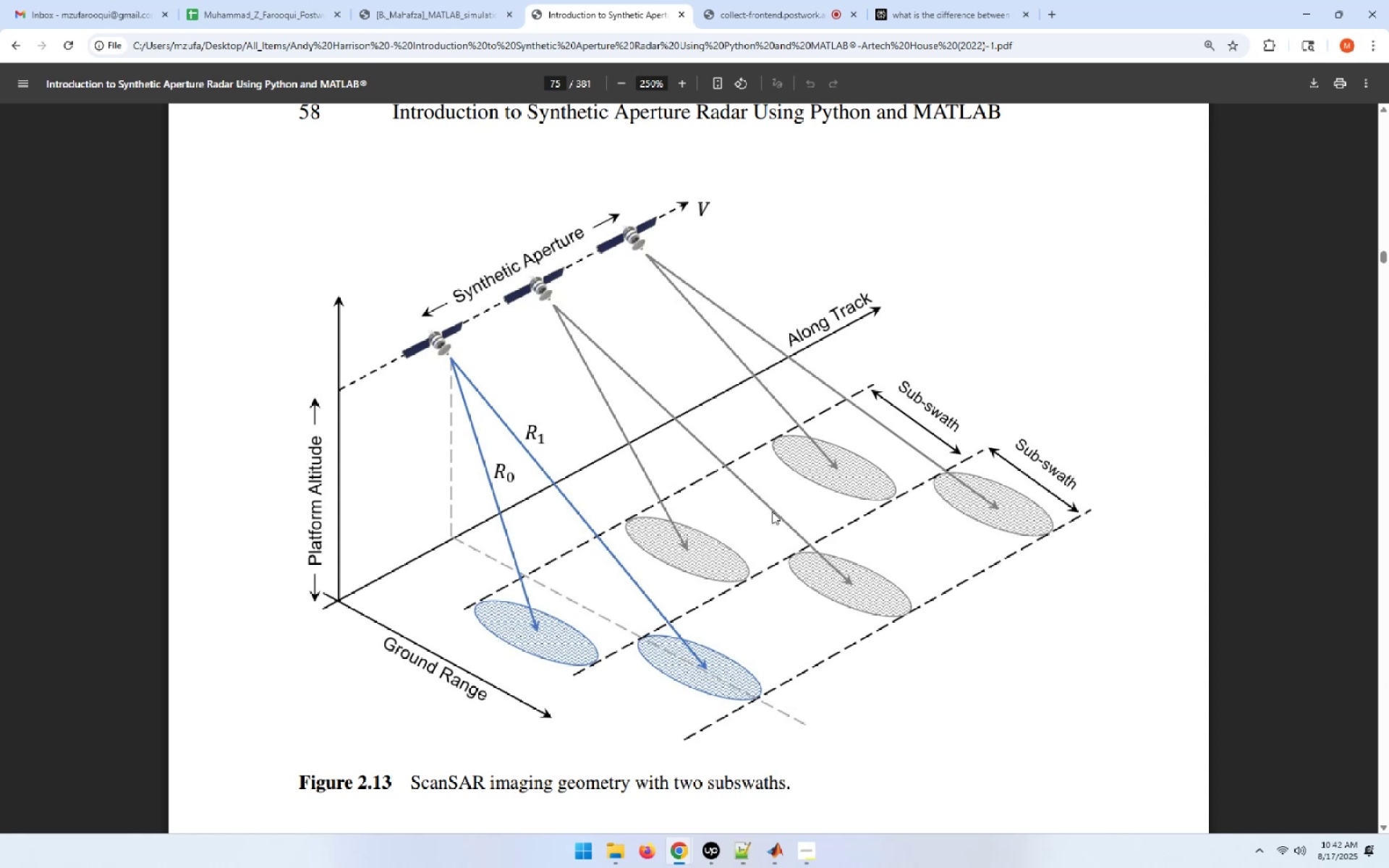 
scroll: coordinate [772, 511], scroll_direction: down, amount: 3.0
 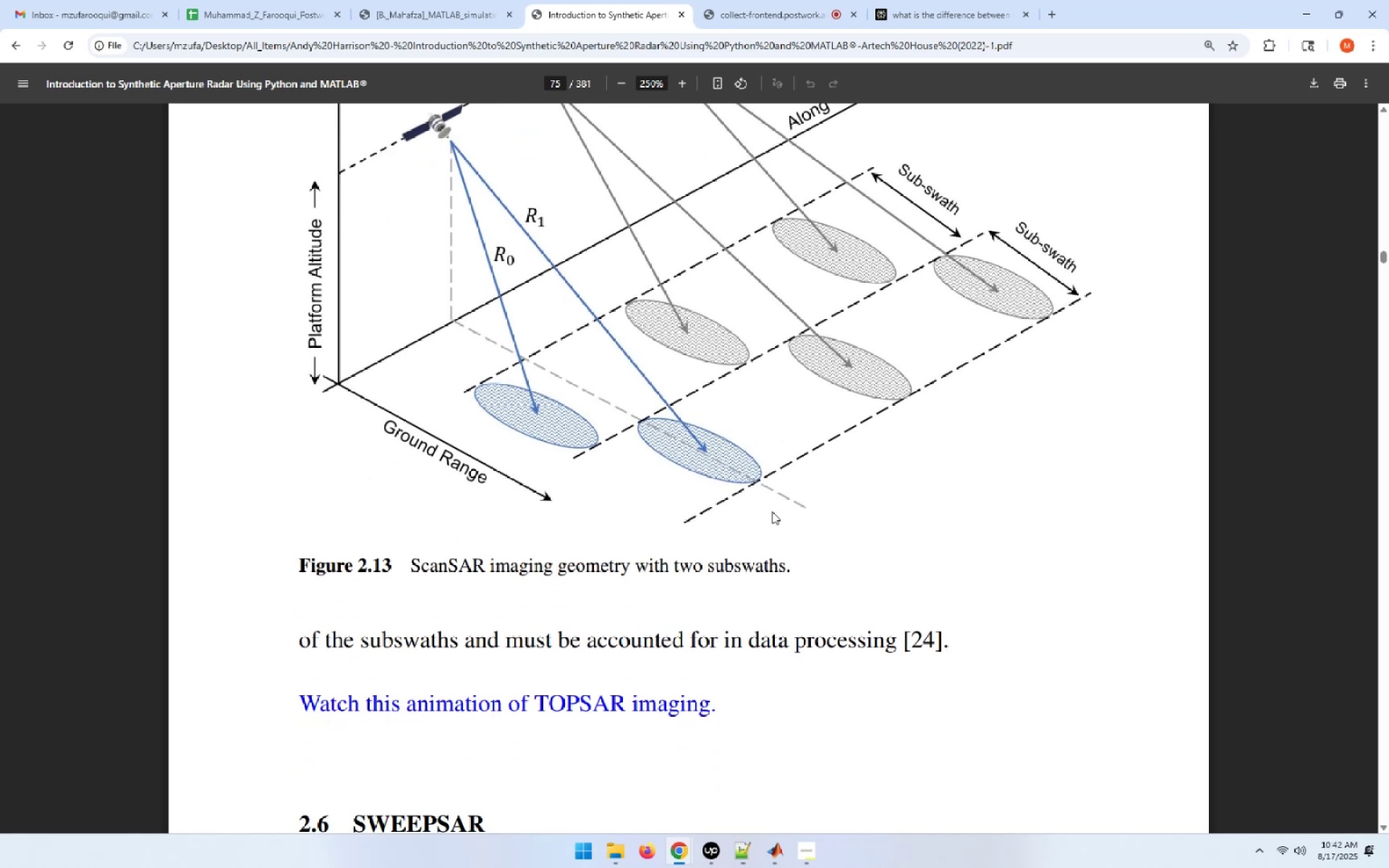 
key(Escape)
 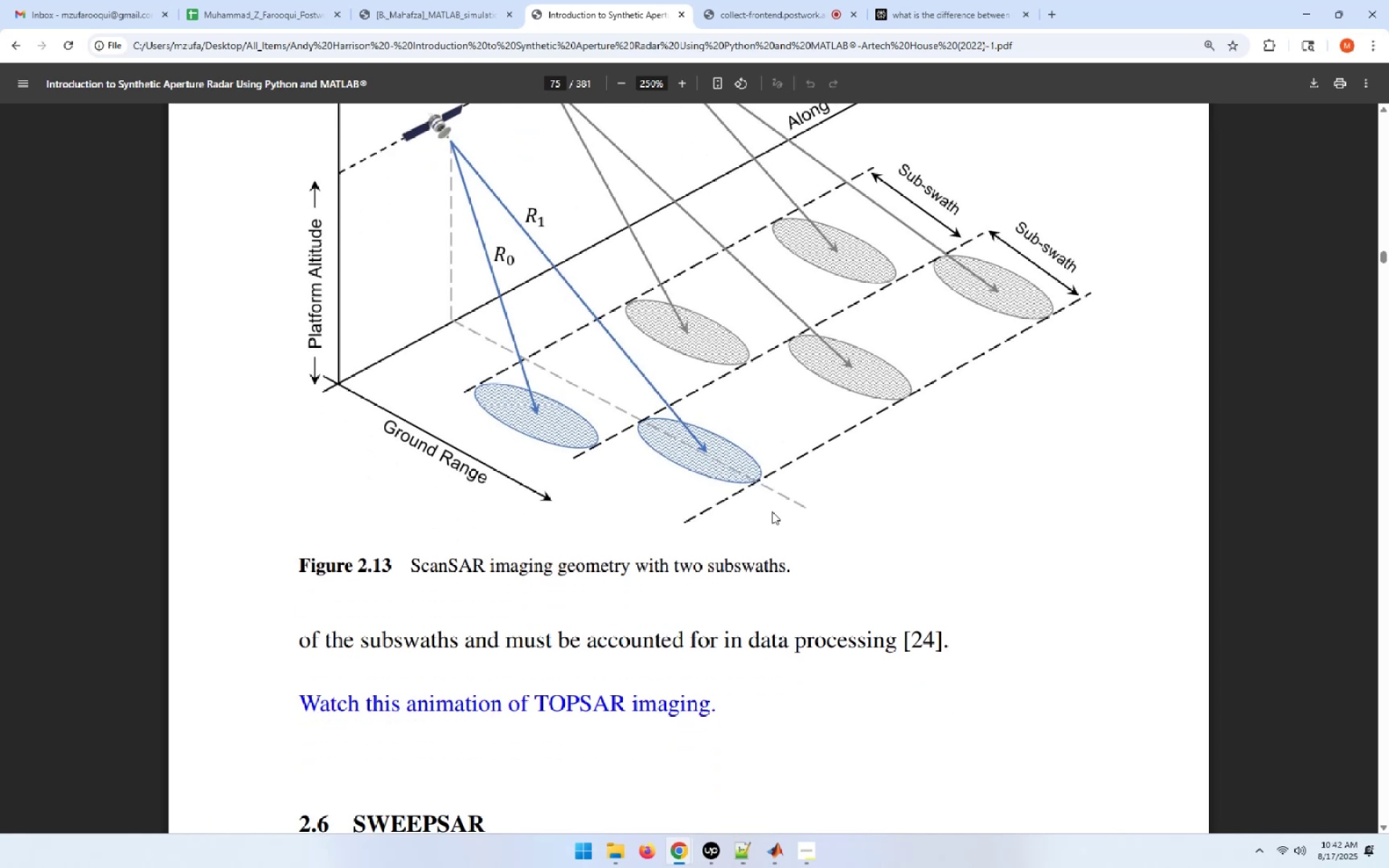 
scroll: coordinate [772, 511], scroll_direction: down, amount: 7.0
 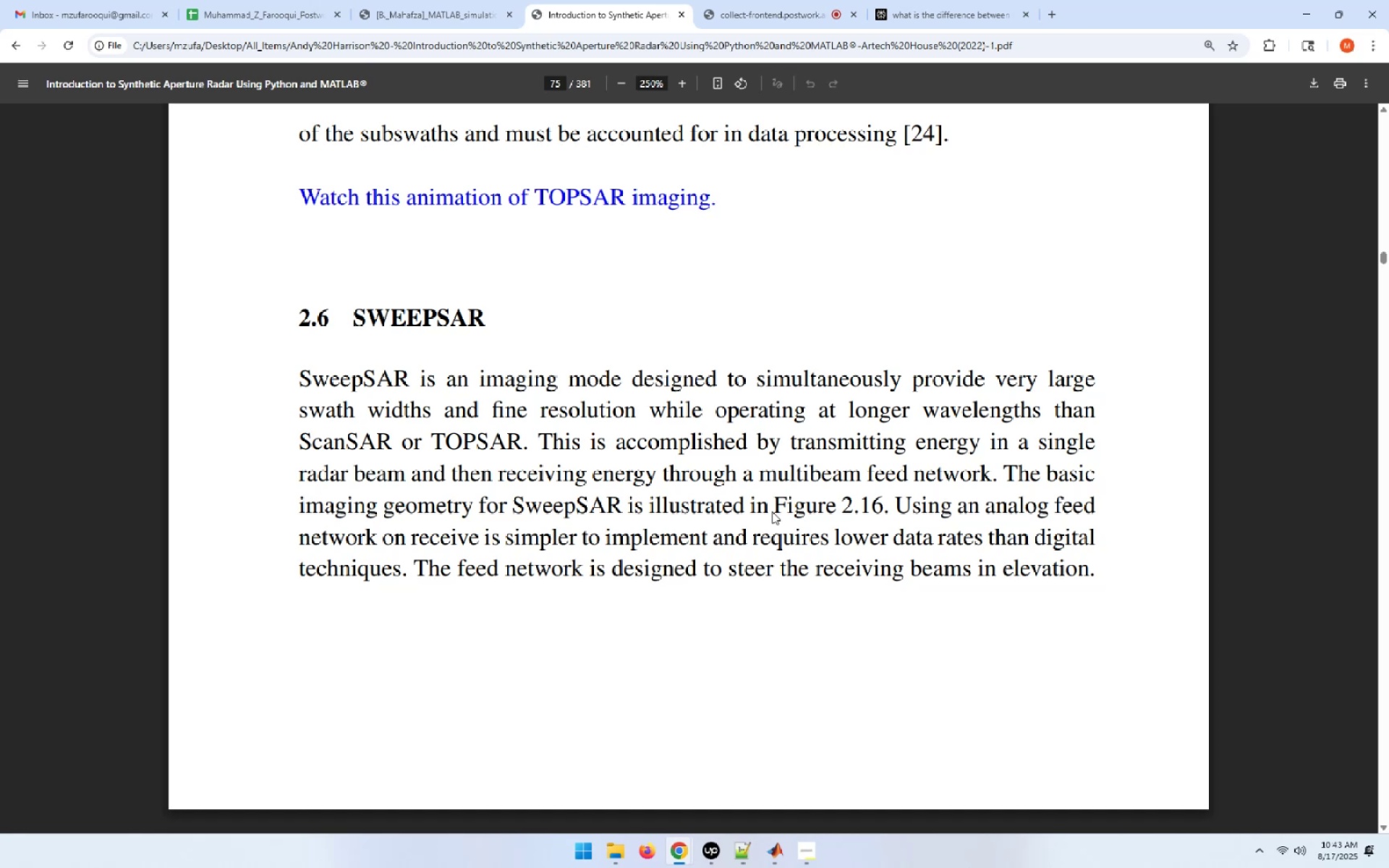 
wait(62.98)
 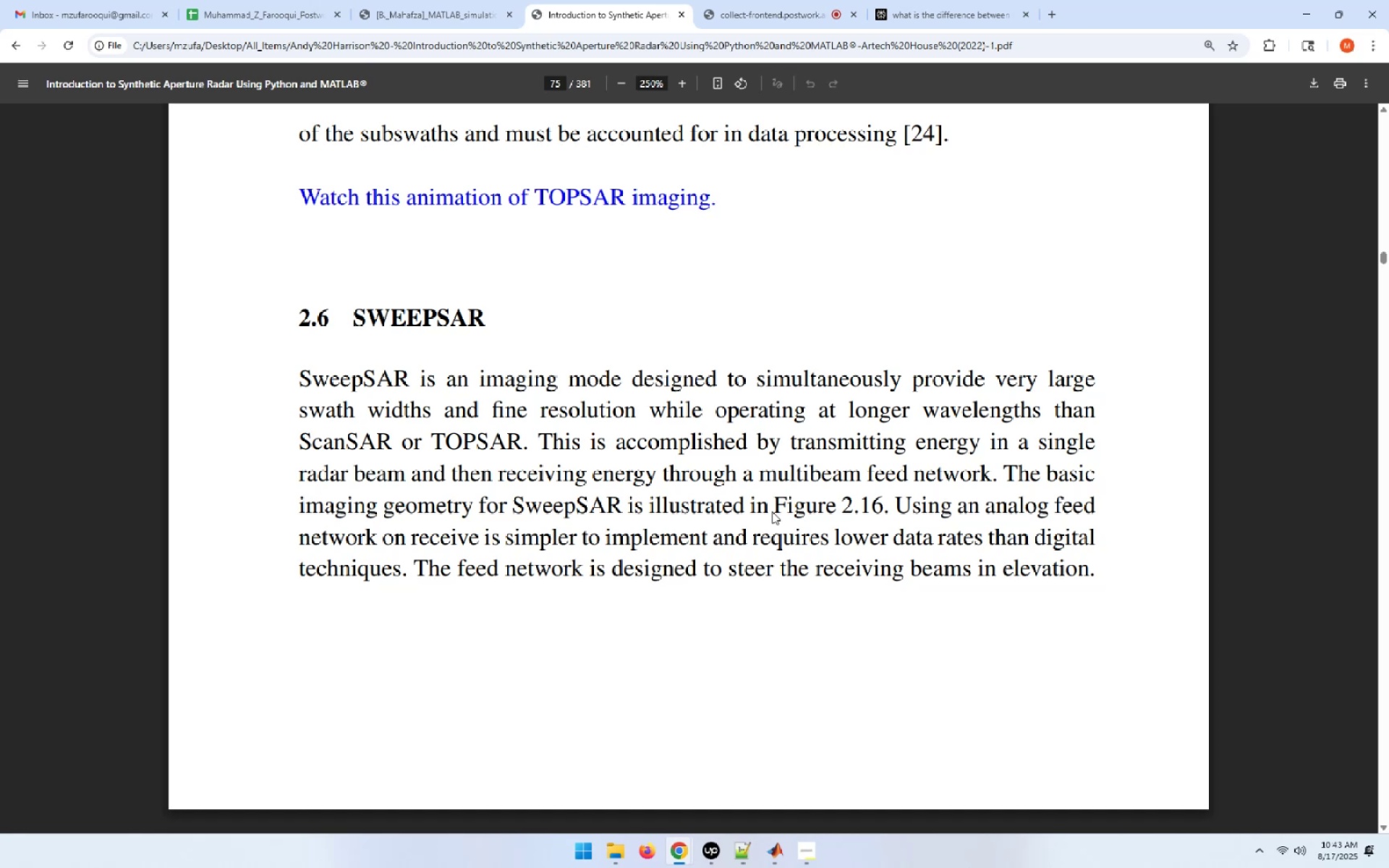 
scroll: coordinate [969, 475], scroll_direction: down, amount: 7.0
 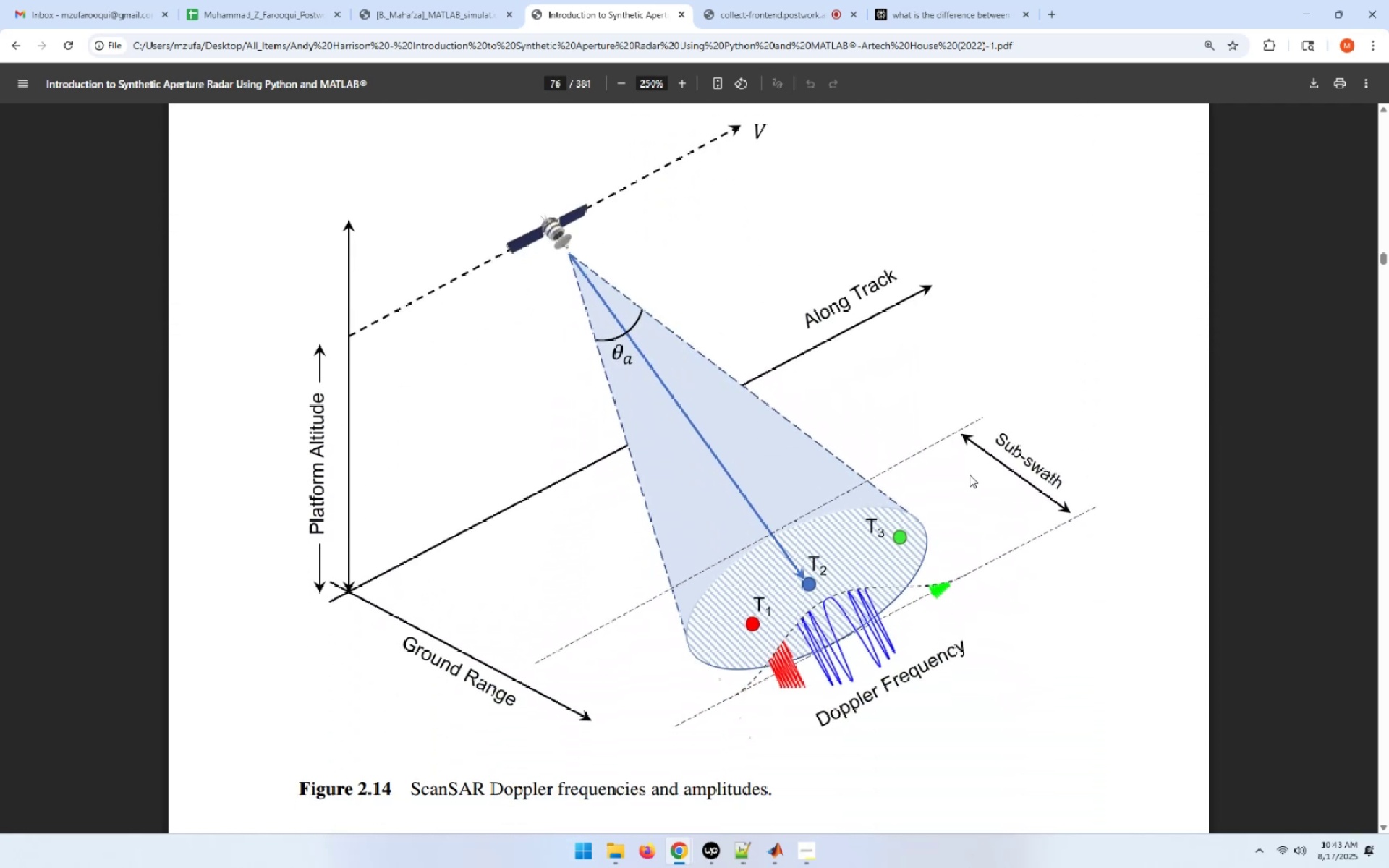 
wait(8.3)
 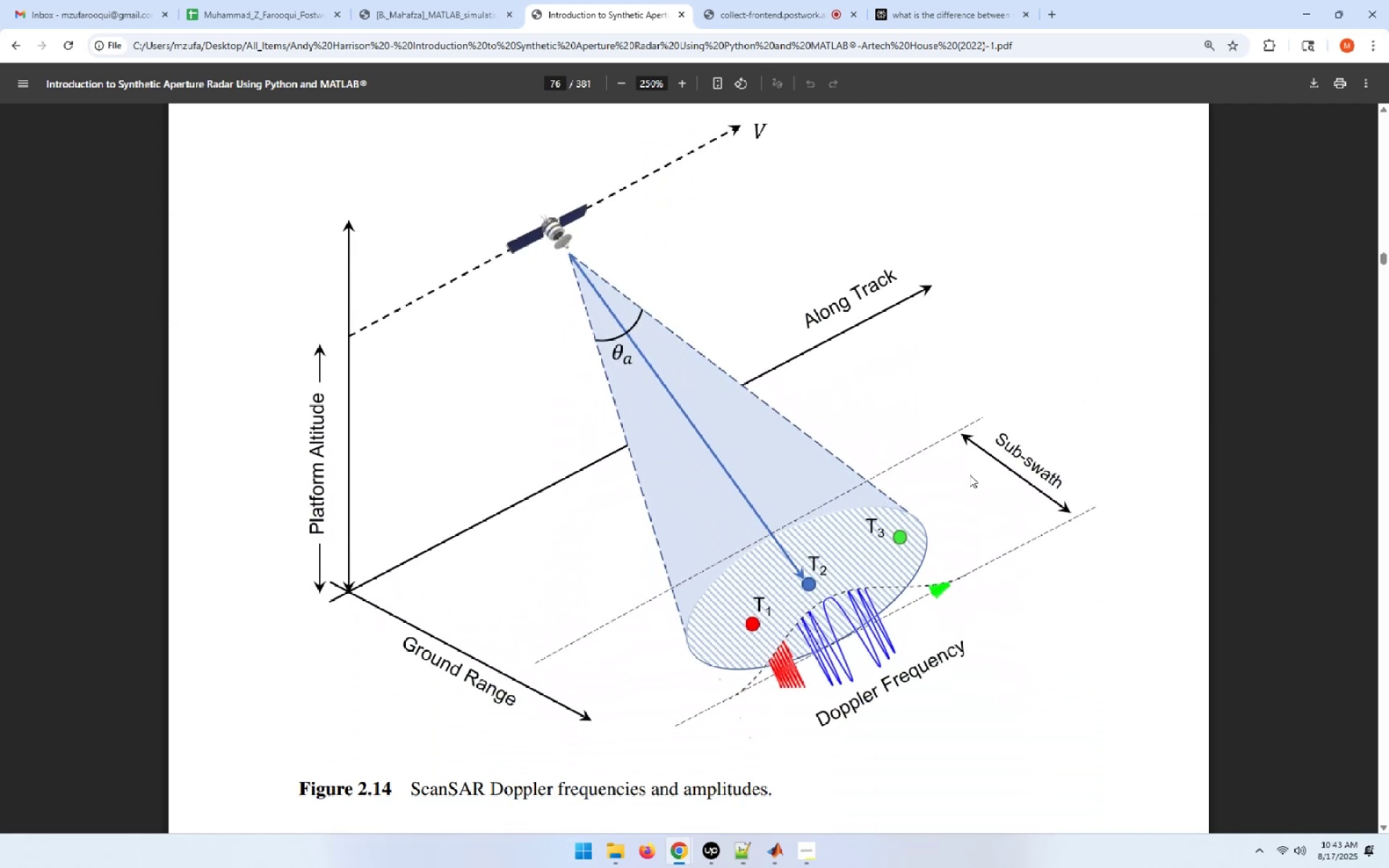 
scroll: coordinate [969, 475], scroll_direction: down, amount: 5.0
 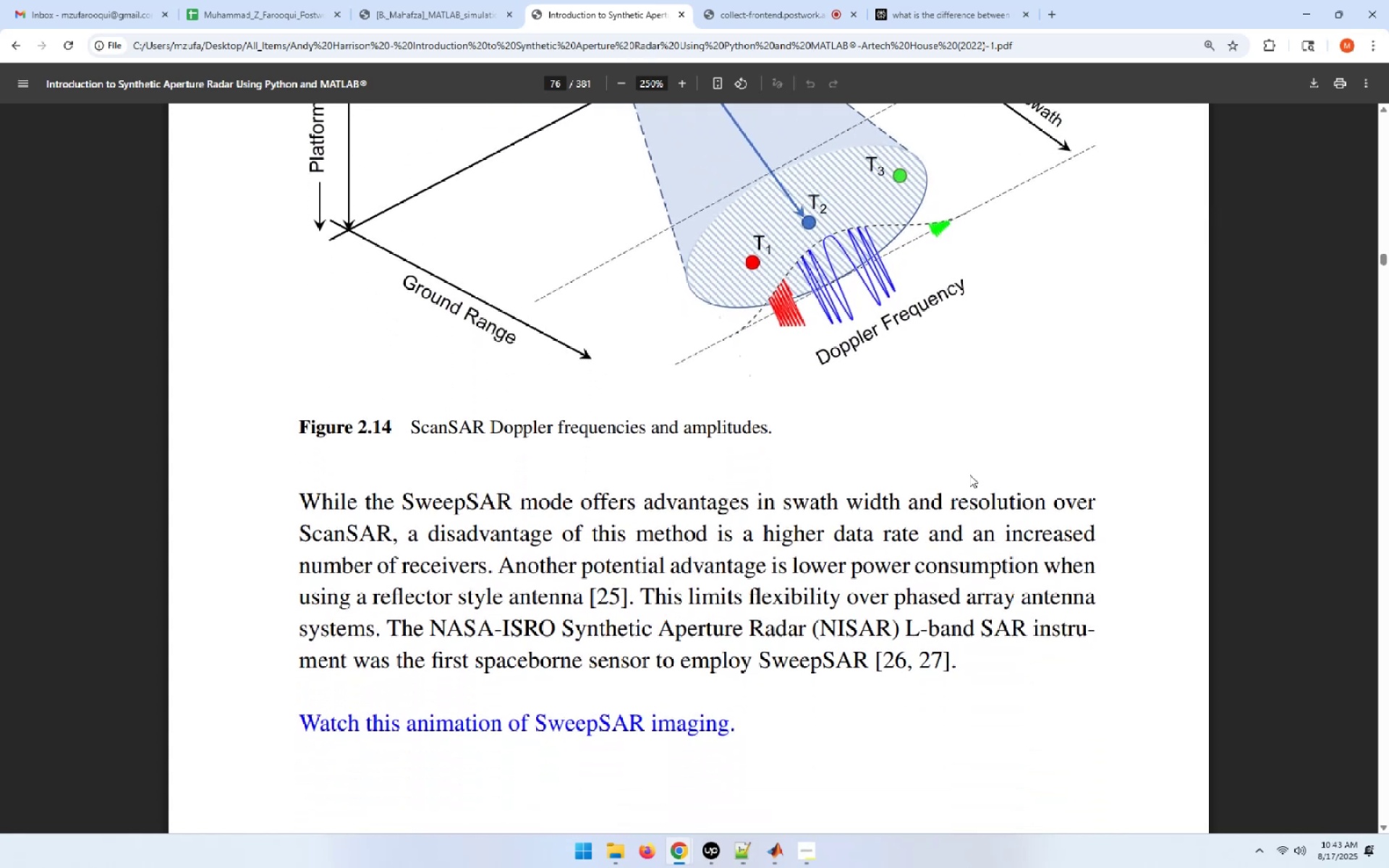 
wait(8.88)
 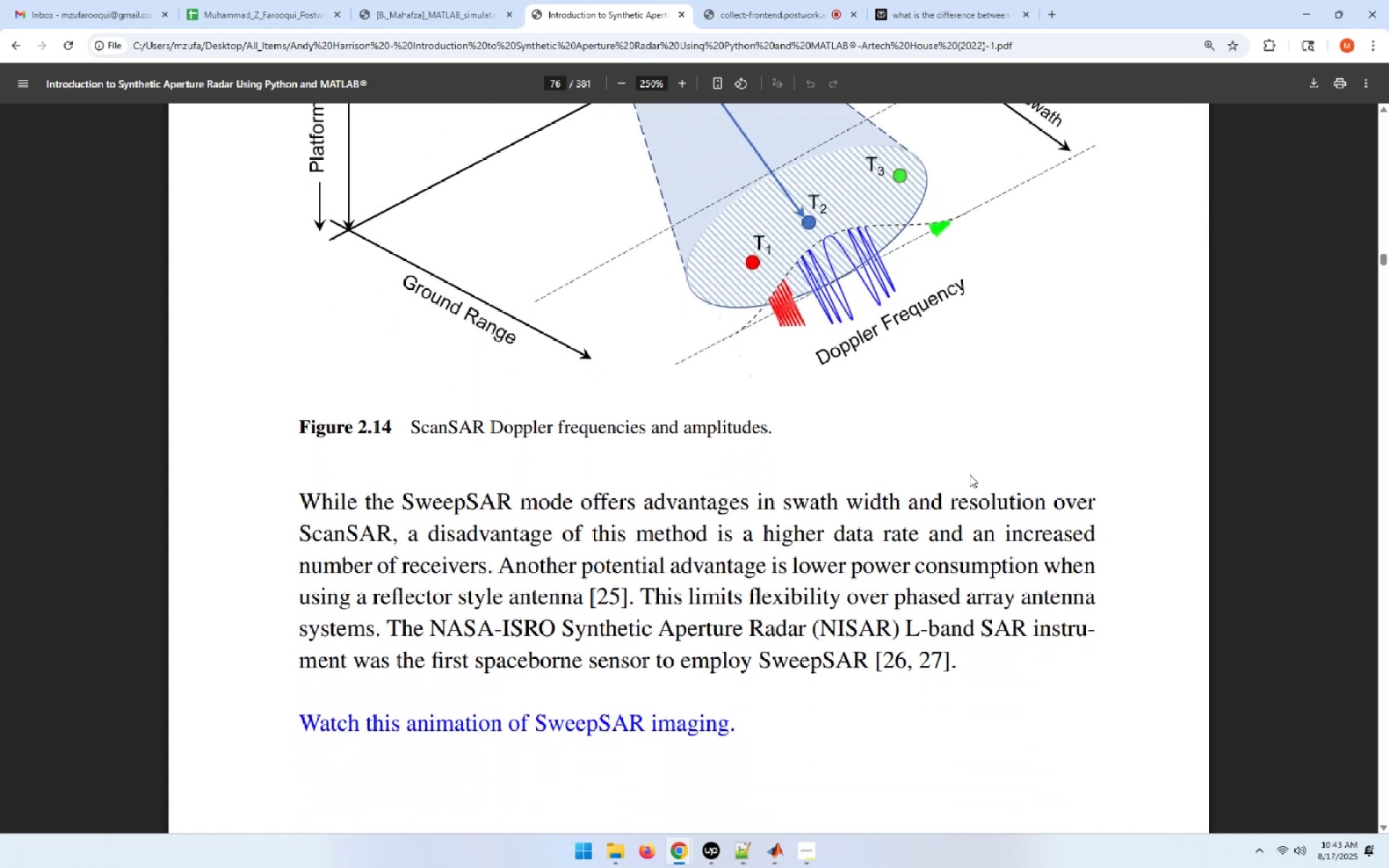 
scroll: coordinate [969, 475], scroll_direction: down, amount: 2.0
 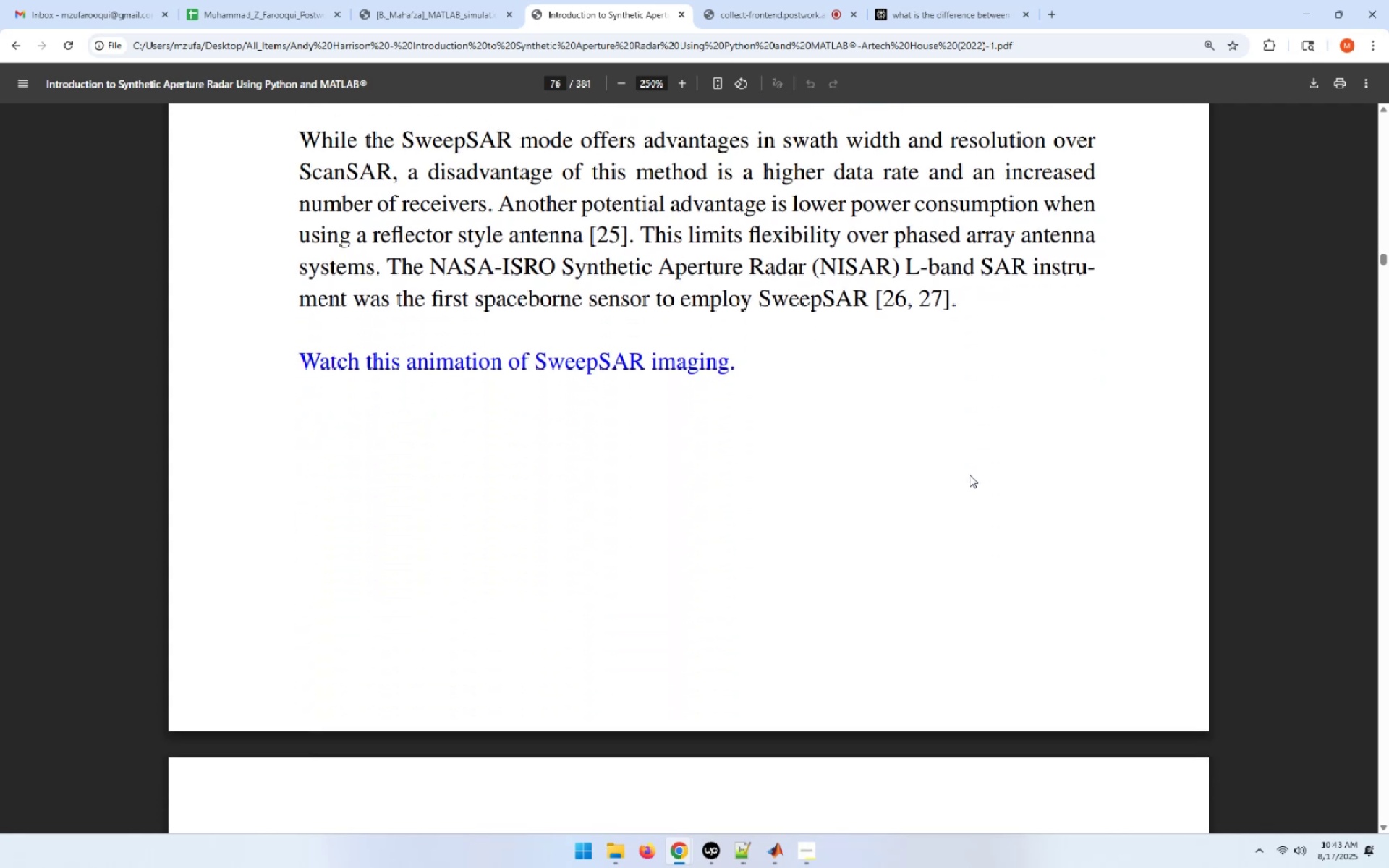 
scroll: coordinate [969, 475], scroll_direction: up, amount: 9.0
 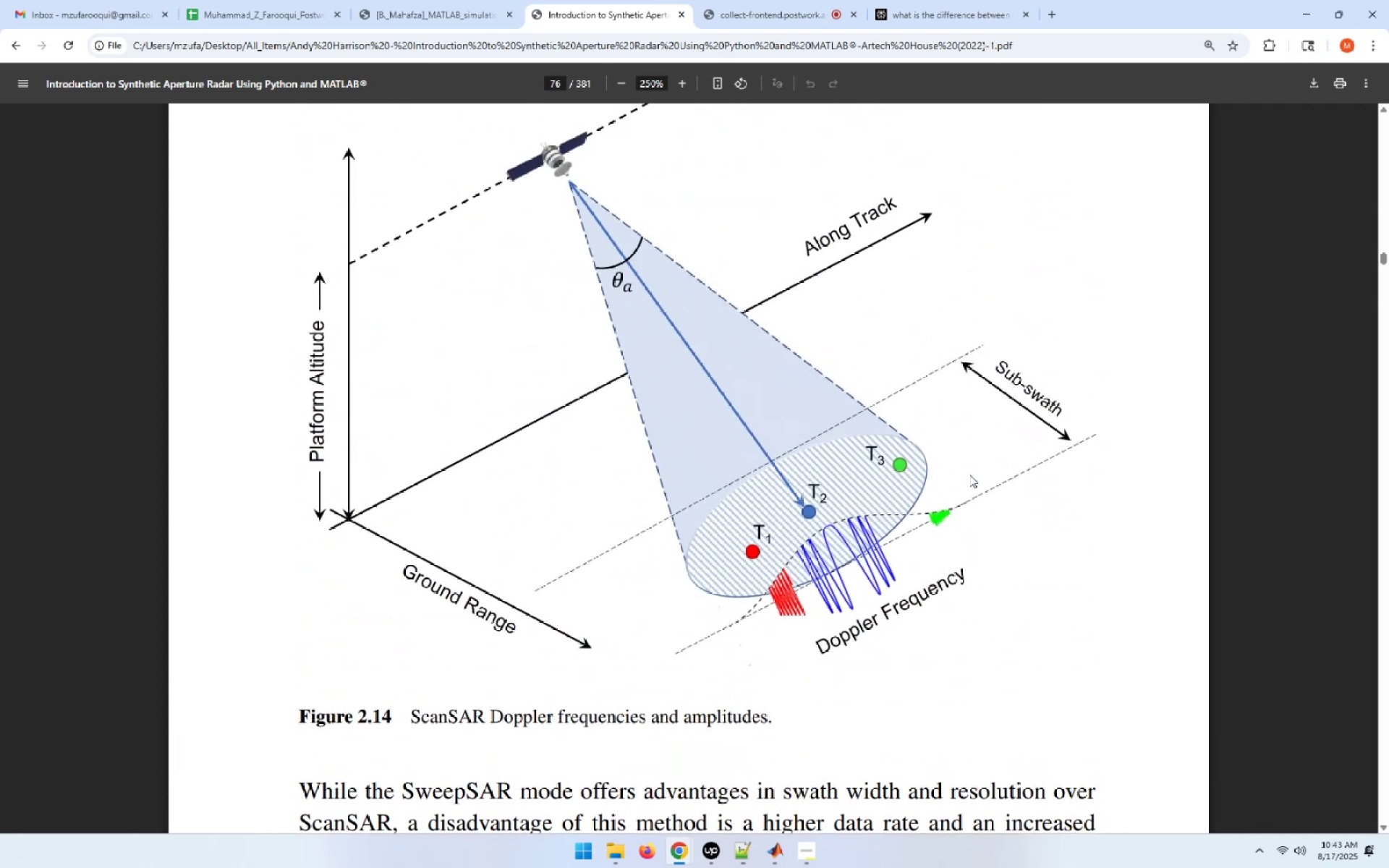 
scroll: coordinate [969, 475], scroll_direction: down, amount: 15.0
 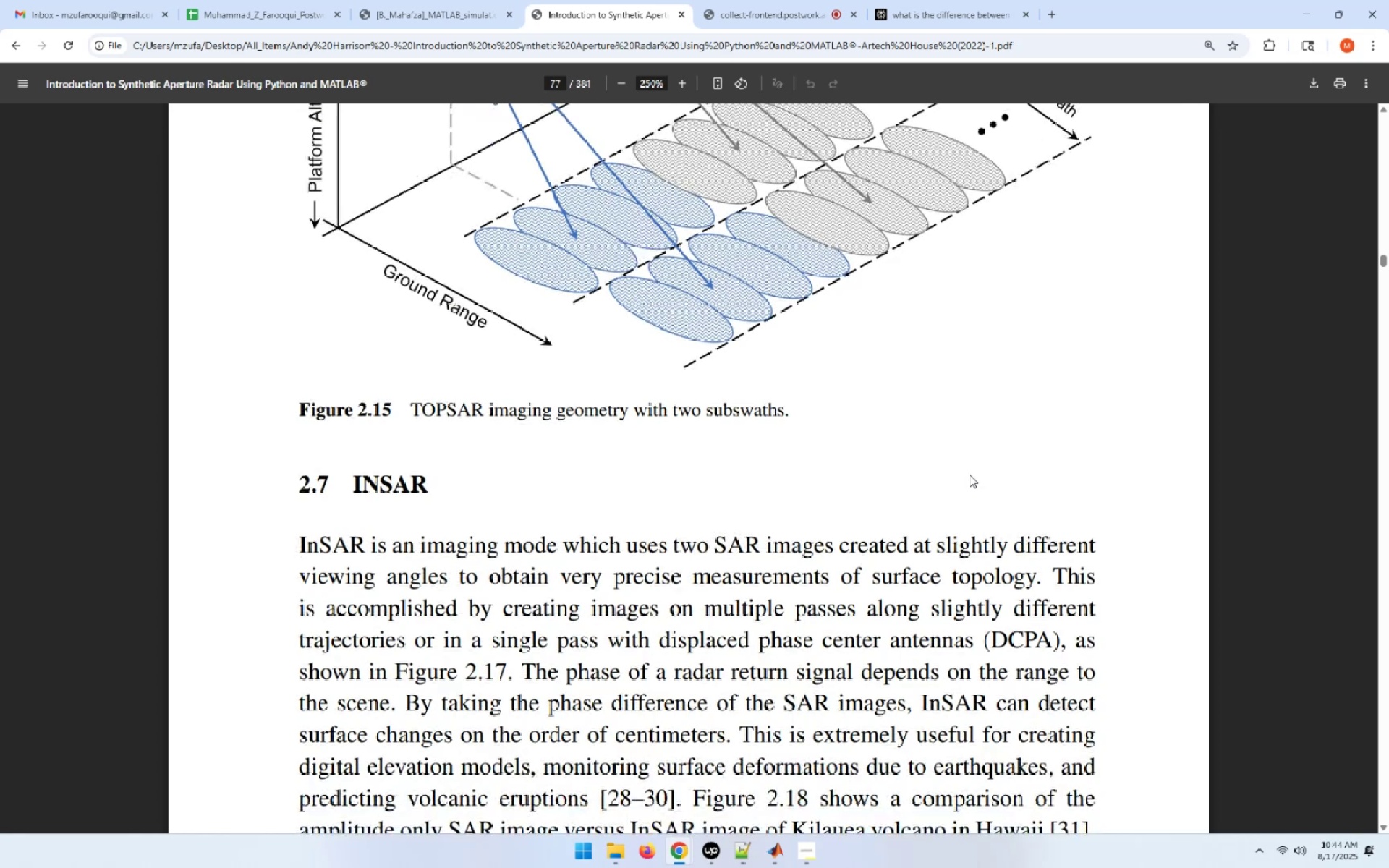 
scroll: coordinate [969, 475], scroll_direction: down, amount: 7.0
 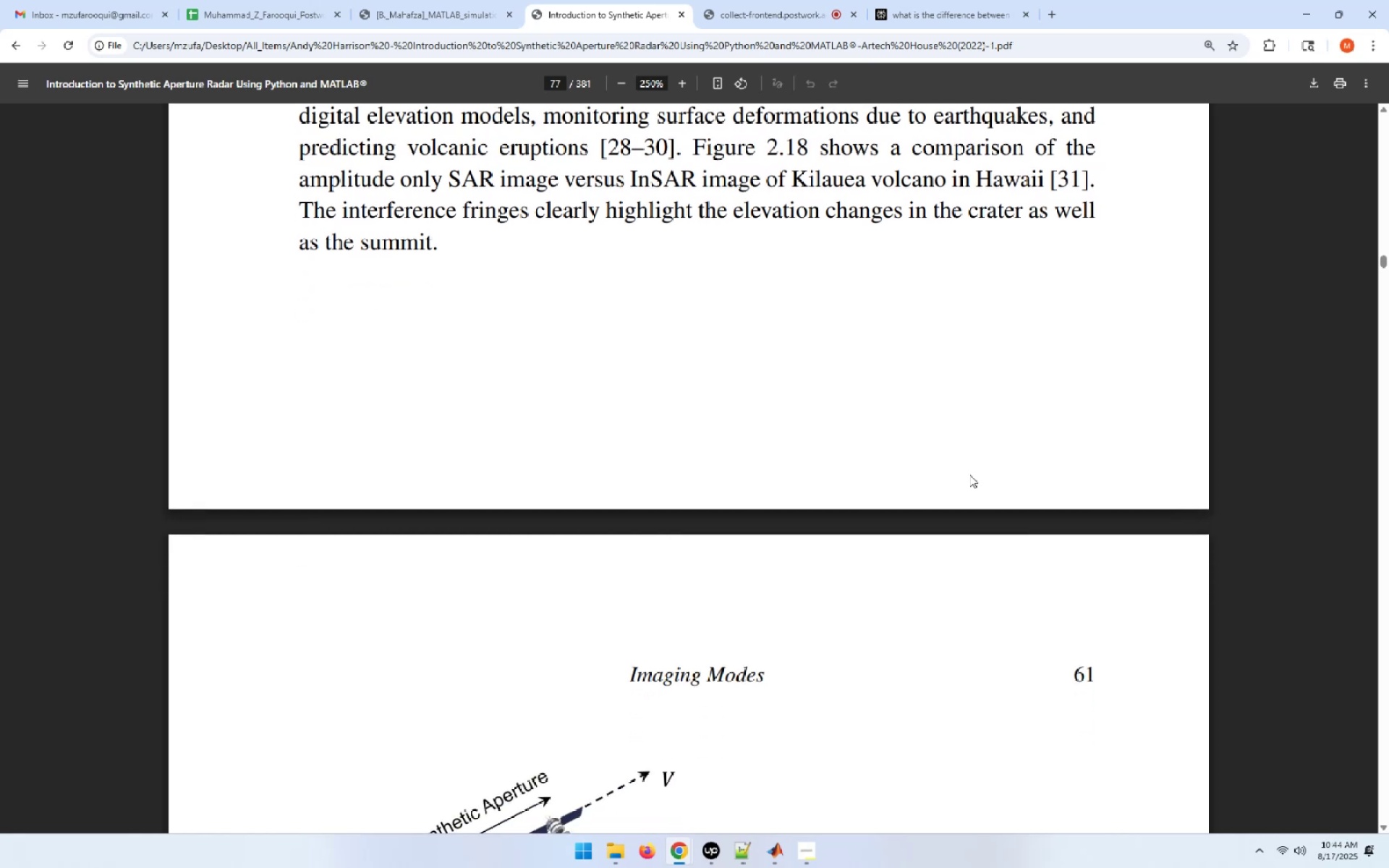 
wait(10.89)
 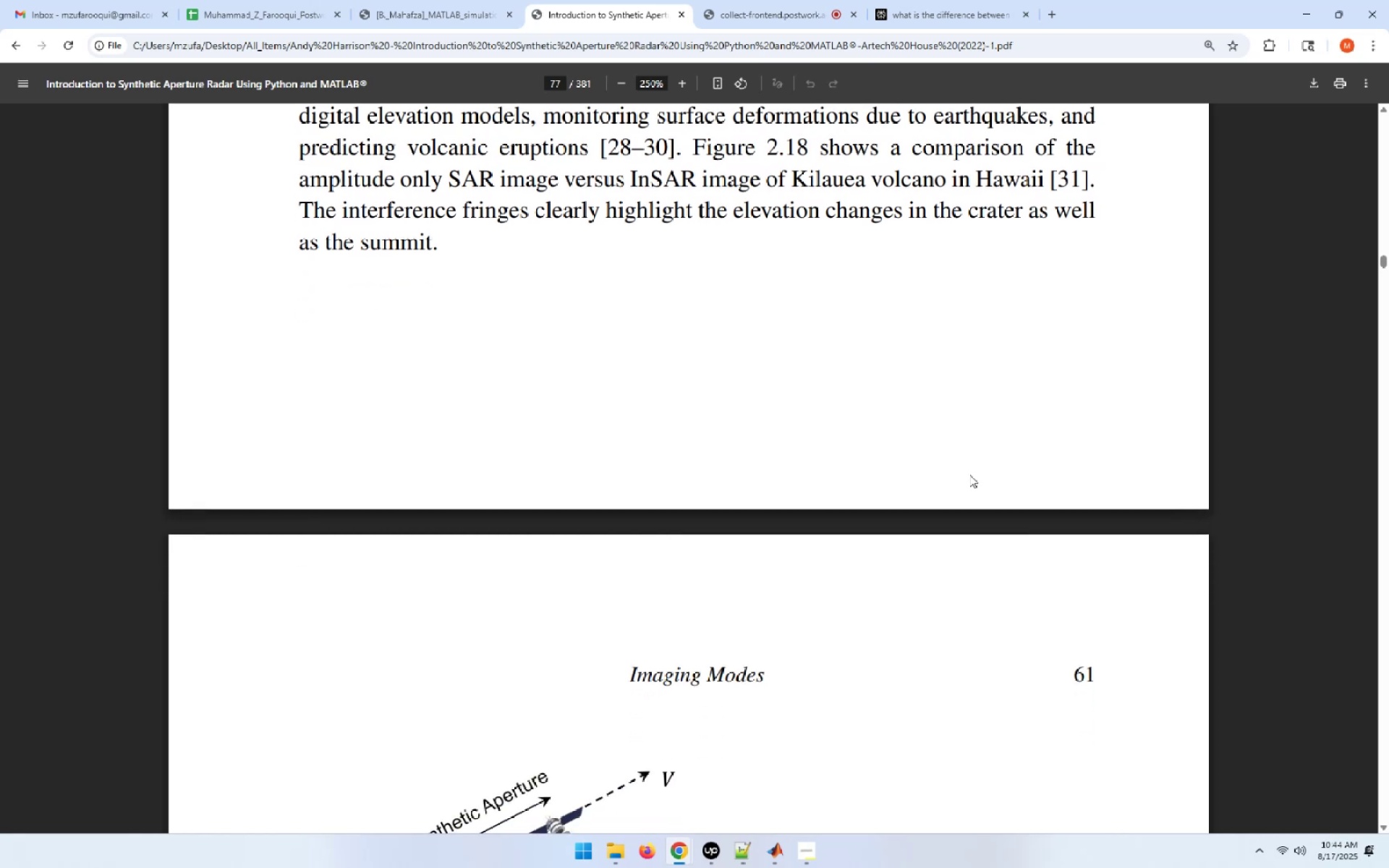 
scroll: coordinate [1156, 437], scroll_direction: down, amount: 6.0
 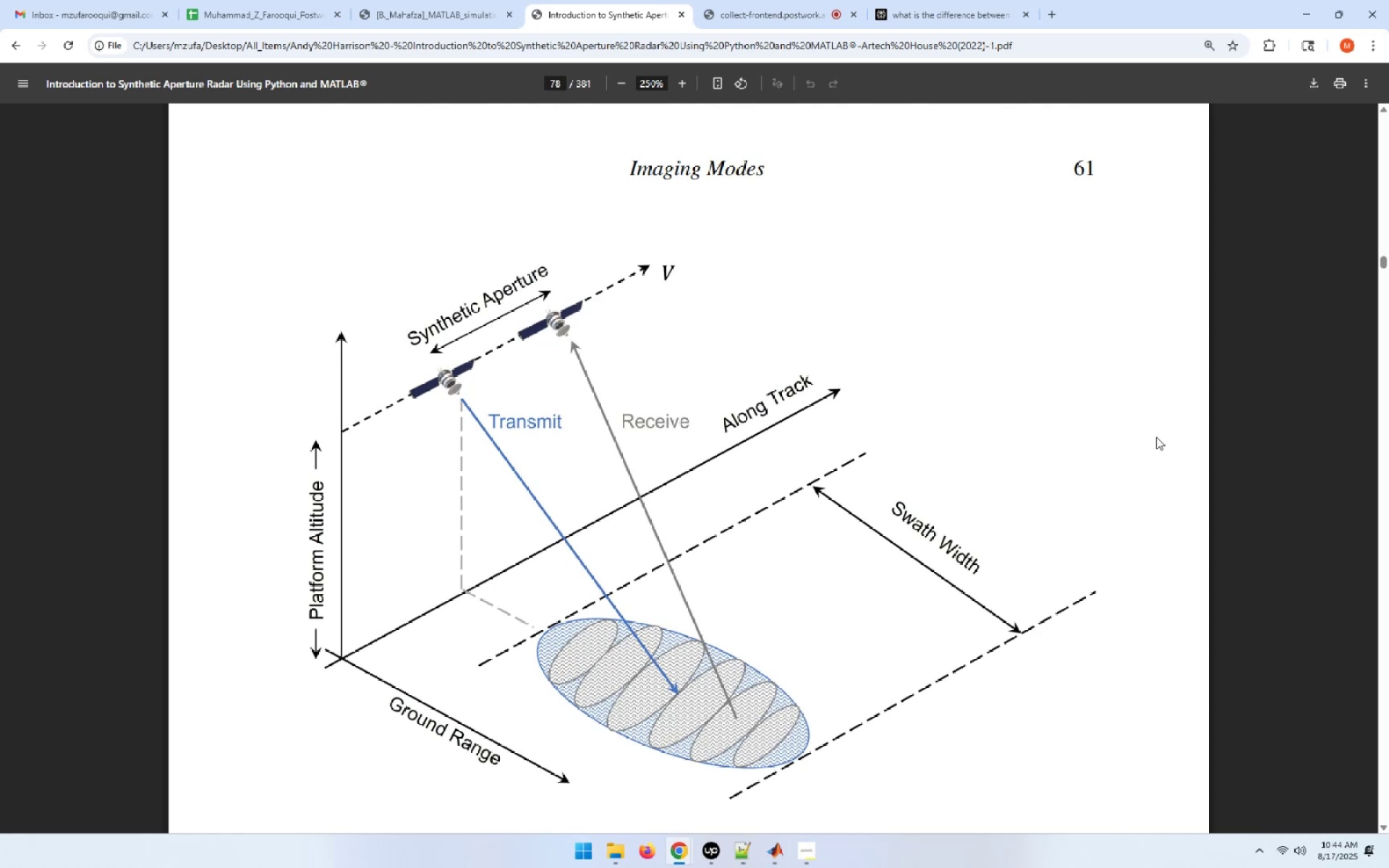 
scroll: coordinate [1156, 437], scroll_direction: up, amount: 20.0
 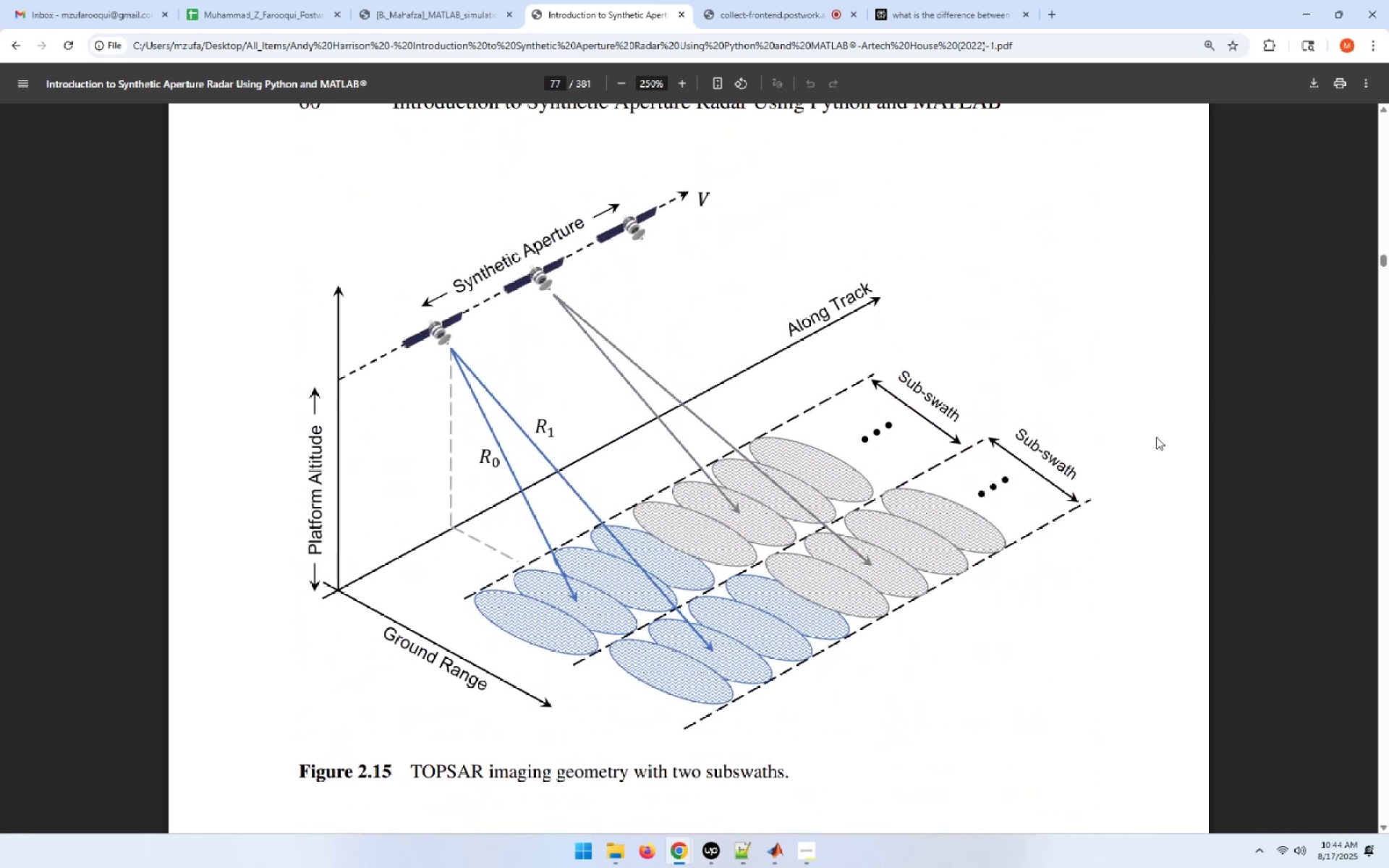 
scroll: coordinate [1156, 437], scroll_direction: down, amount: 19.0
 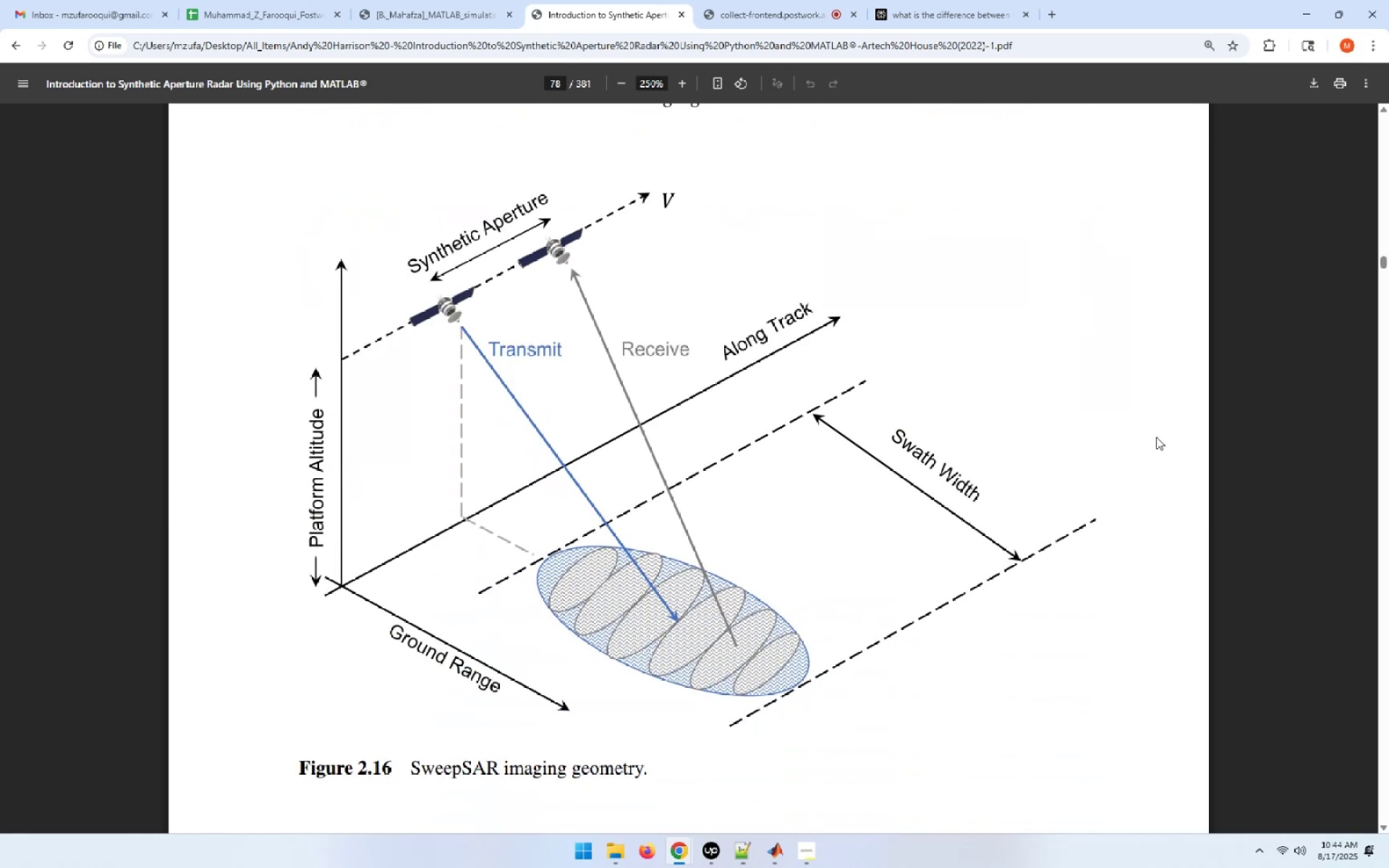 
wait(5.83)
 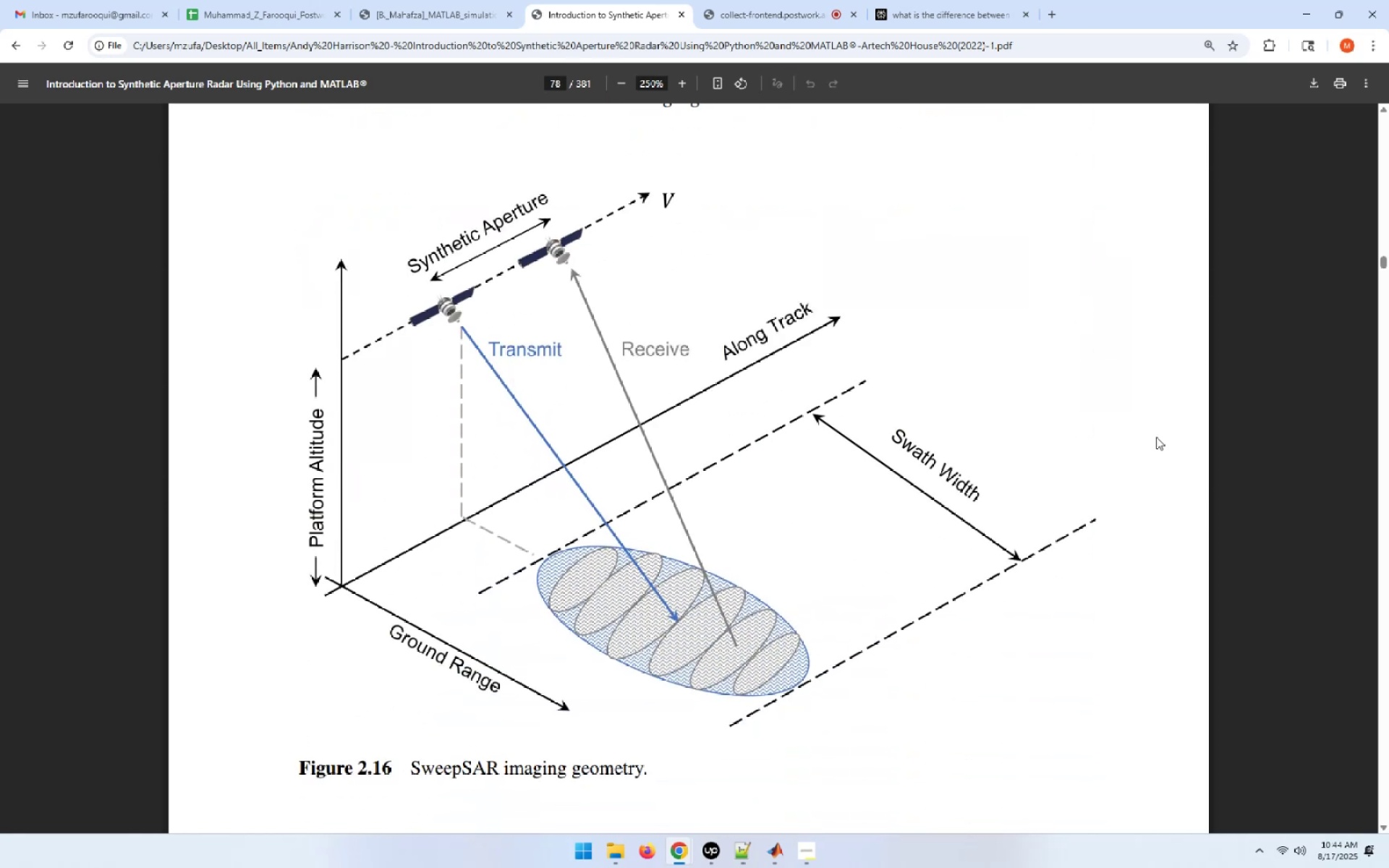 
scroll: coordinate [1156, 437], scroll_direction: up, amount: 12.0
 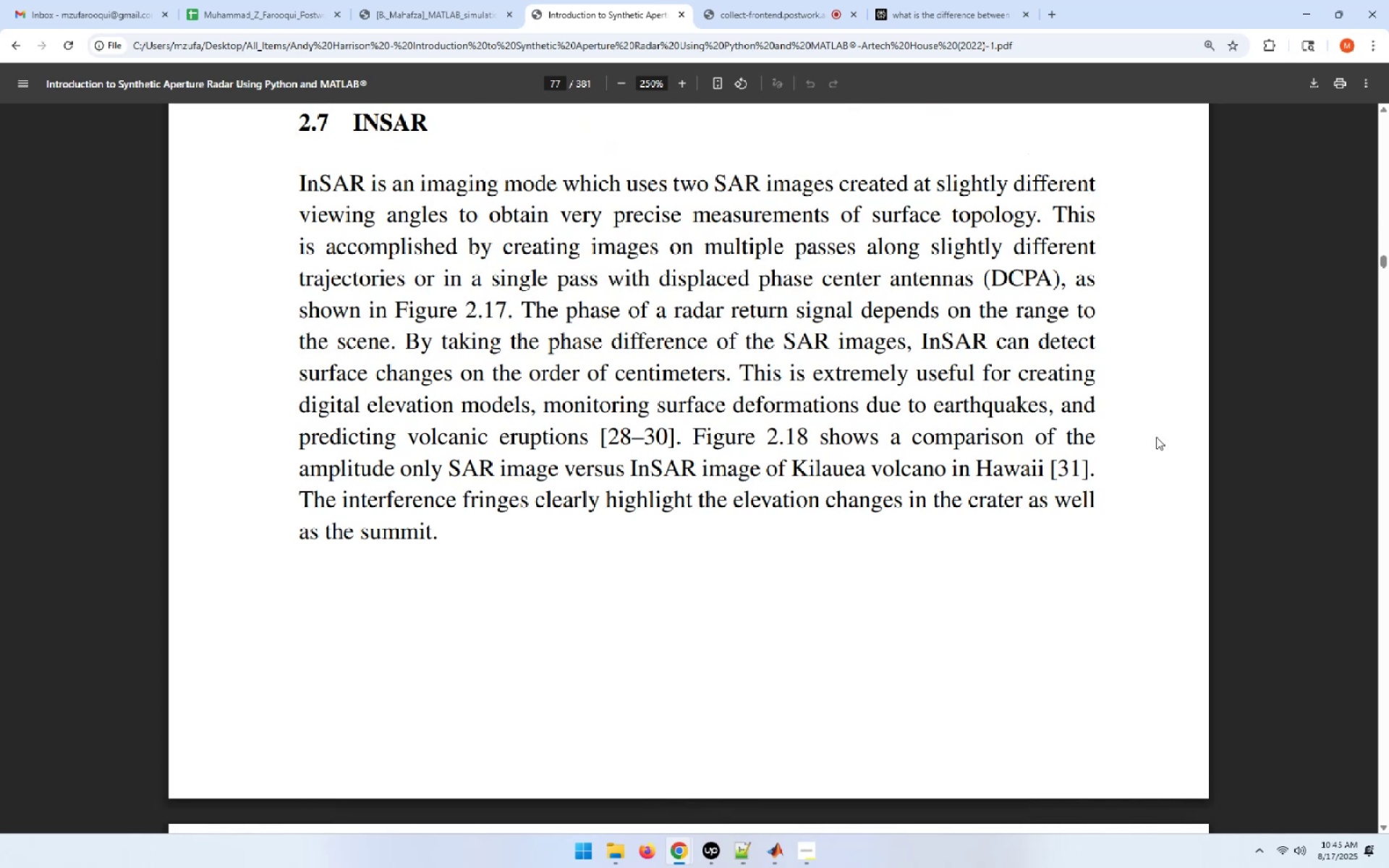 
wait(18.7)
 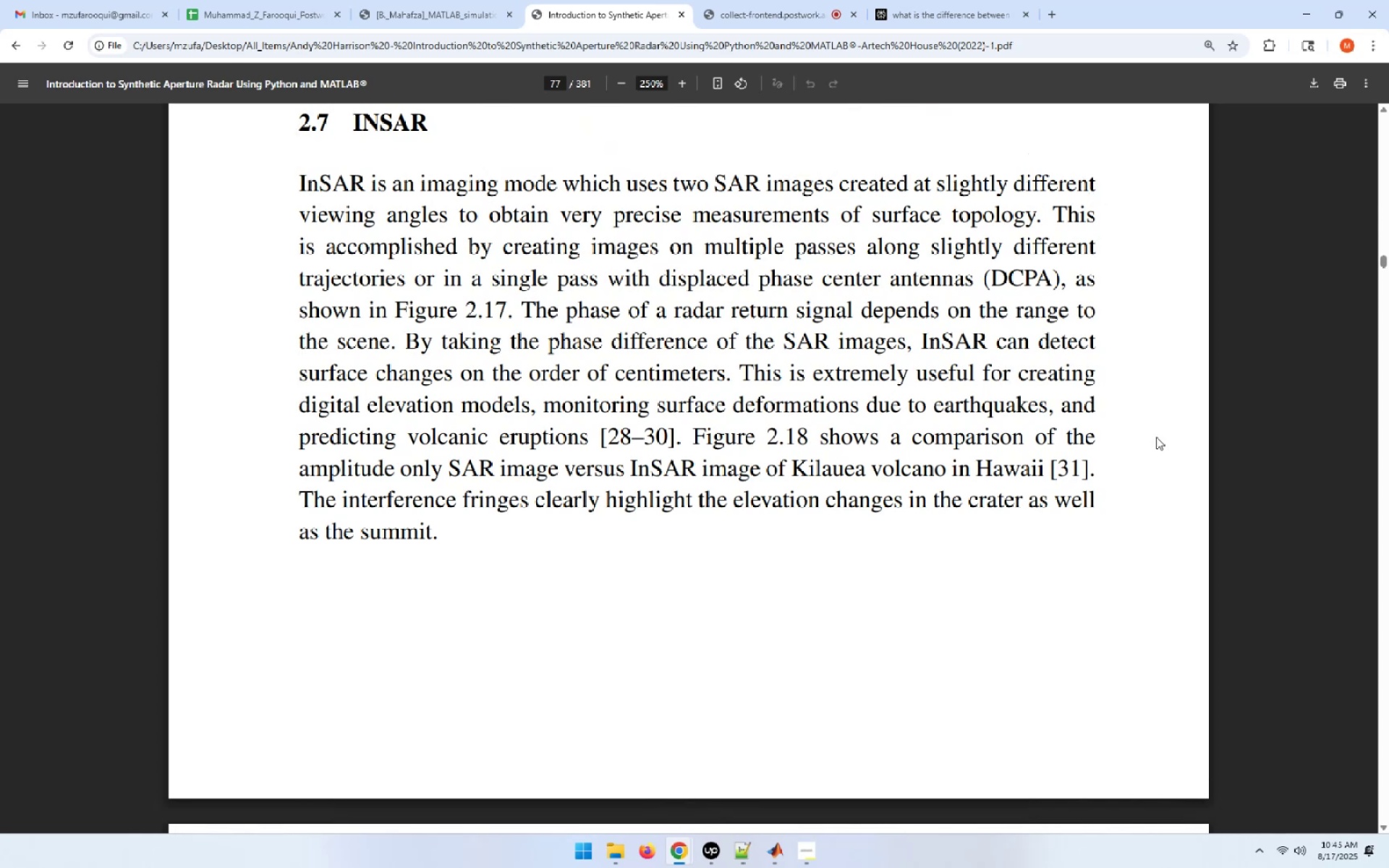 
scroll: coordinate [1156, 437], scroll_direction: down, amount: 29.0
 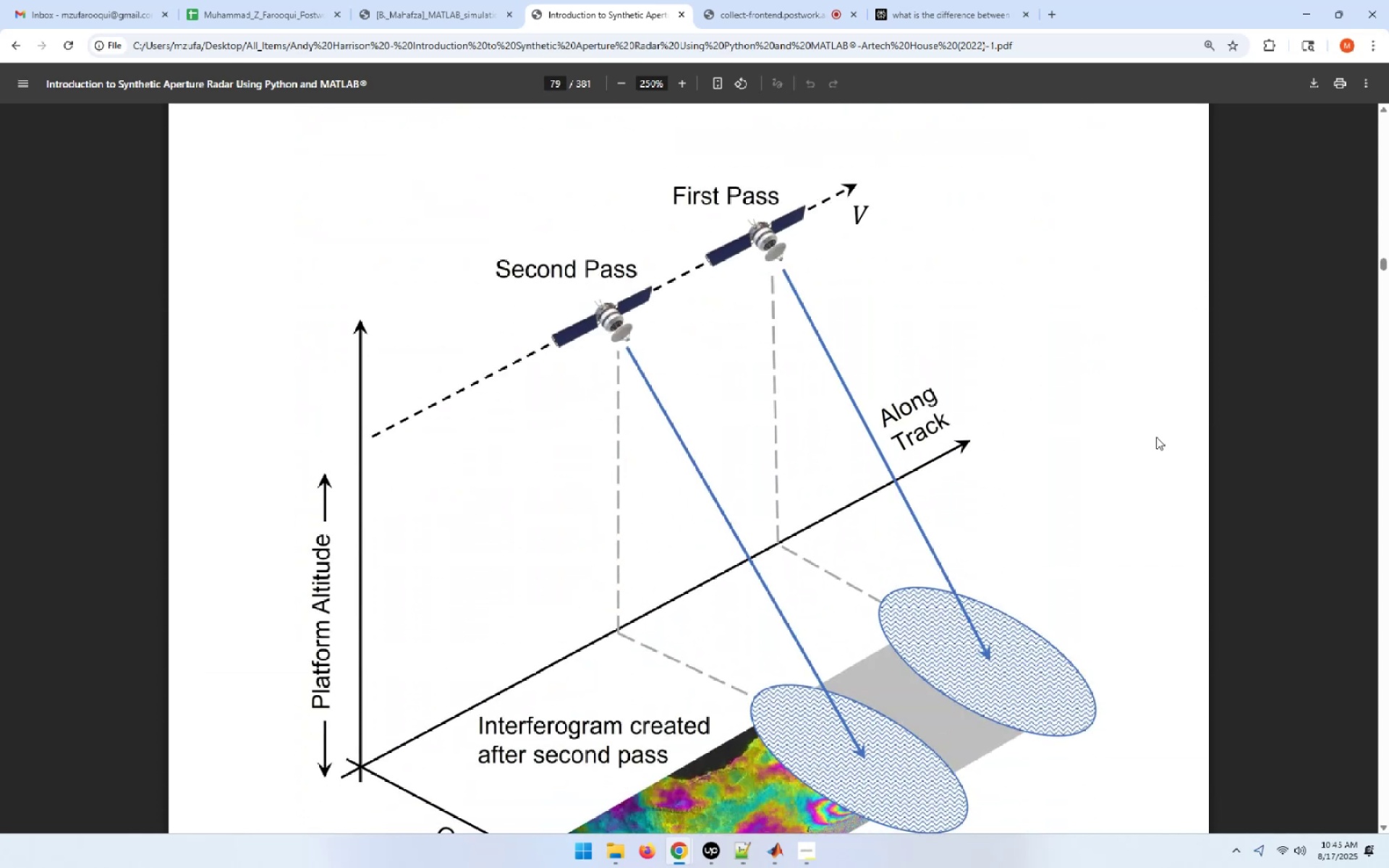 
wait(6.04)
 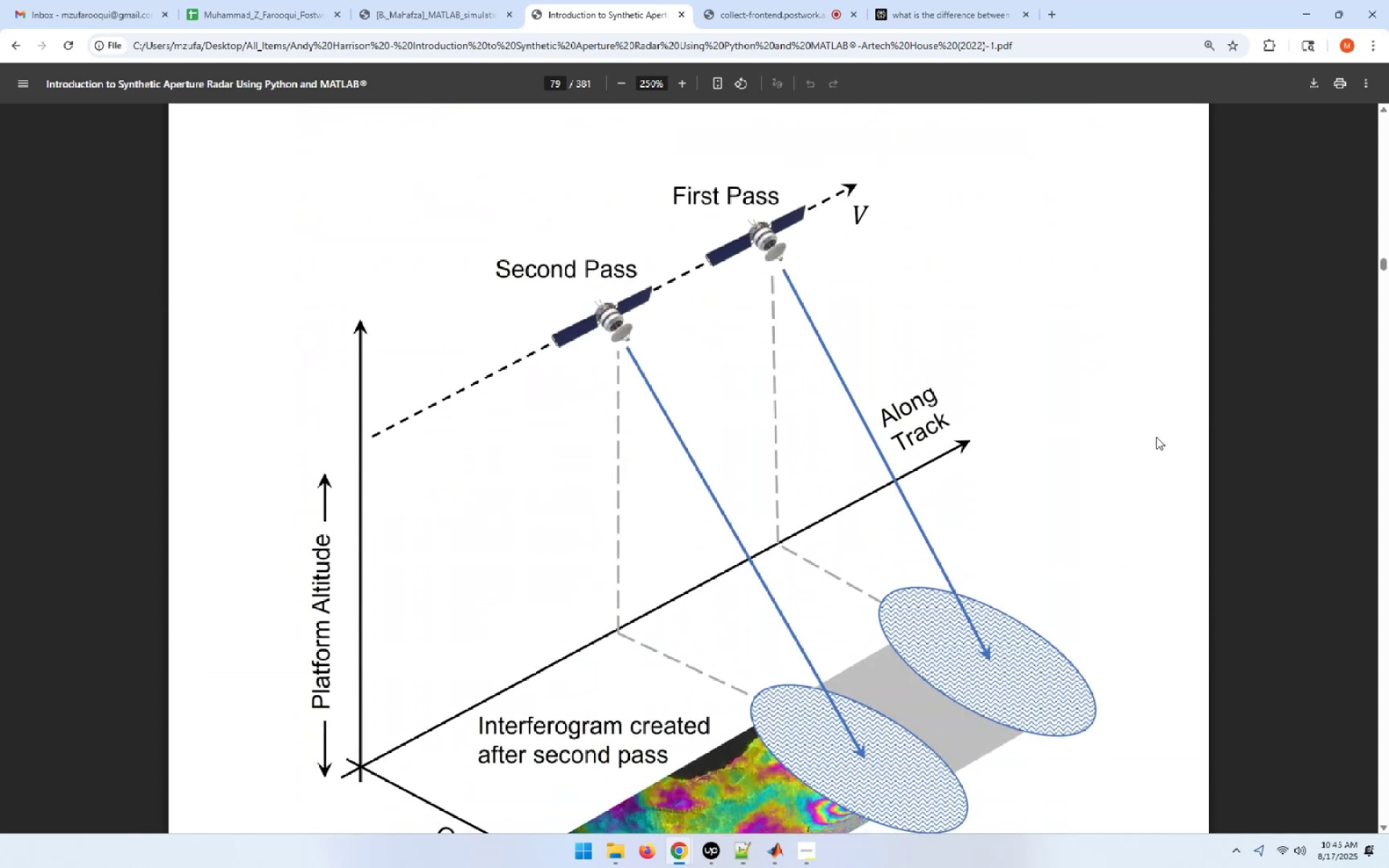 
scroll: coordinate [1156, 437], scroll_direction: down, amount: 19.0
 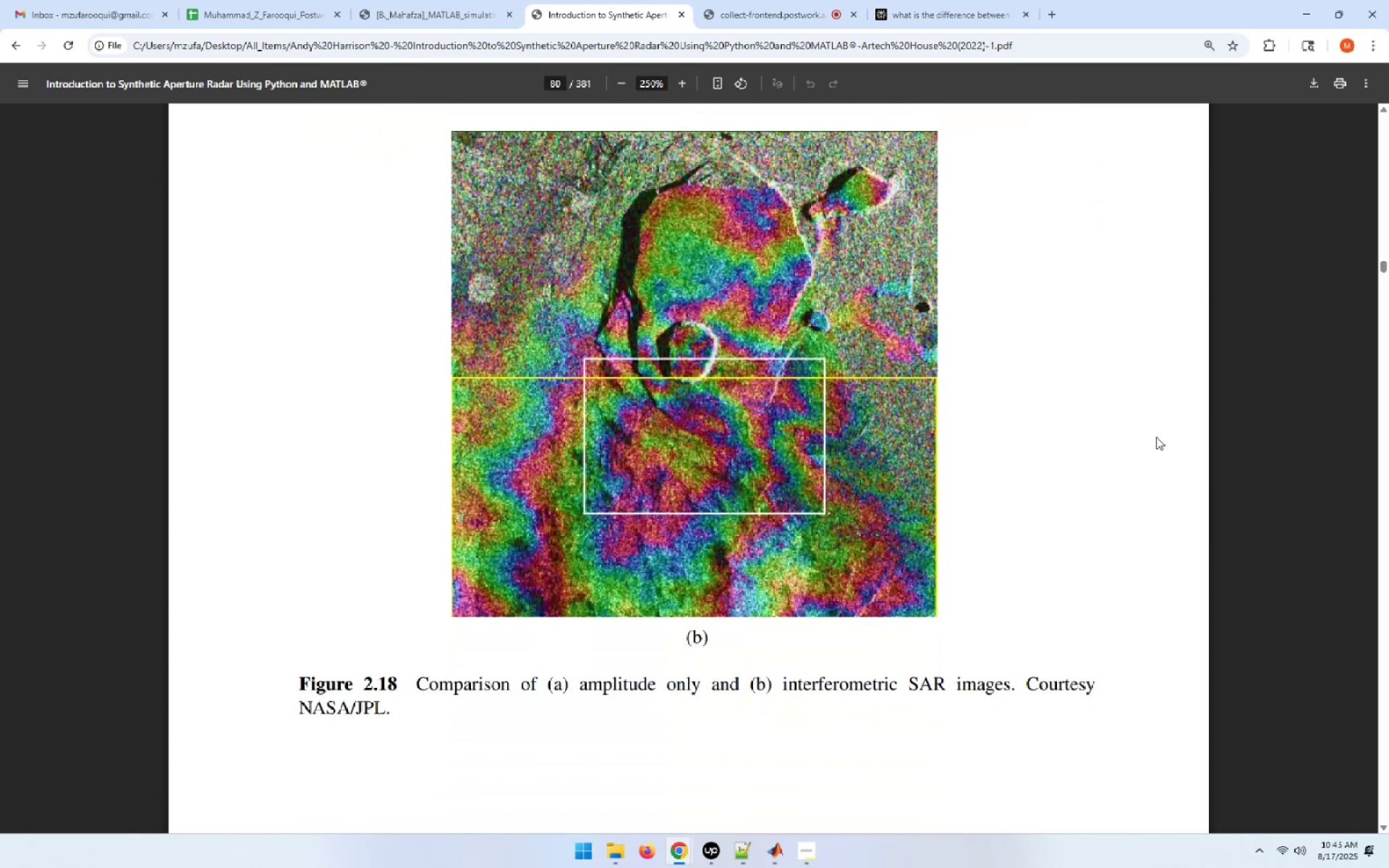 
scroll: coordinate [1156, 437], scroll_direction: down, amount: 23.0
 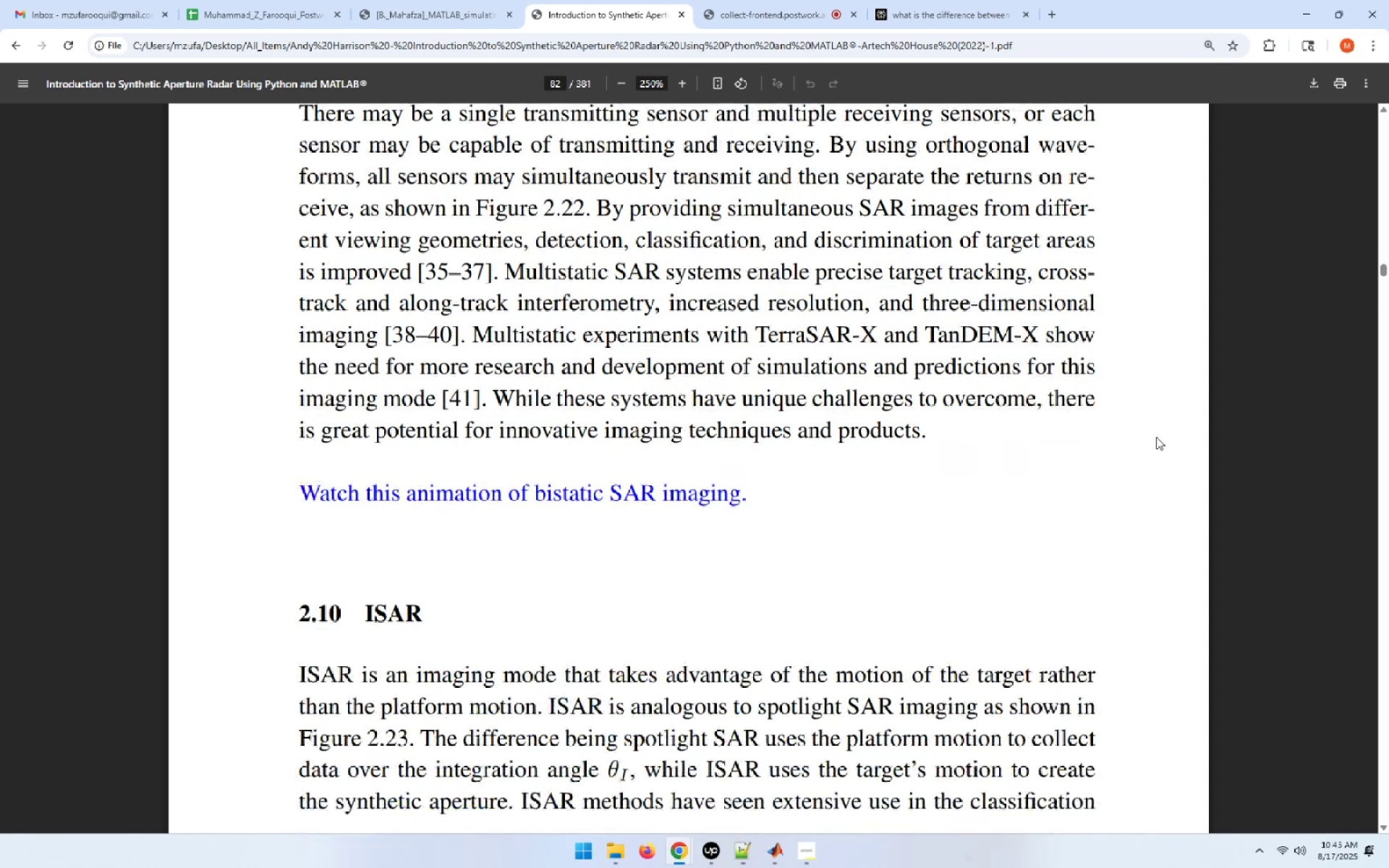 
scroll: coordinate [1156, 437], scroll_direction: down, amount: 18.0
 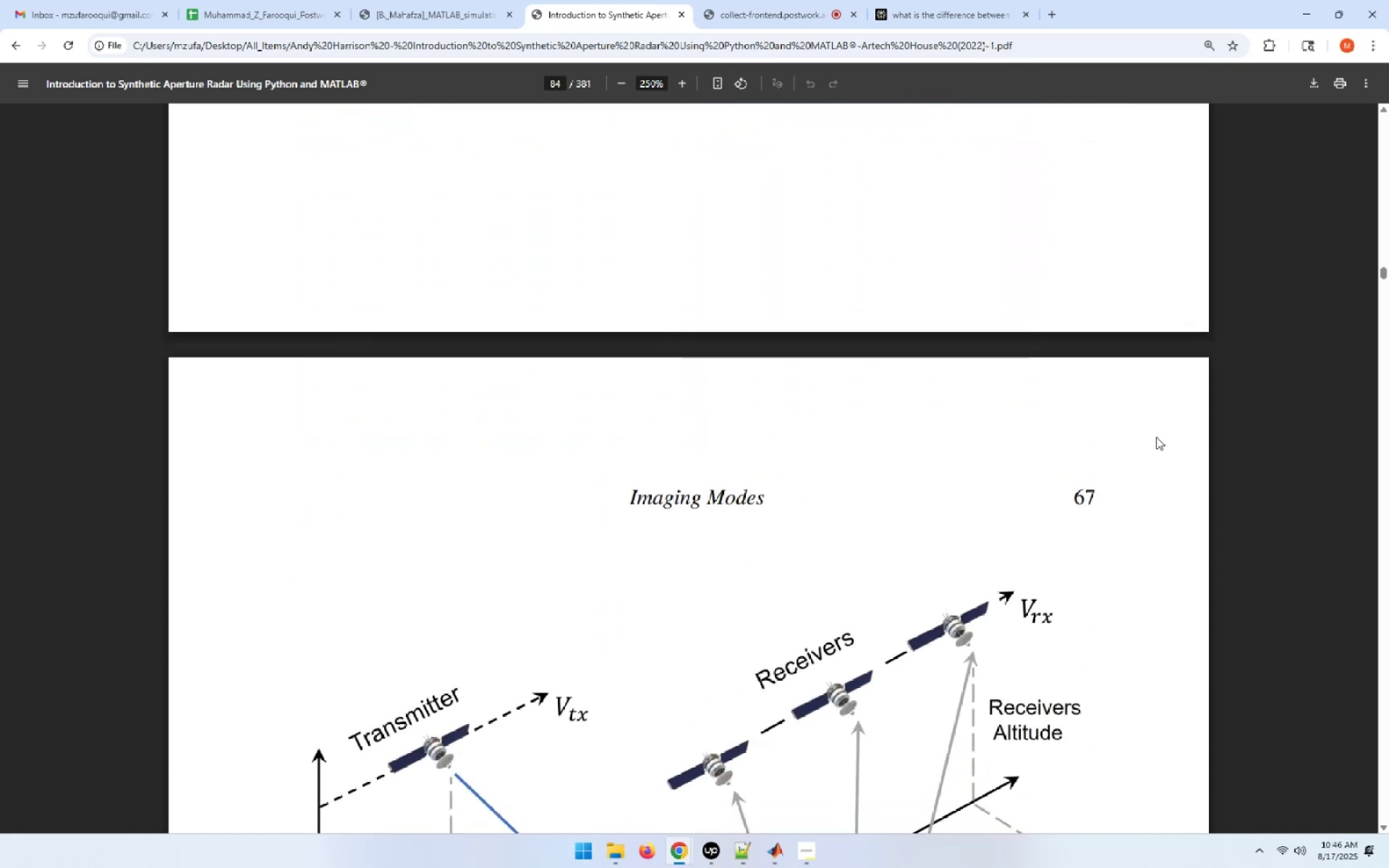 
scroll: coordinate [1156, 437], scroll_direction: down, amount: 6.0
 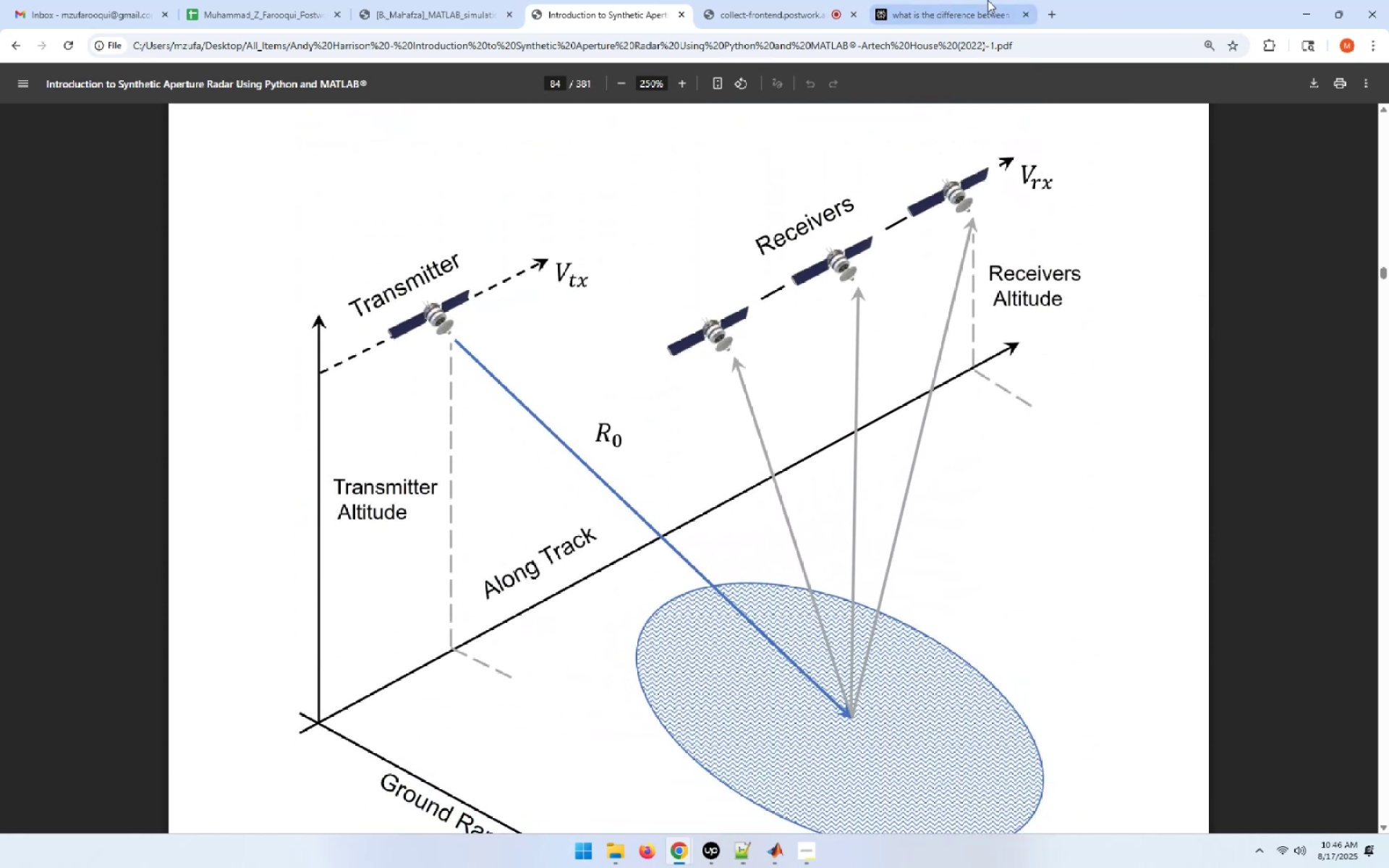 
left_click([804, 5])
 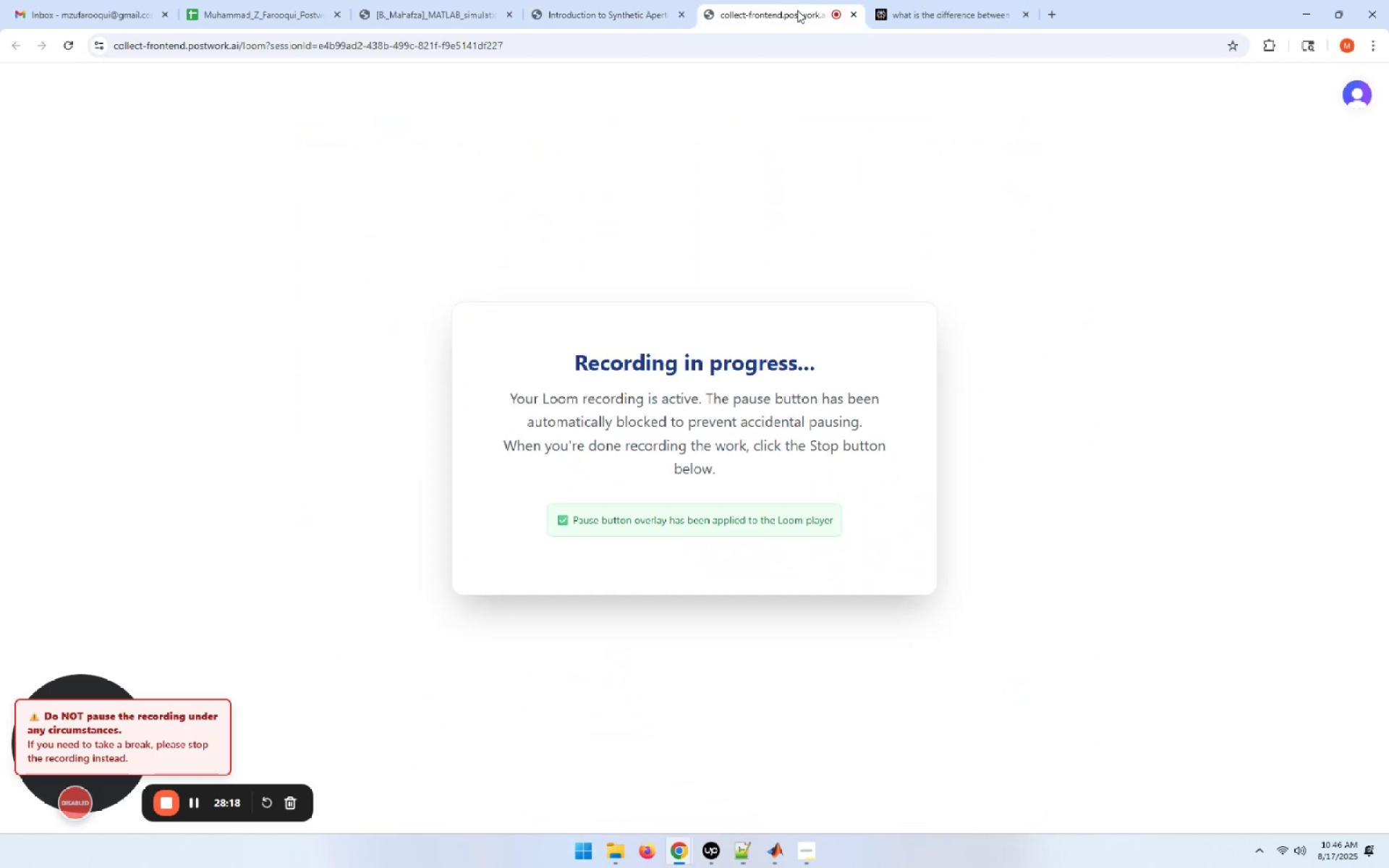 
left_click_drag(start_coordinate=[797, 10], to_coordinate=[473, 0])
 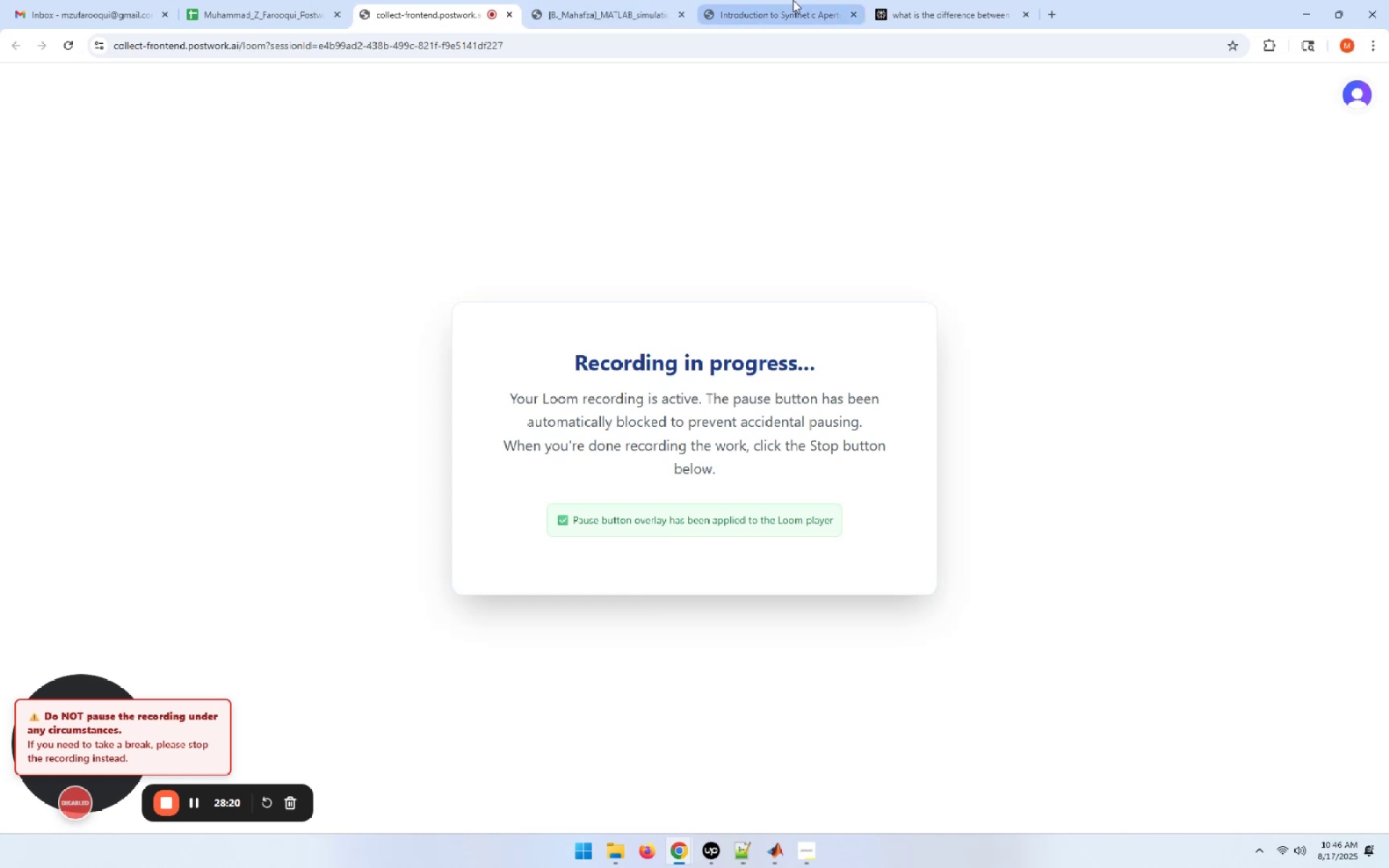 
left_click([793, 0])
 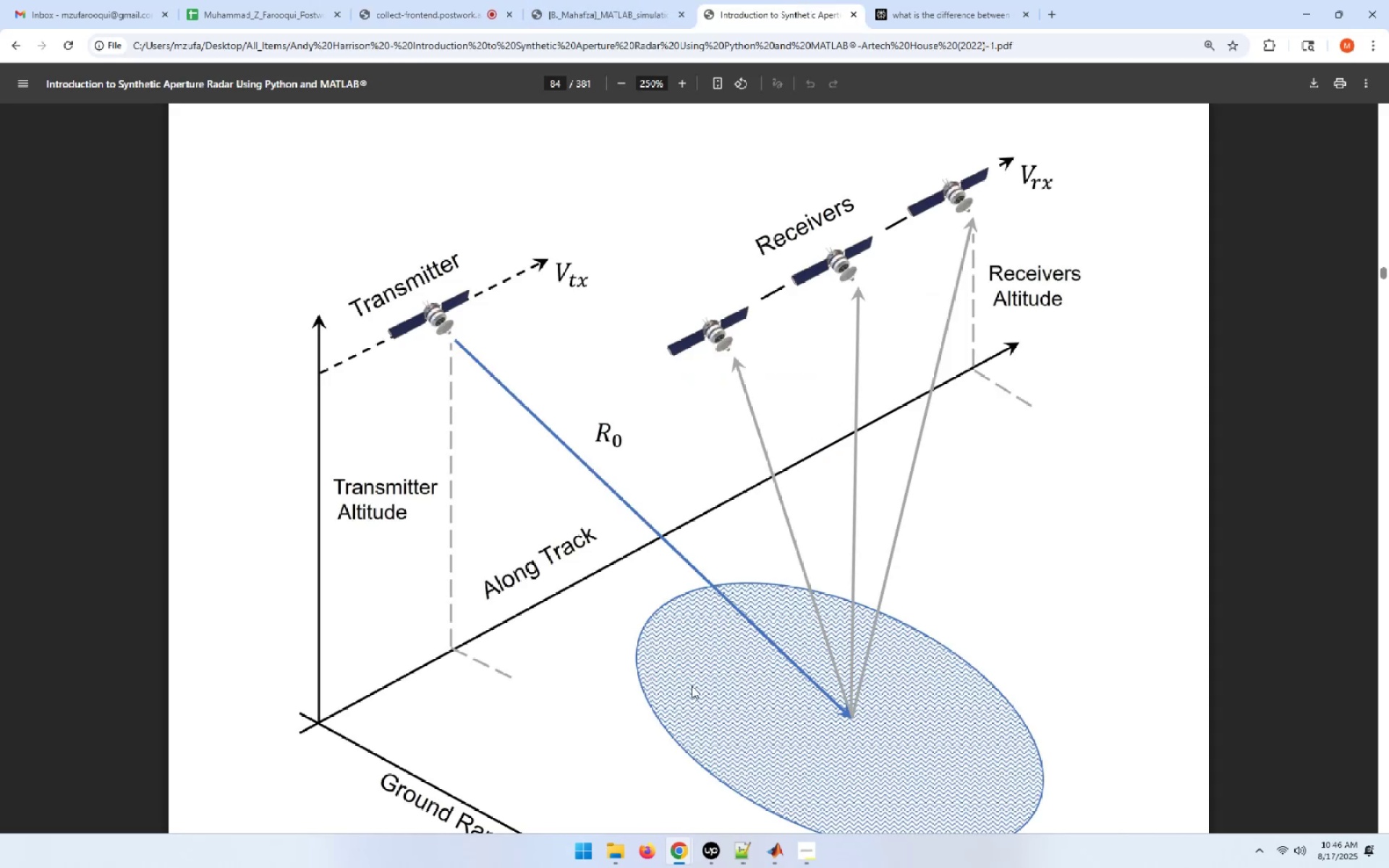 
scroll: coordinate [692, 686], scroll_direction: down, amount: 20.0
 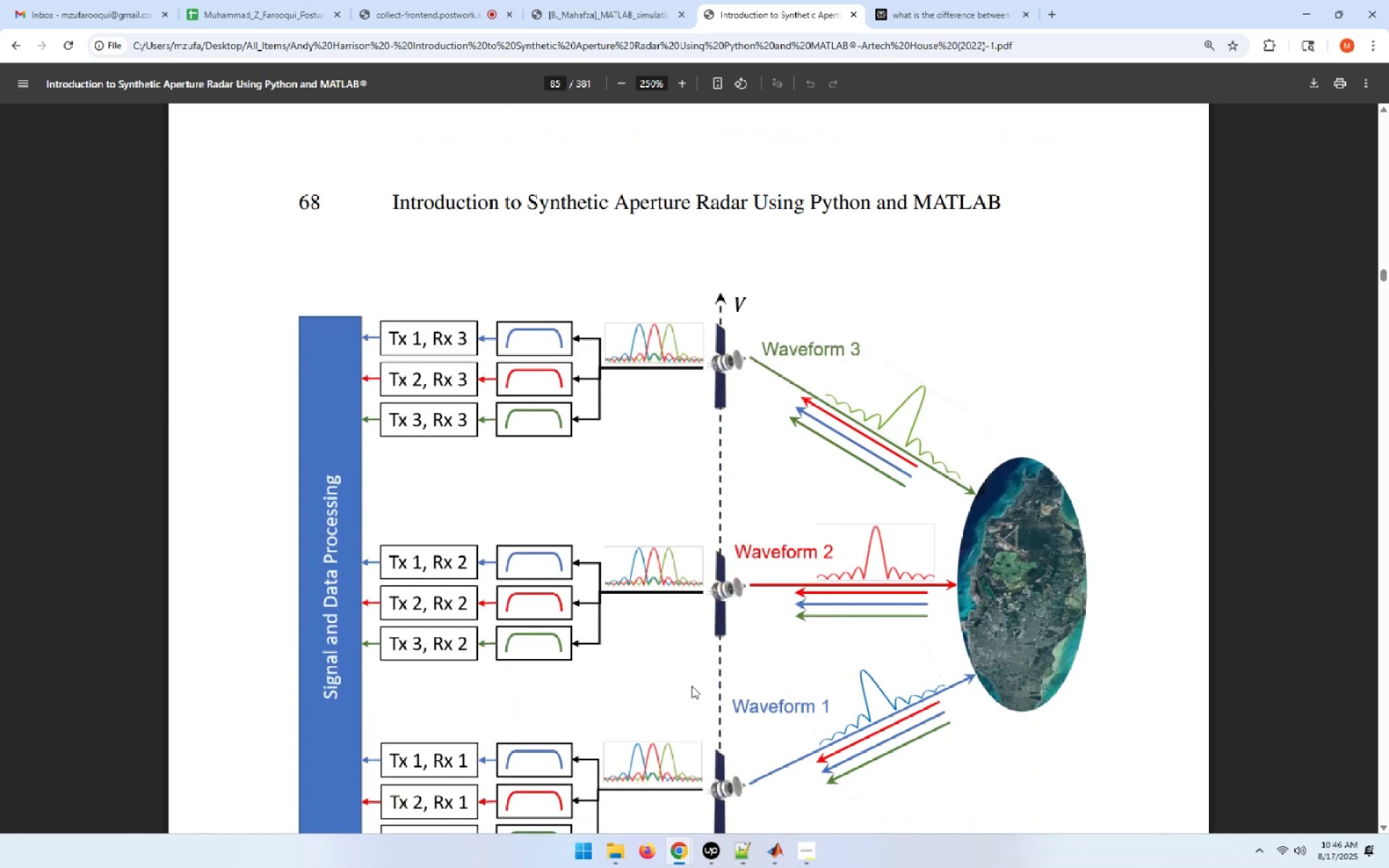 
wait(10.57)
 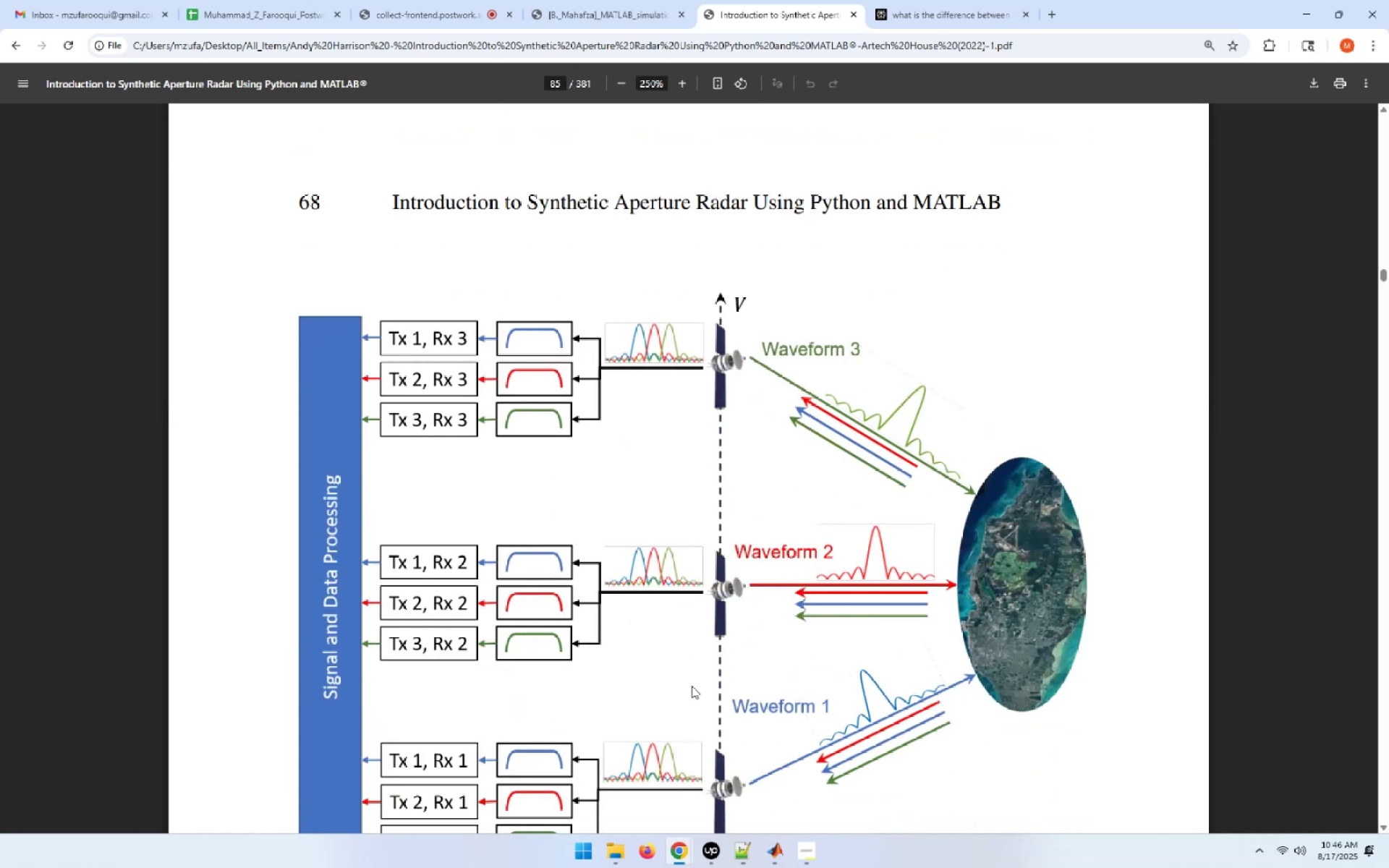 
scroll: coordinate [692, 686], scroll_direction: down, amount: 2.0
 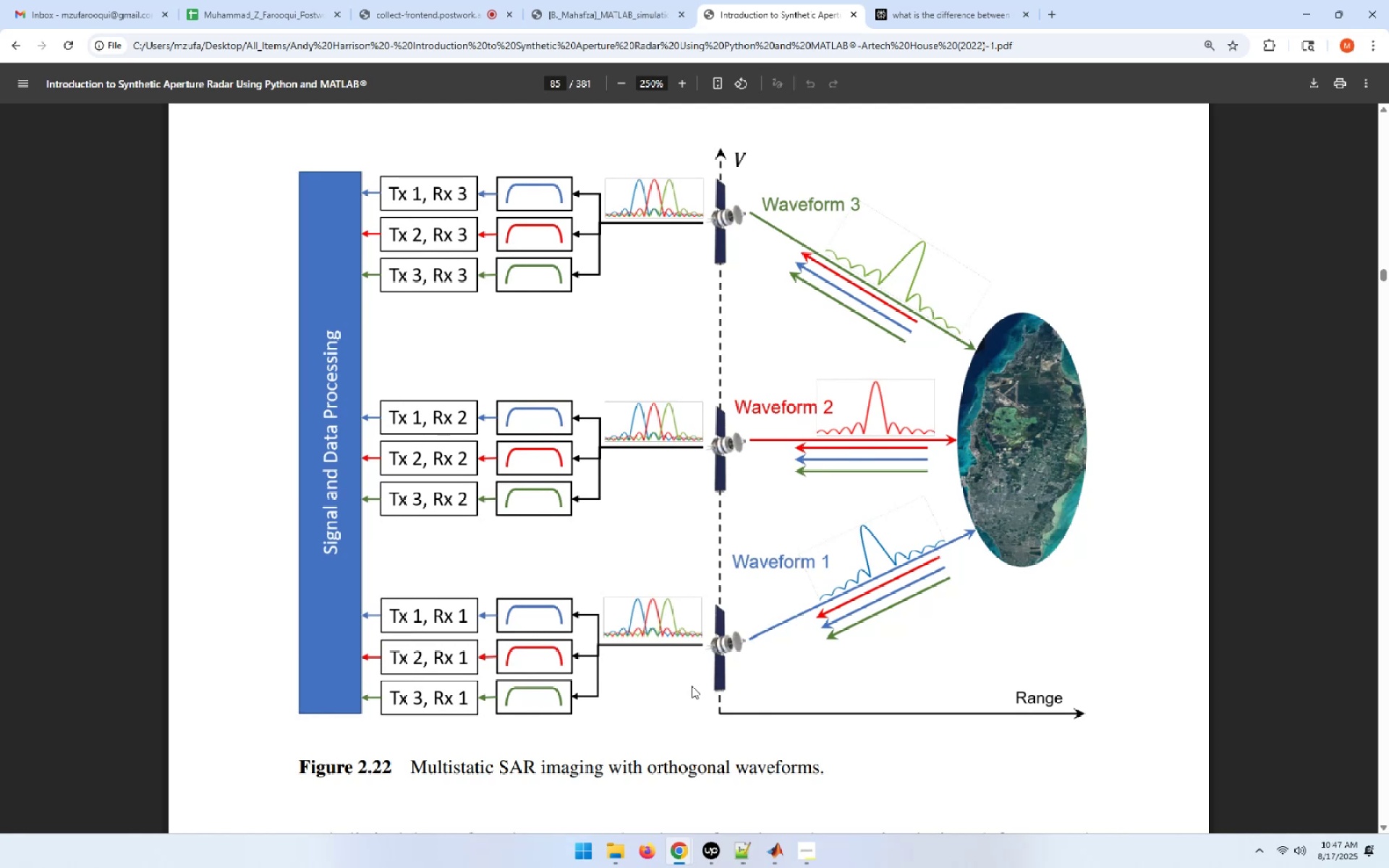 
wait(33.64)
 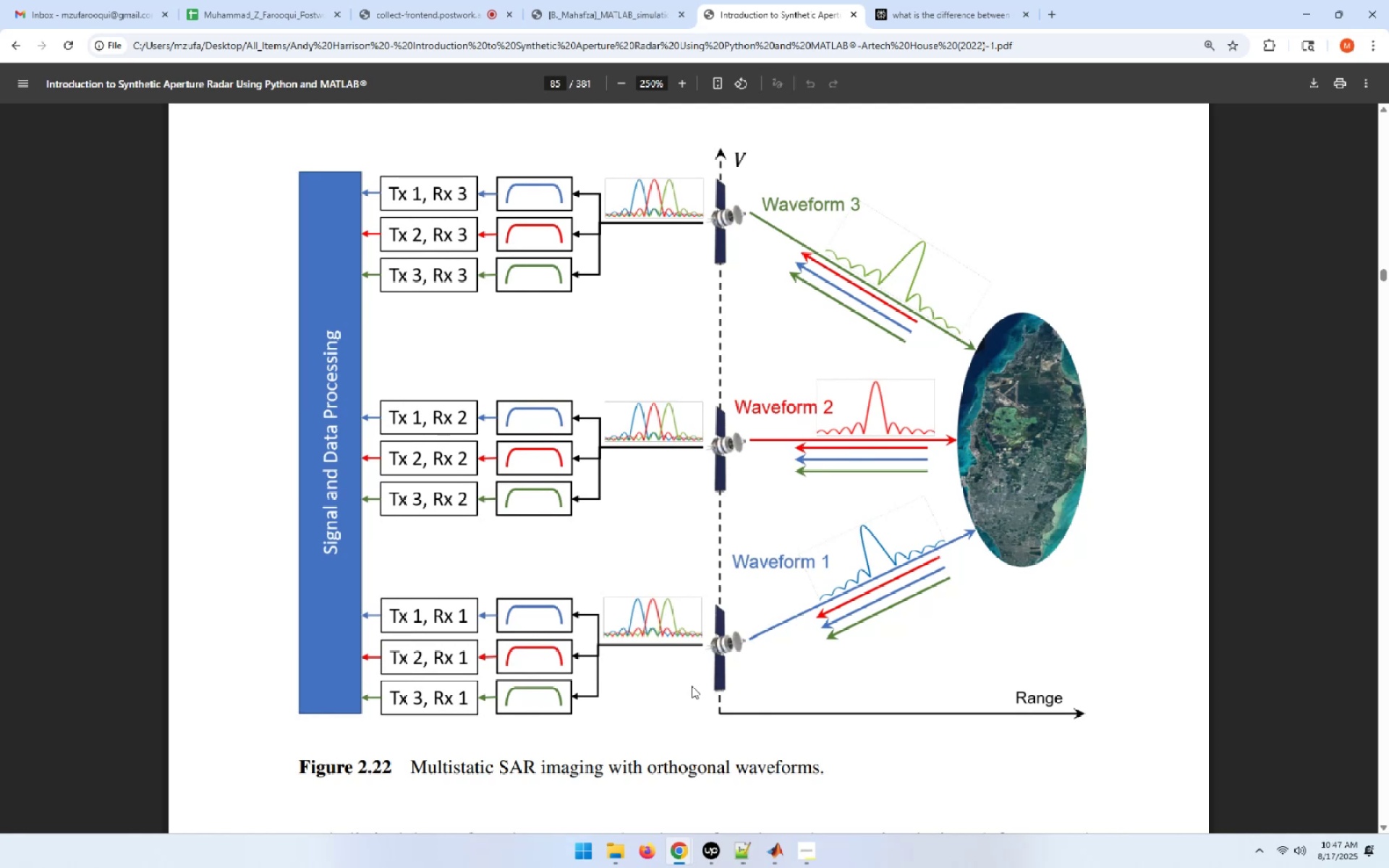 
scroll: coordinate [692, 686], scroll_direction: down, amount: 14.0
 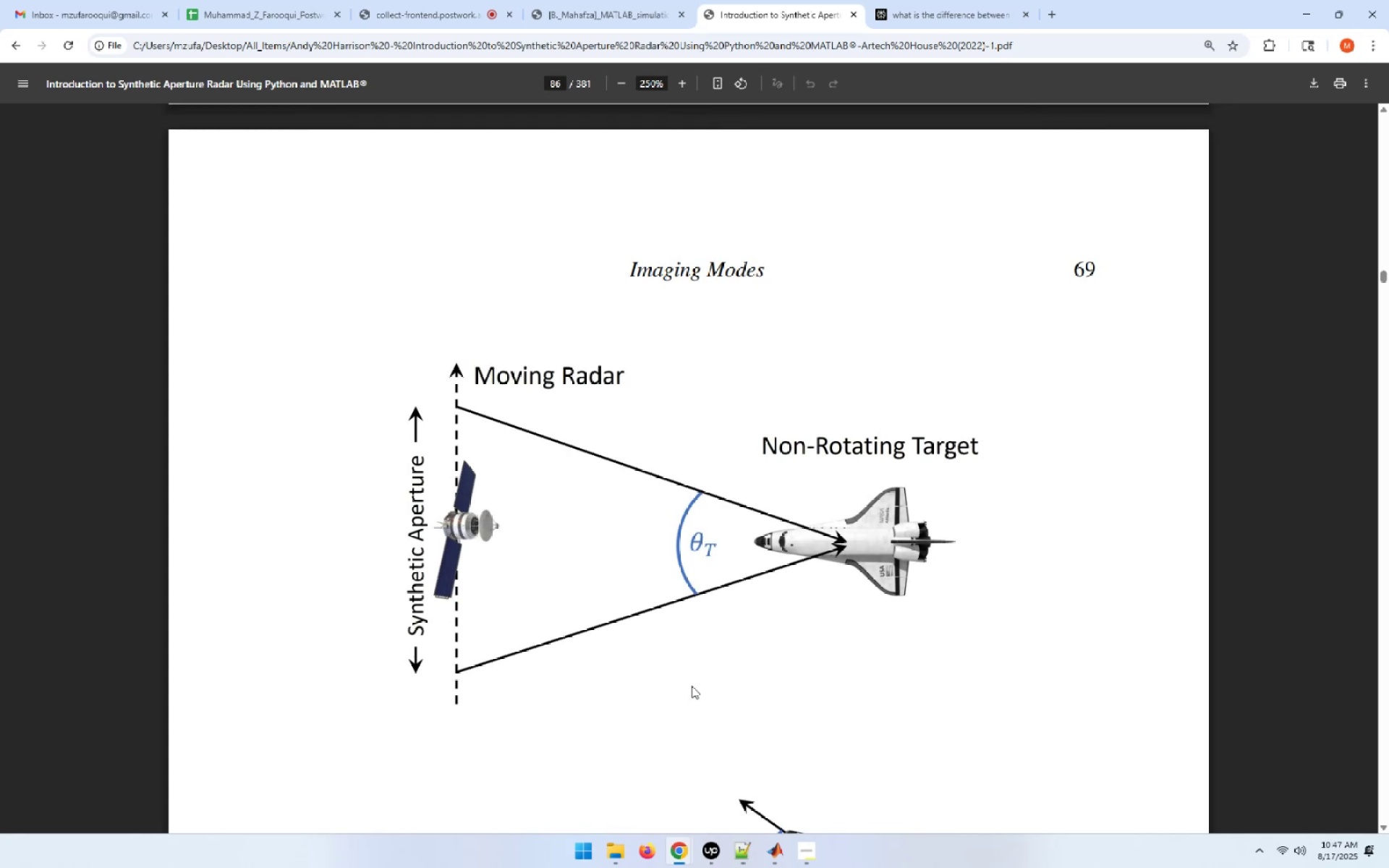 
wait(7.22)
 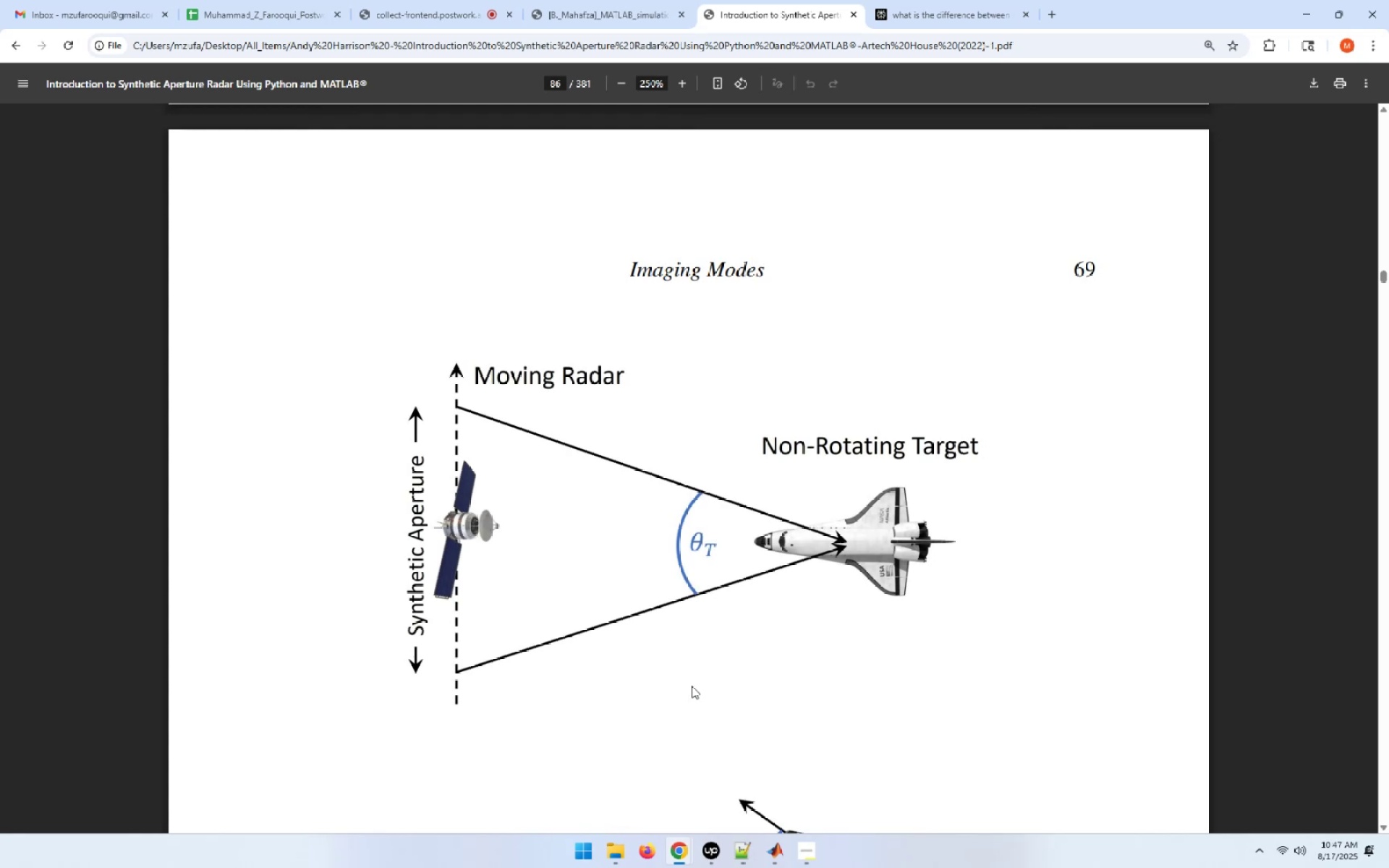 
scroll: coordinate [692, 686], scroll_direction: down, amount: 3.0
 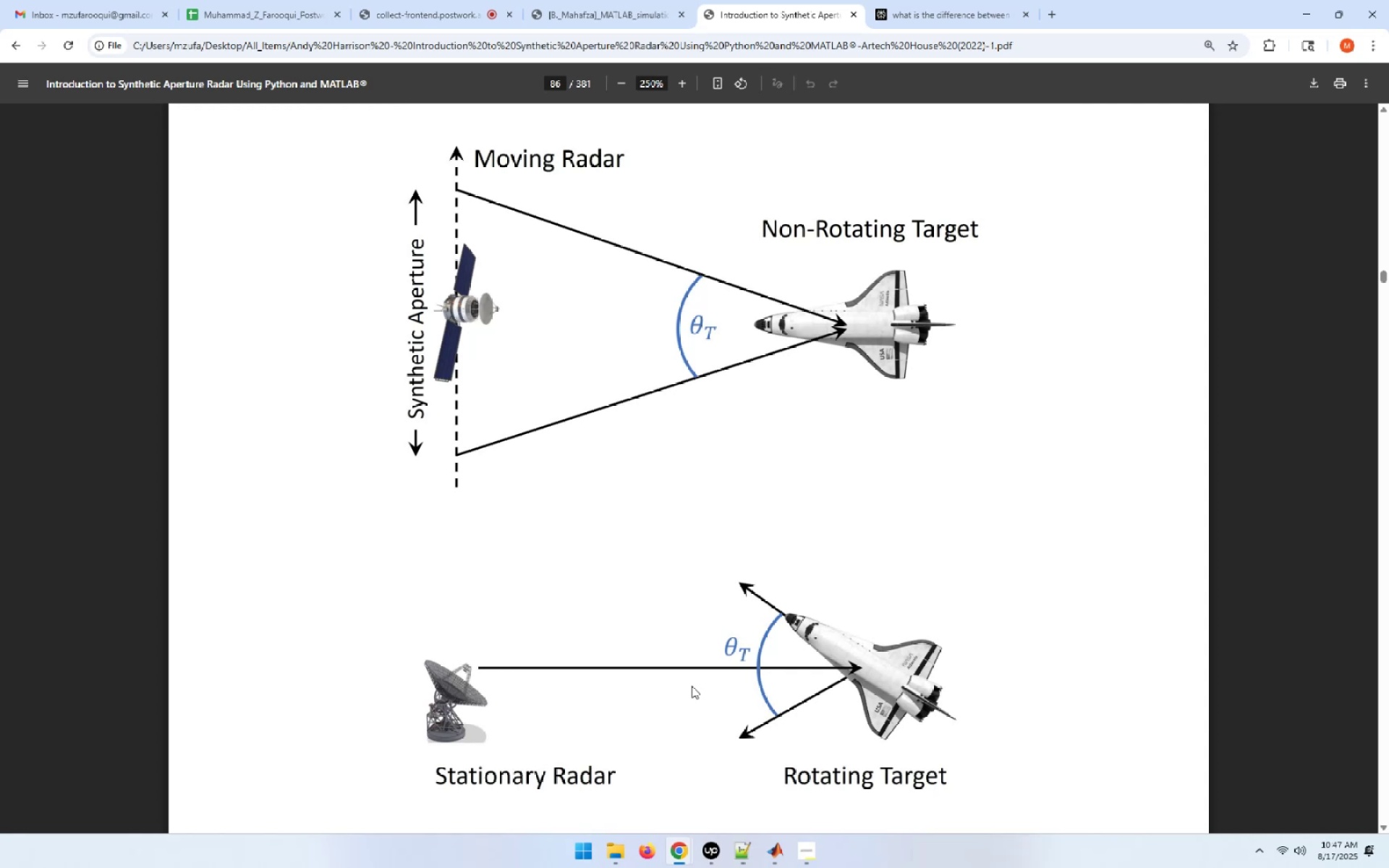 
wait(5.96)
 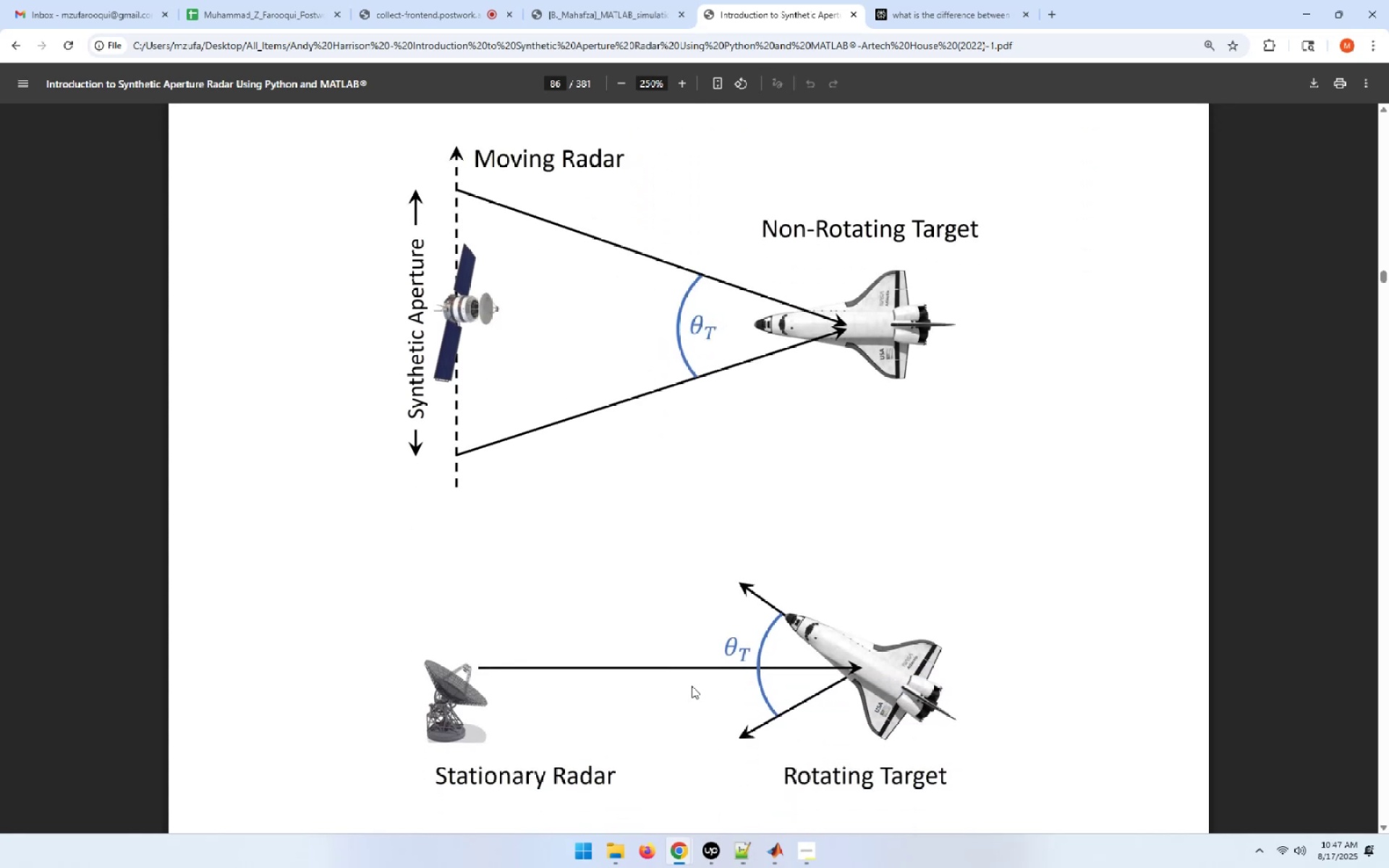 
scroll: coordinate [692, 686], scroll_direction: up, amount: 21.0
 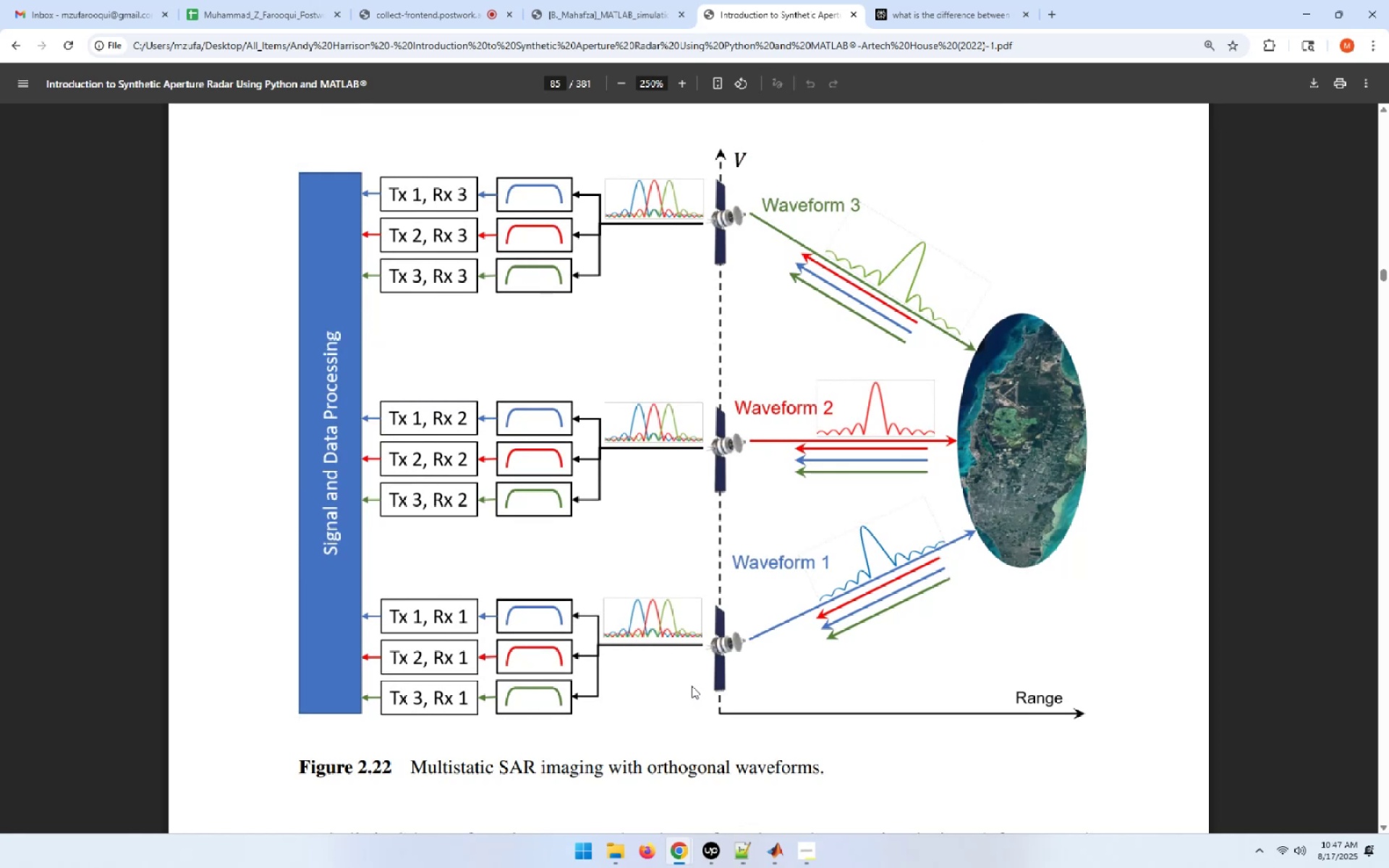 
wait(12.57)
 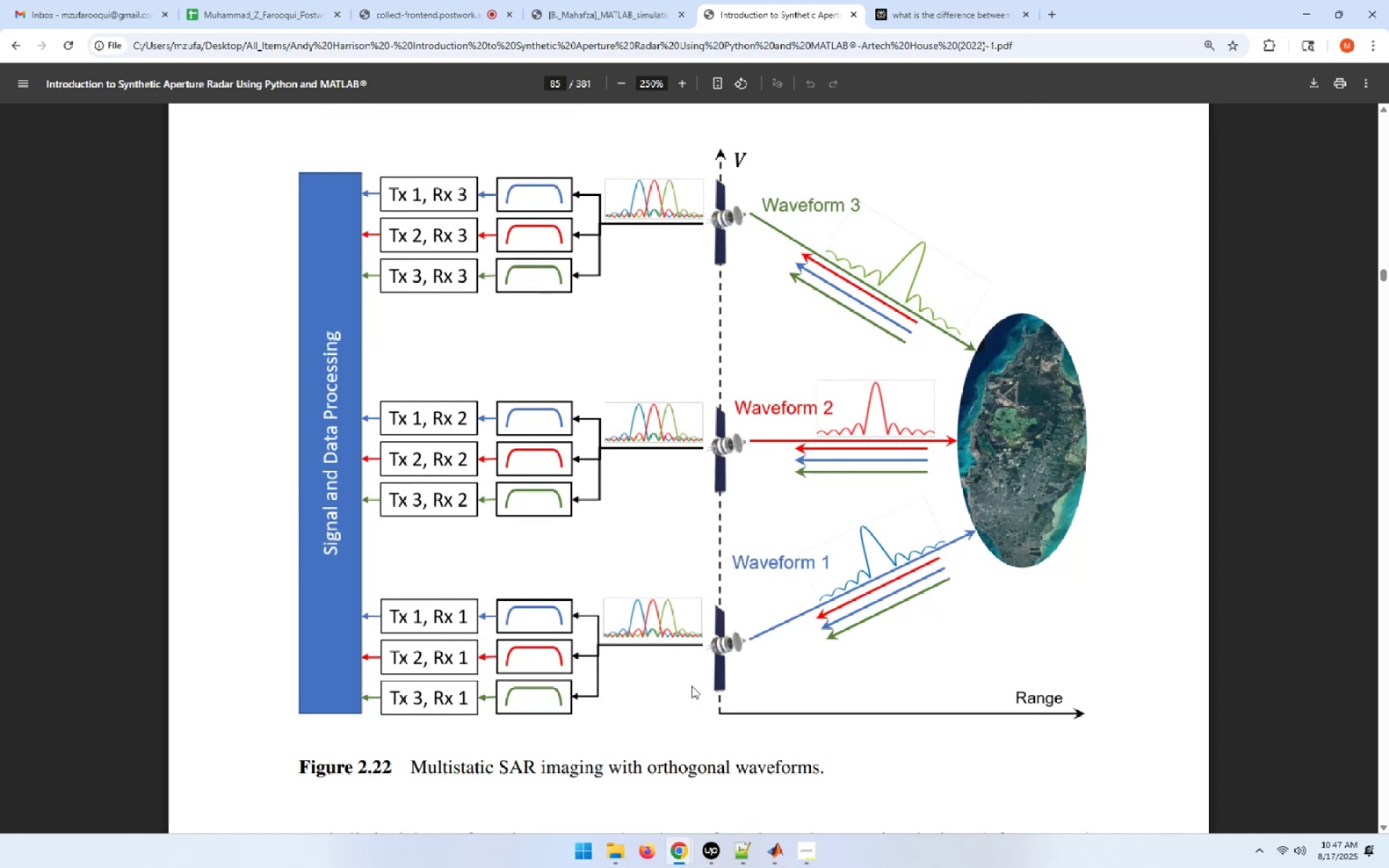 
scroll: coordinate [692, 686], scroll_direction: down, amount: 4.0
 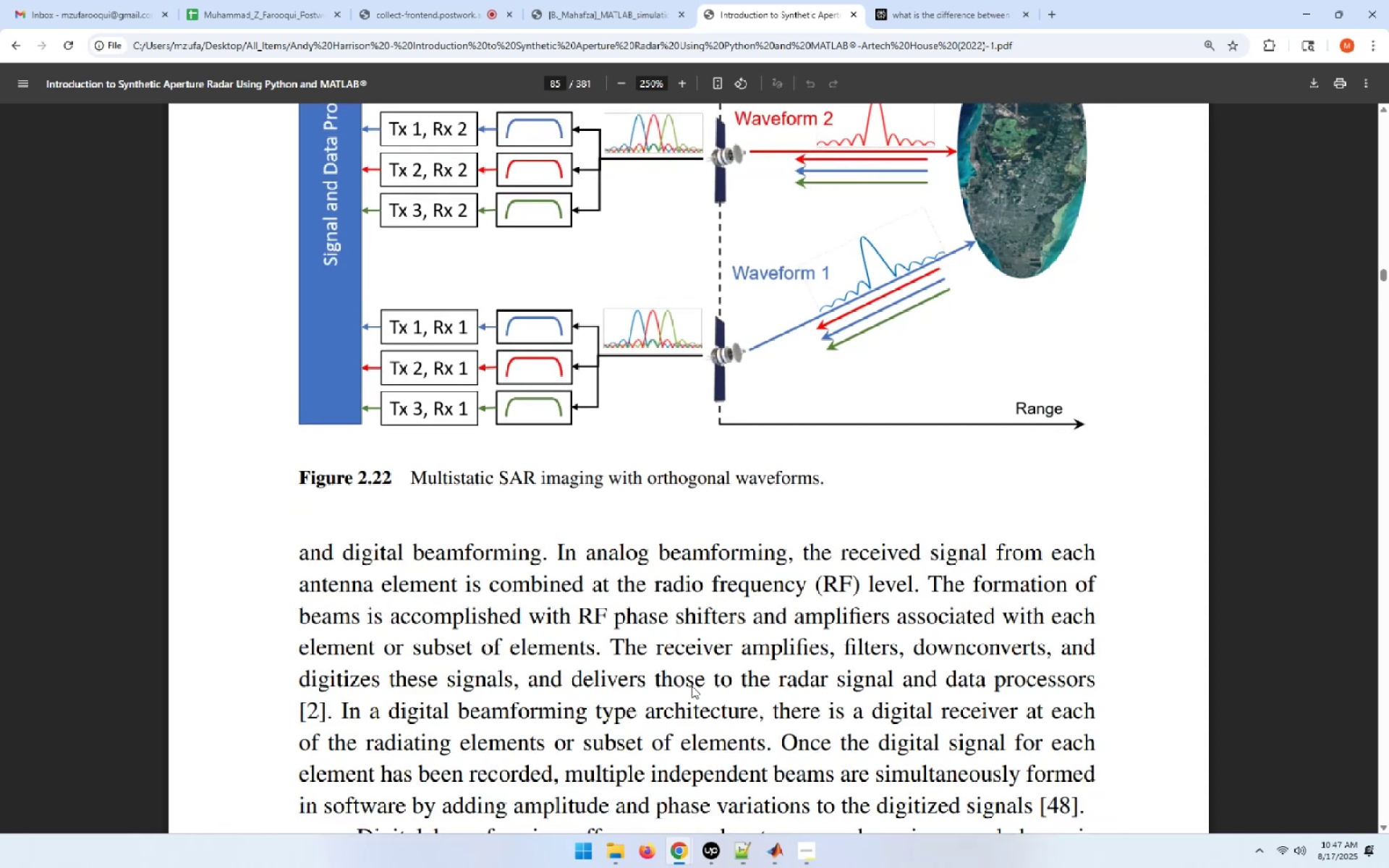 
wait(9.82)
 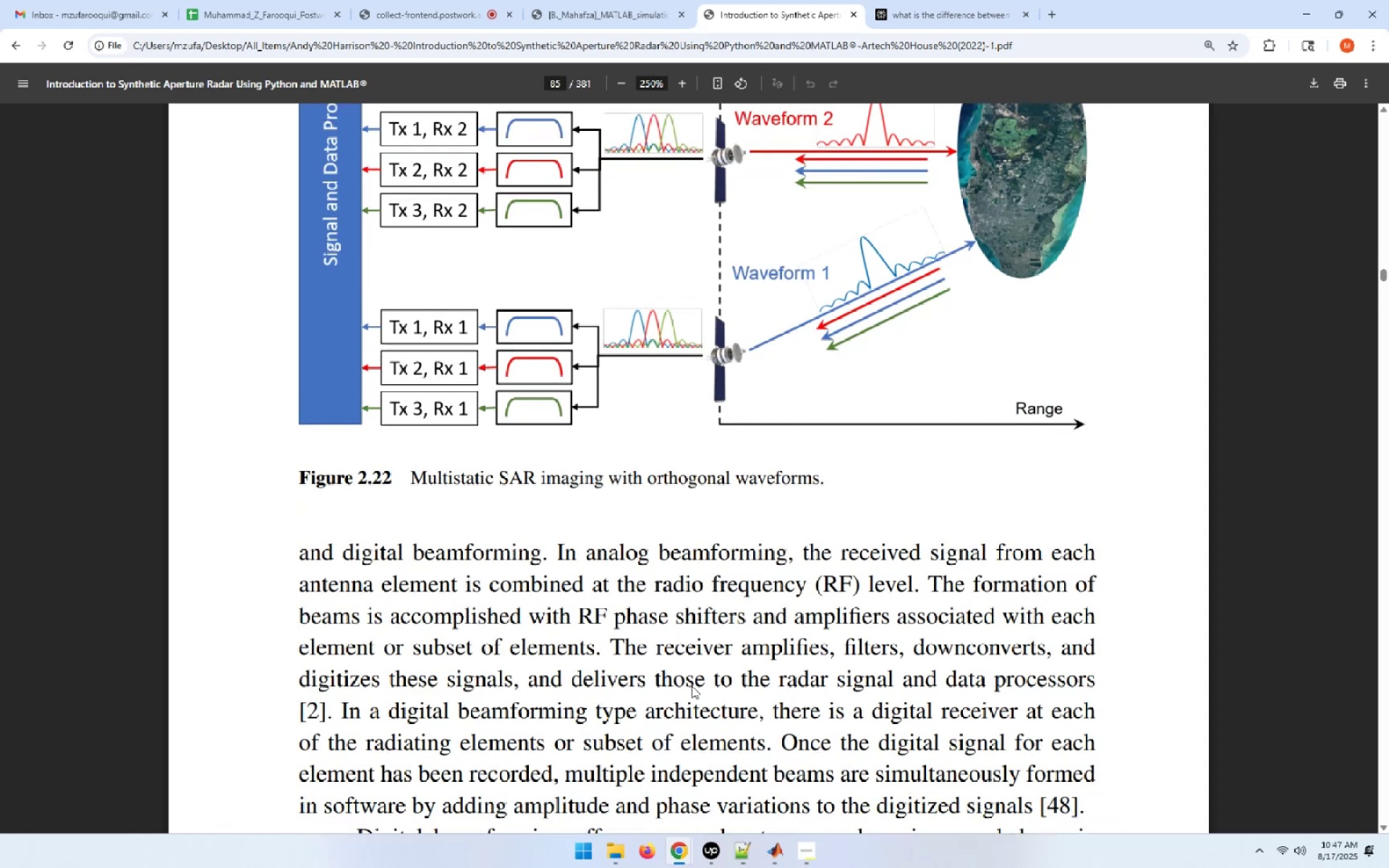 
scroll: coordinate [692, 686], scroll_direction: down, amount: 8.0
 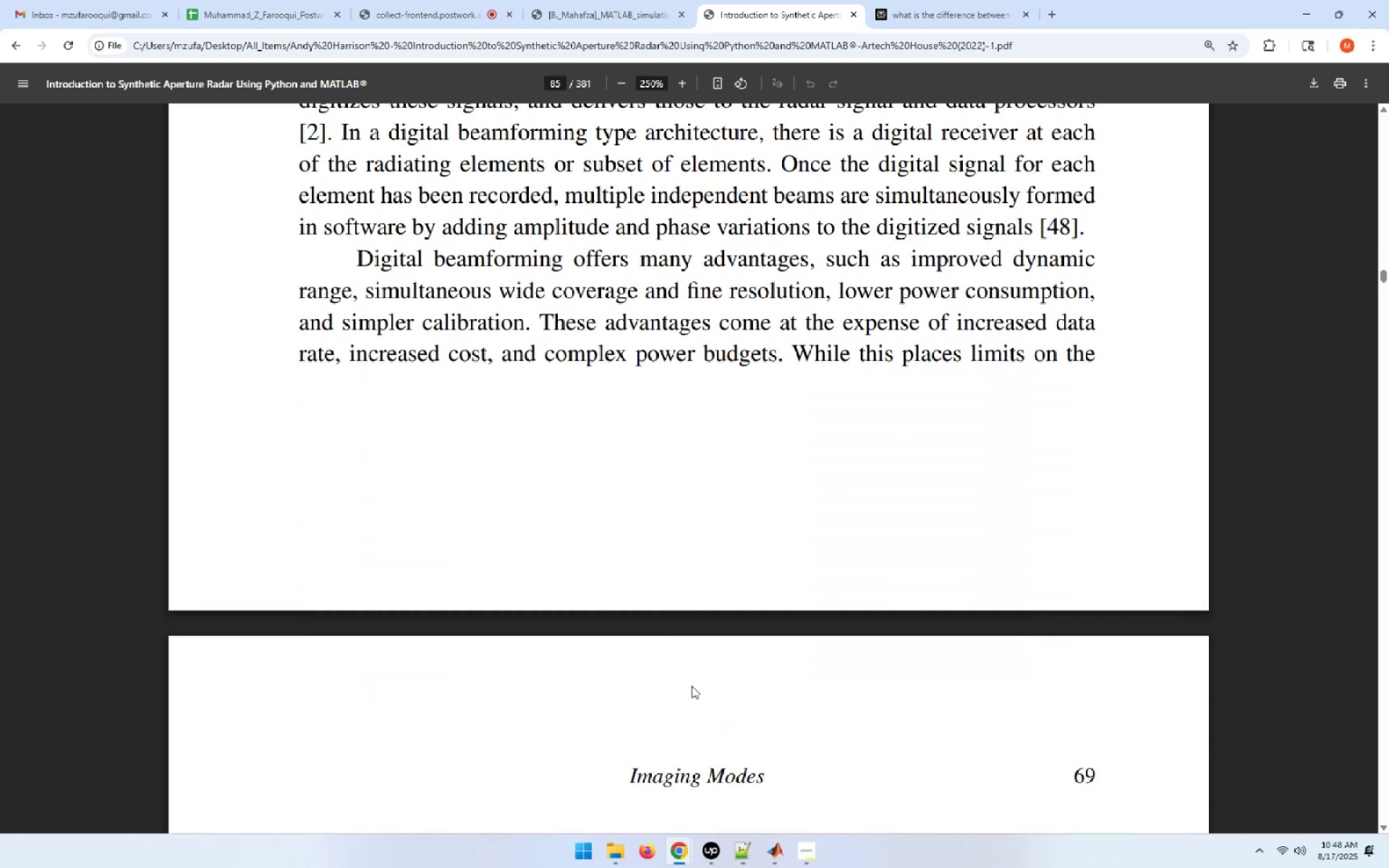 
wait(6.8)
 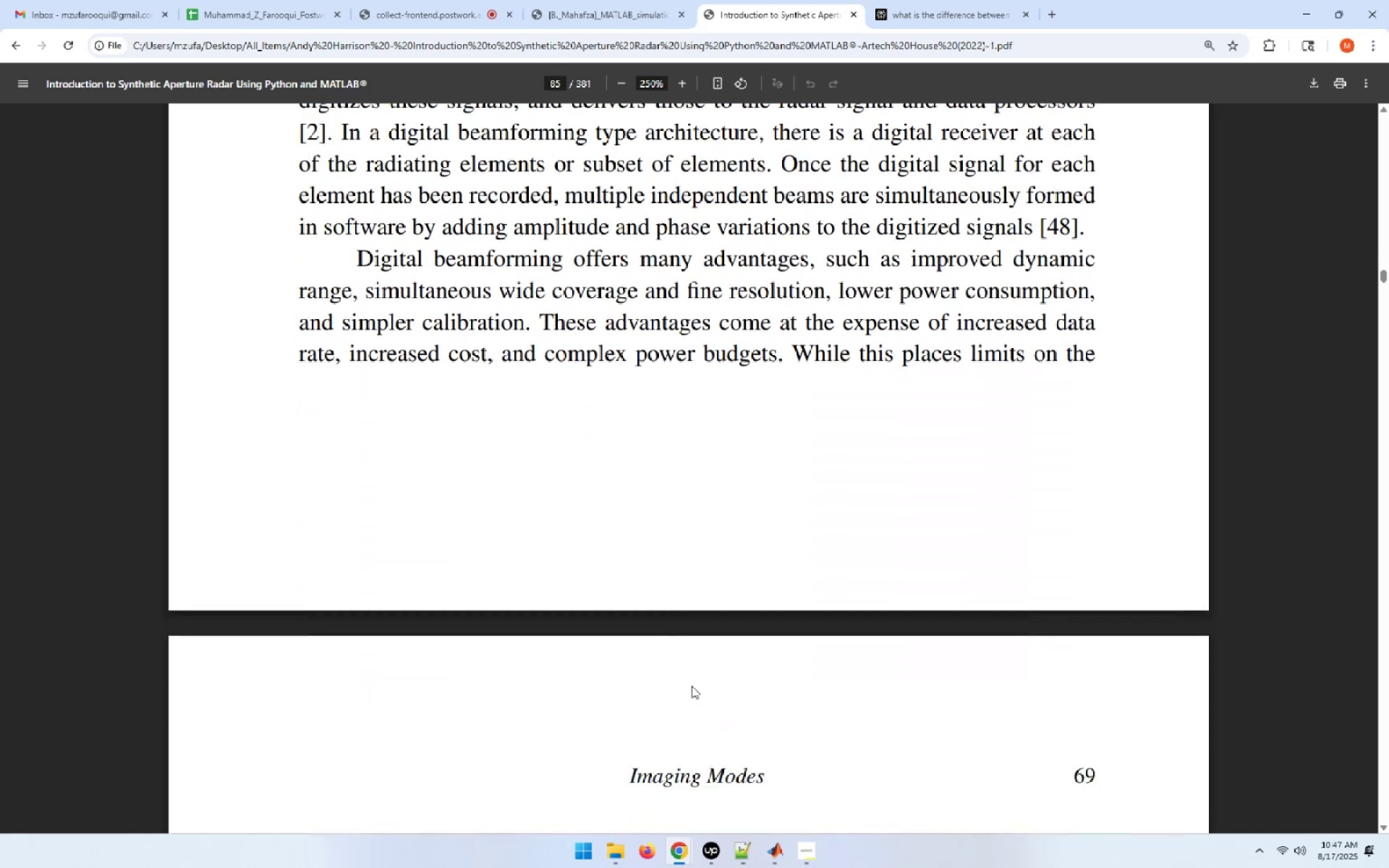 
scroll: coordinate [692, 686], scroll_direction: down, amount: 4.0
 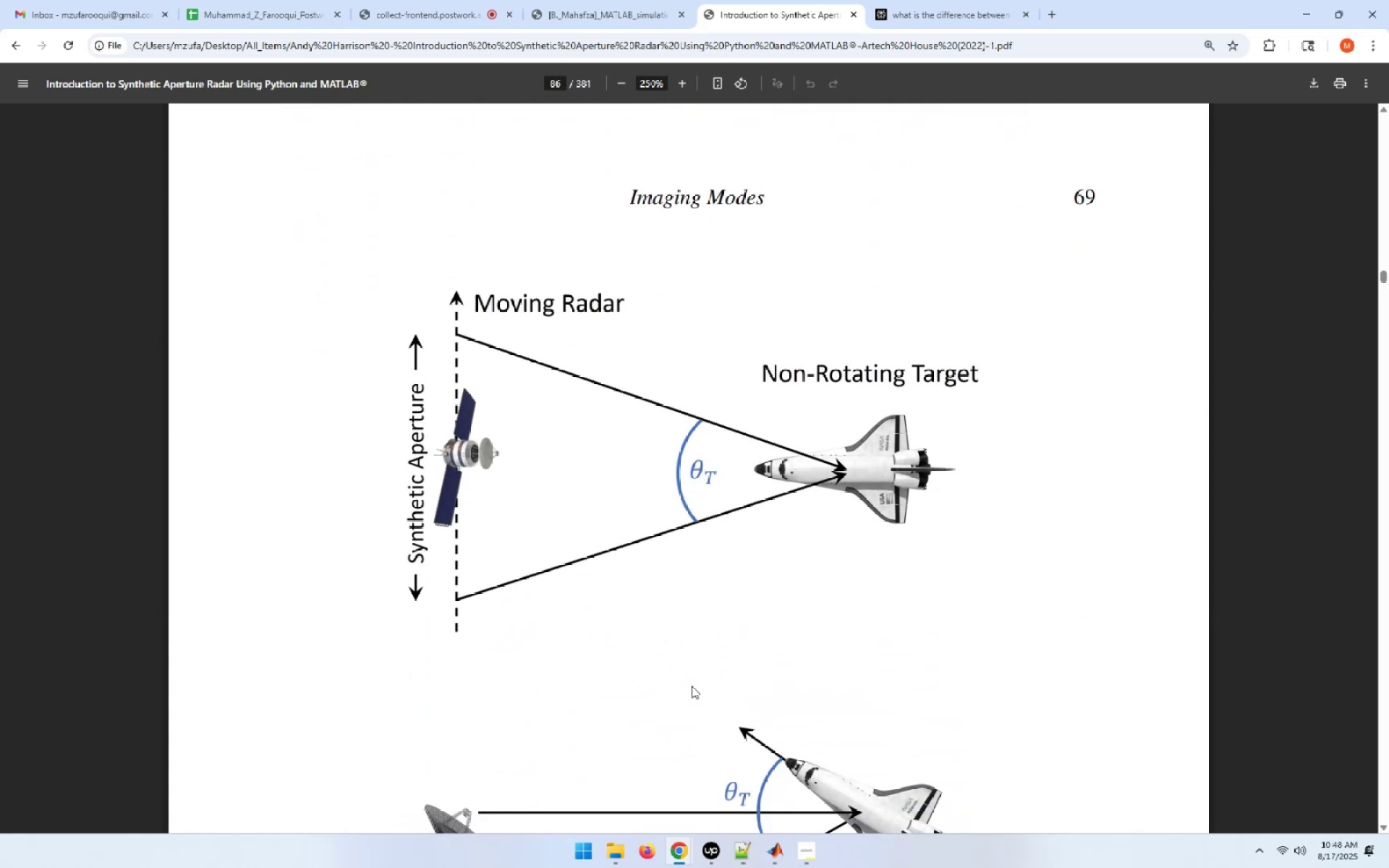 
wait(6.56)
 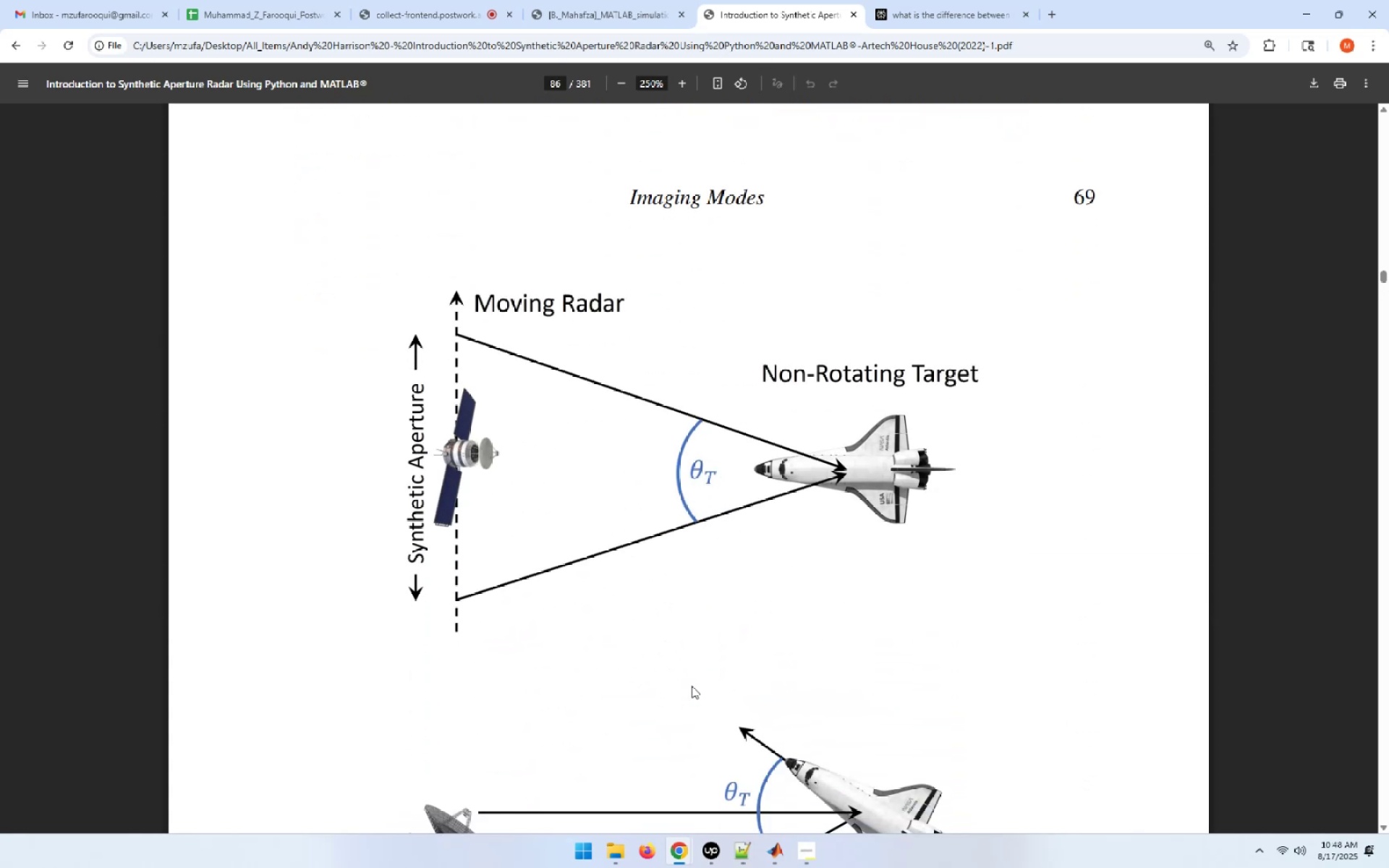 
scroll: coordinate [692, 686], scroll_direction: down, amount: 20.0
 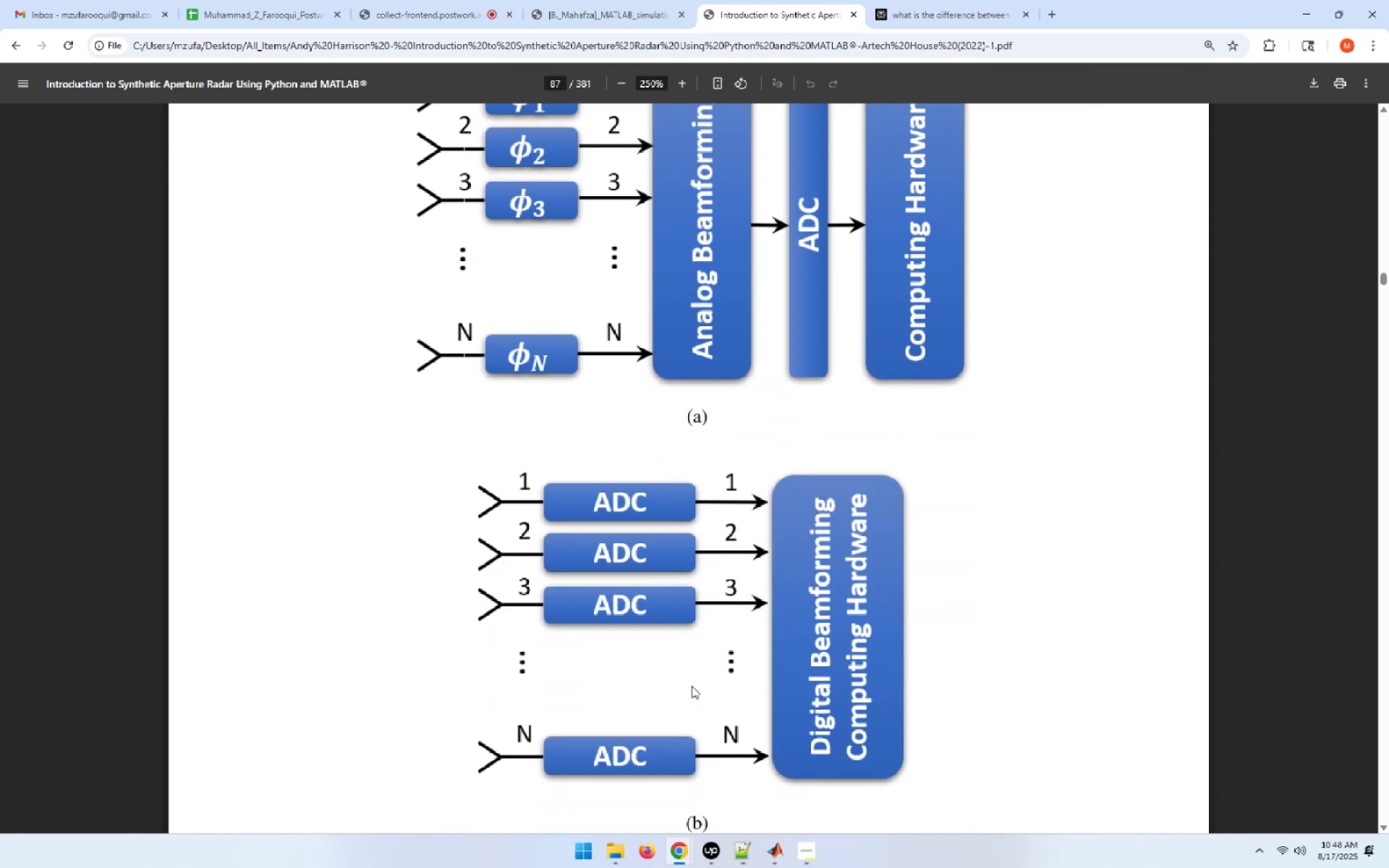 
scroll: coordinate [692, 686], scroll_direction: down, amount: 13.0
 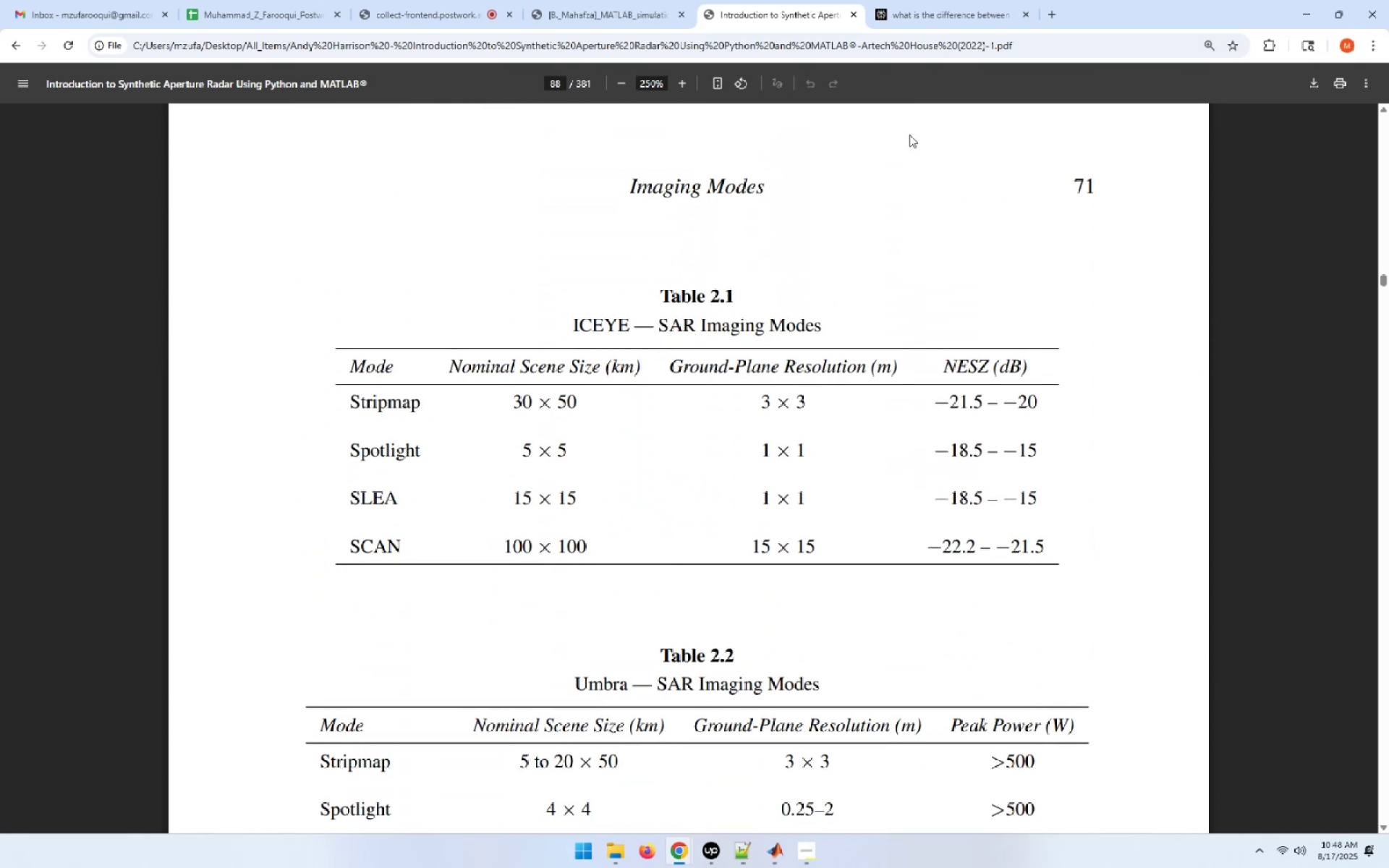 
left_click([920, 0])
 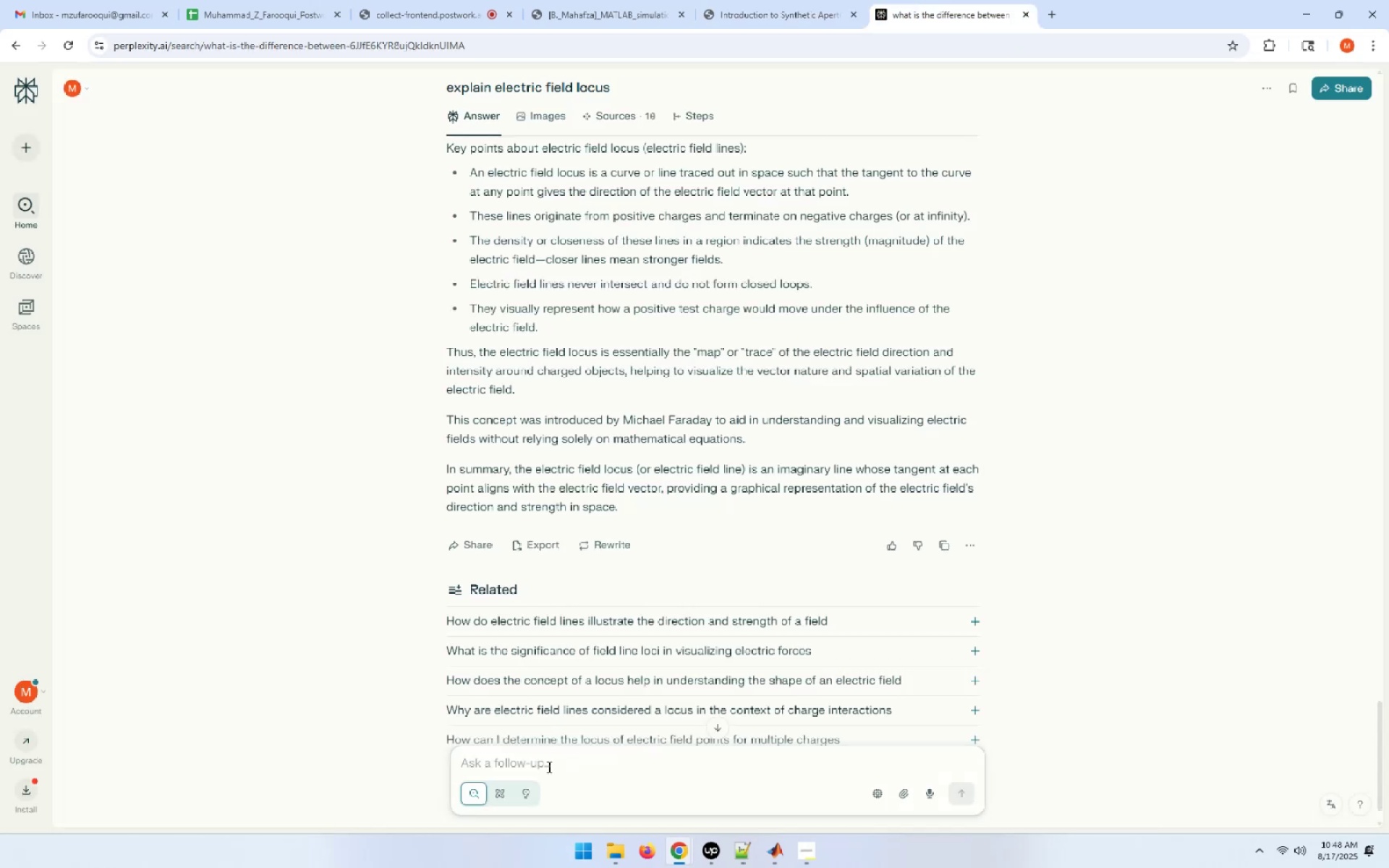 
left_click([546, 768])
 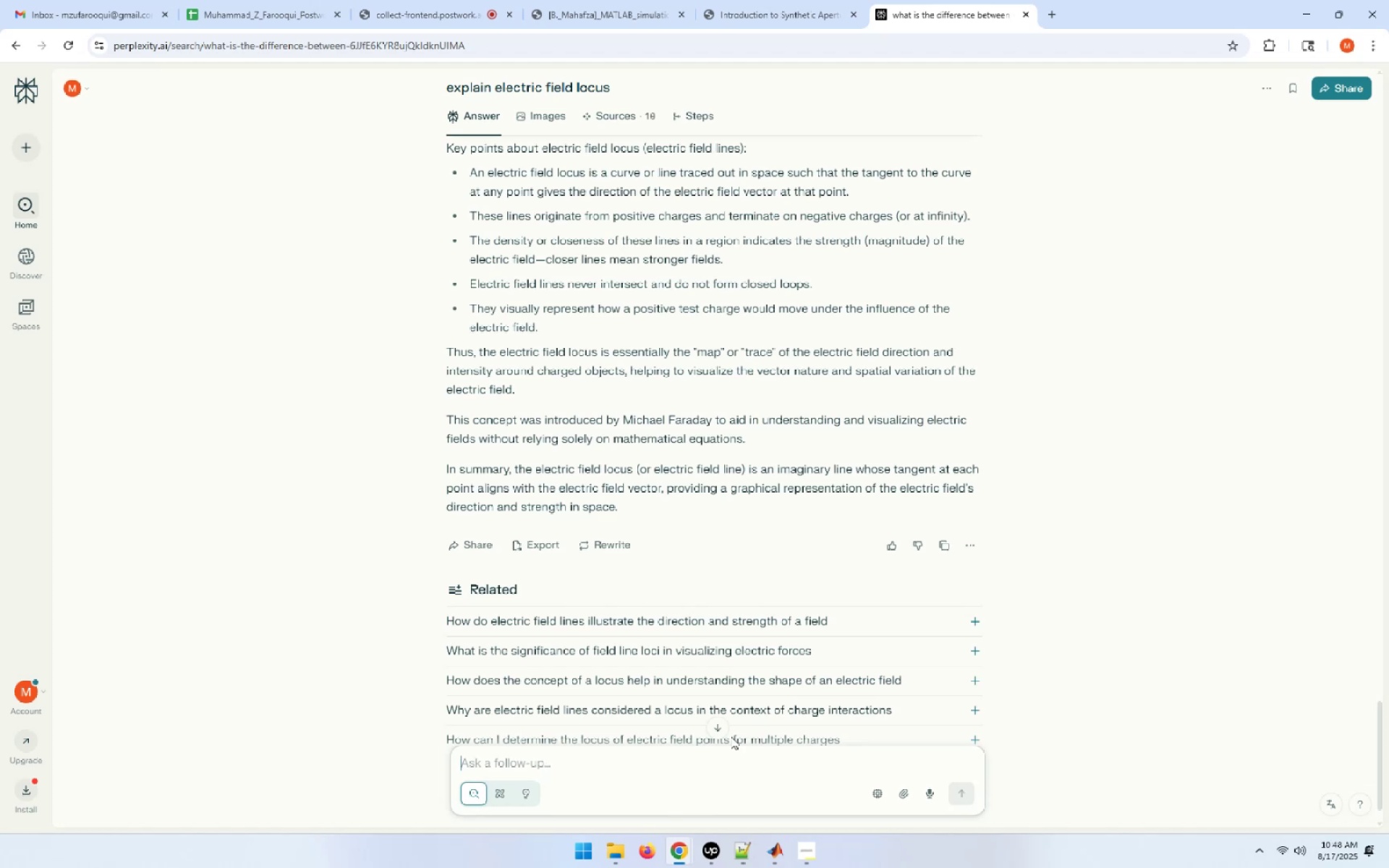 
type(what)
key(Backspace)
key(Backspace)
key(Backspace)
key(Backspace)
key(Backspace)
type(explain clutter to noise?)
 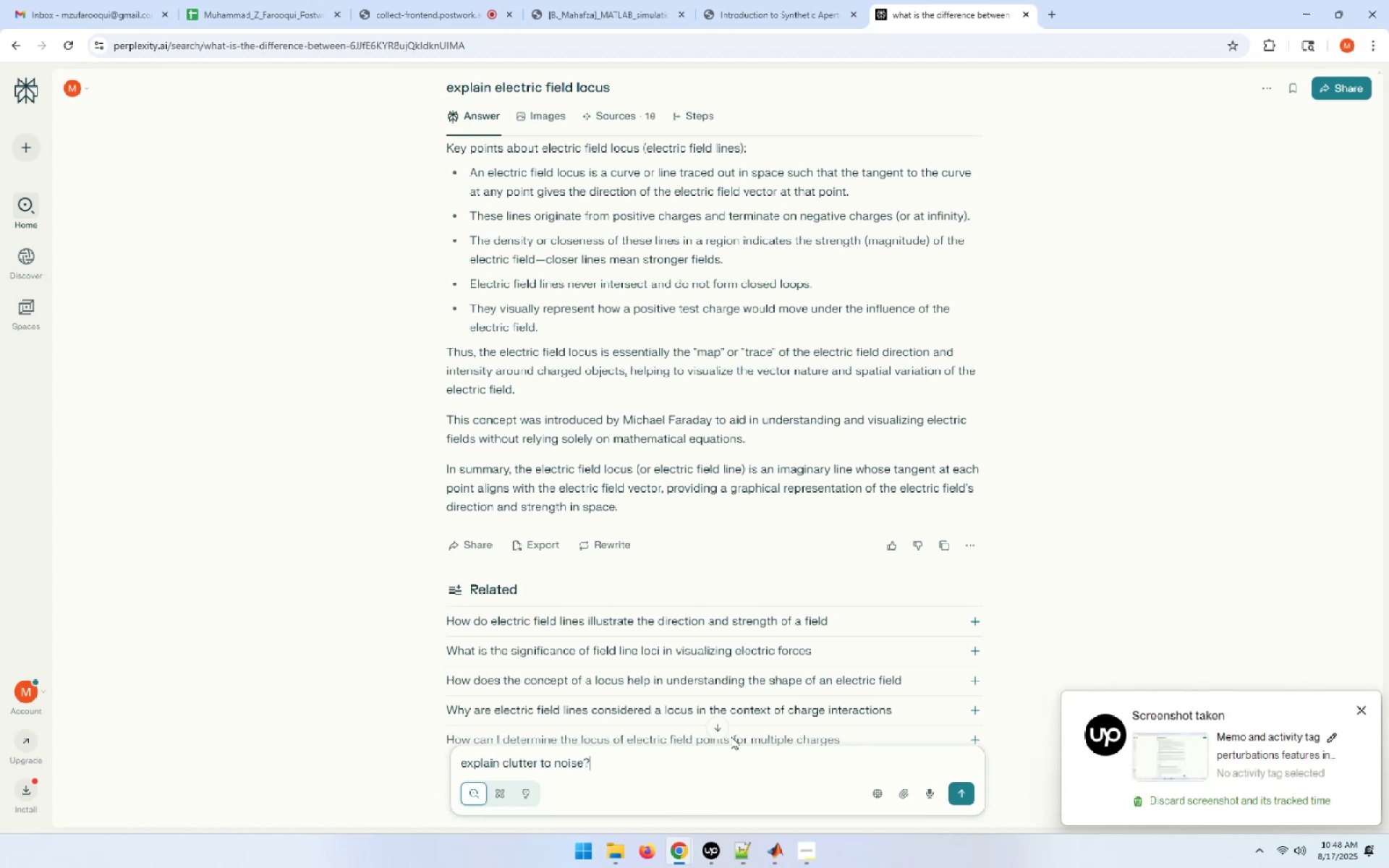 
 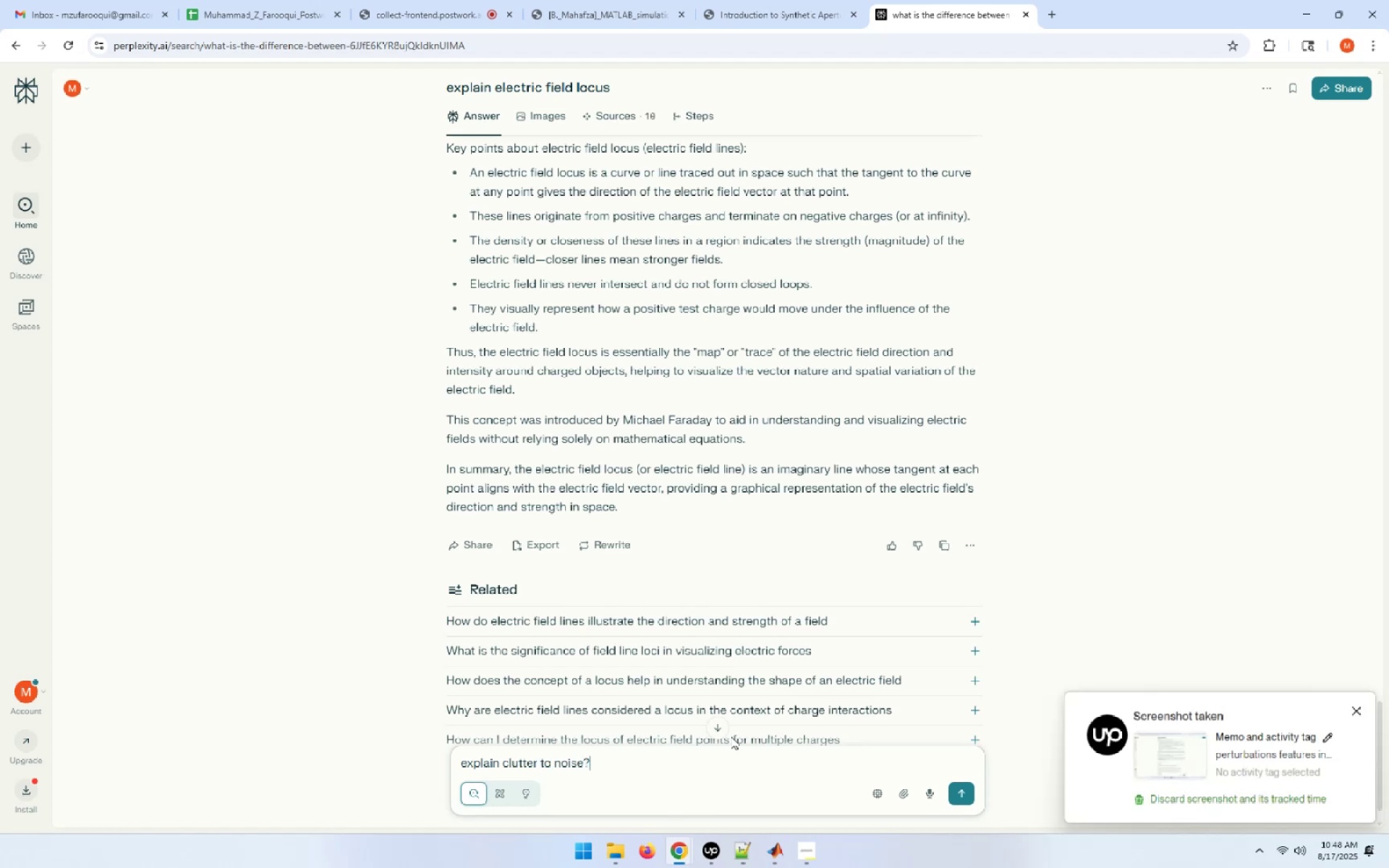 
key(Enter)
 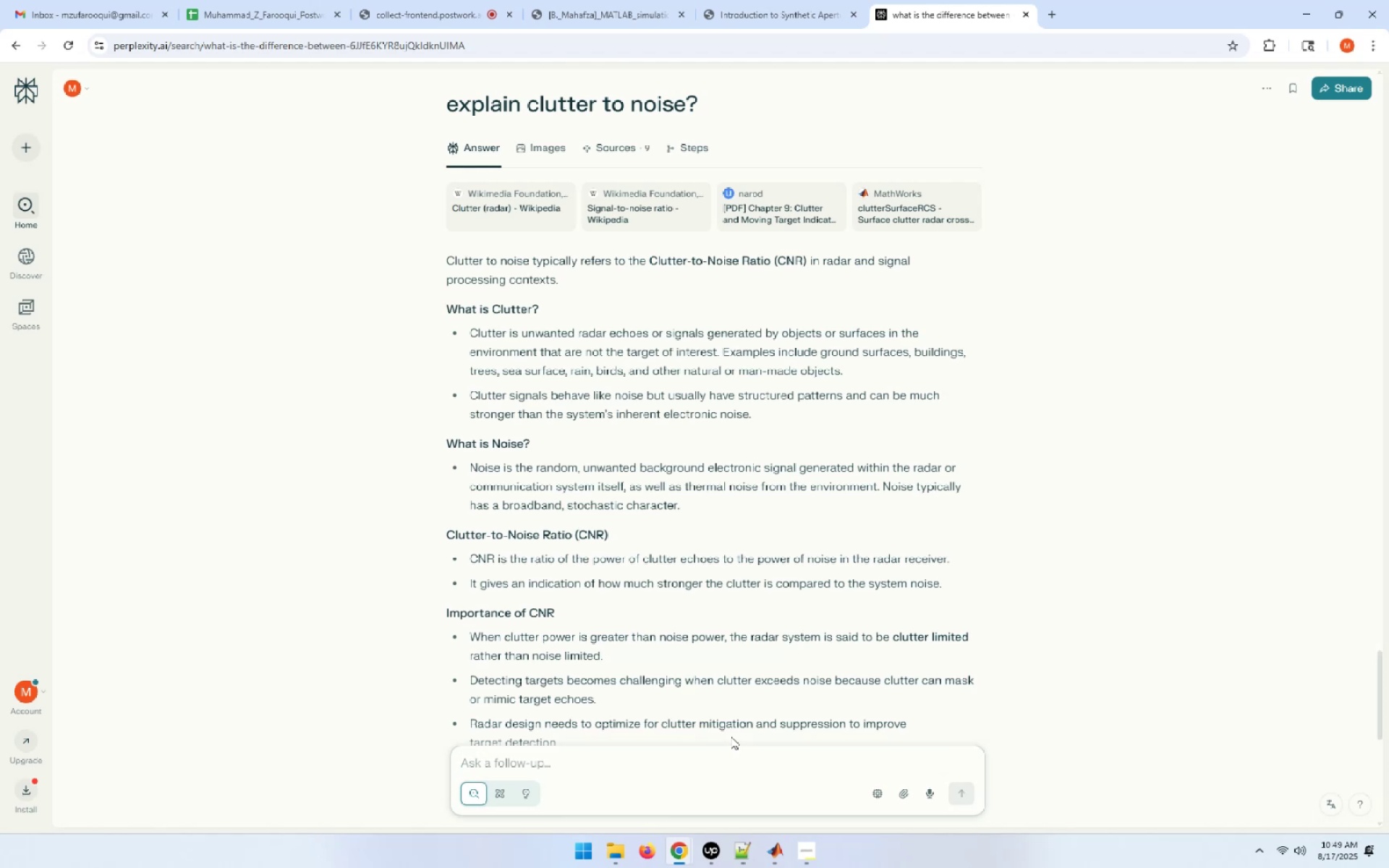 
wait(25.6)
 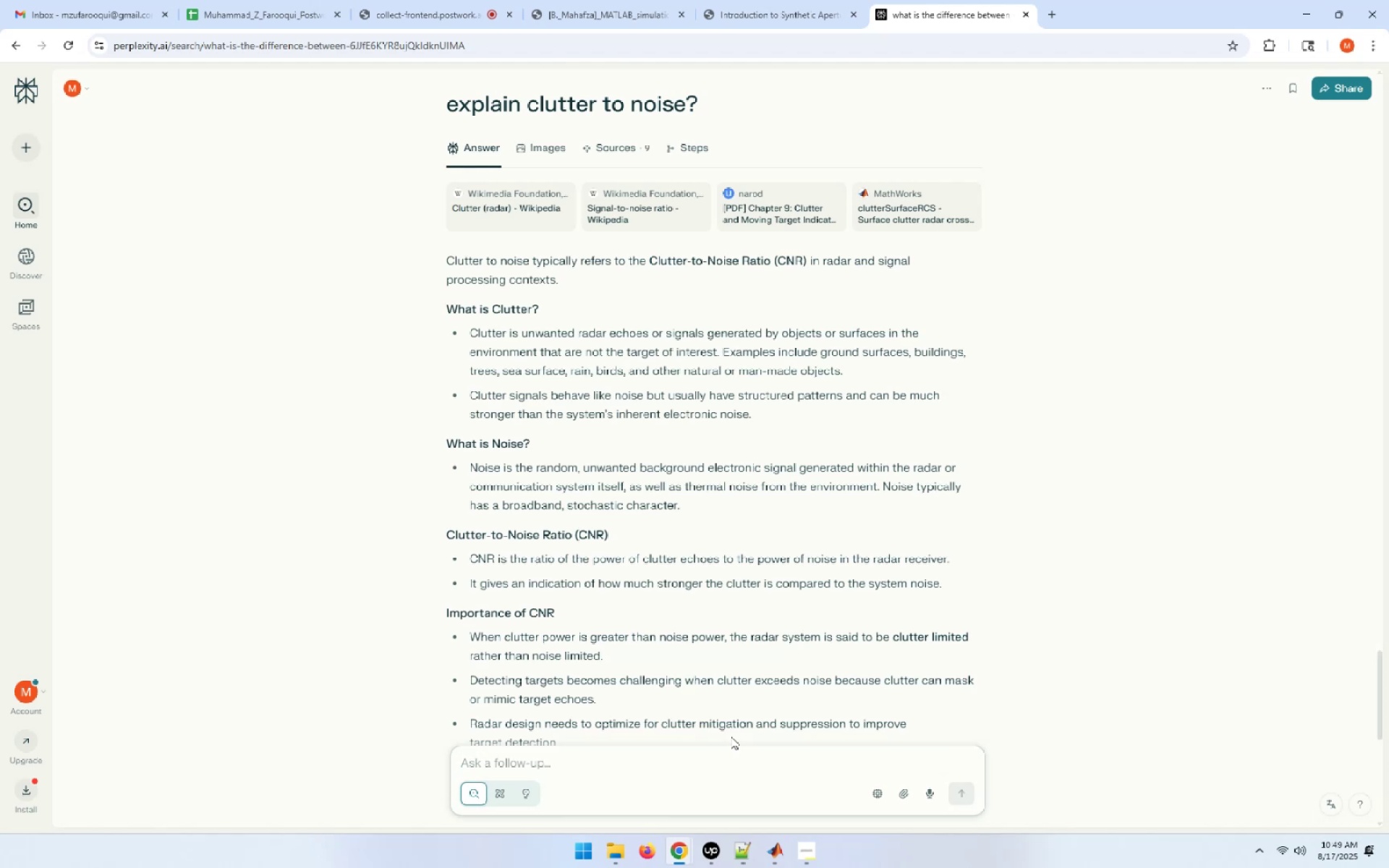 
key(Control+ControlLeft)
 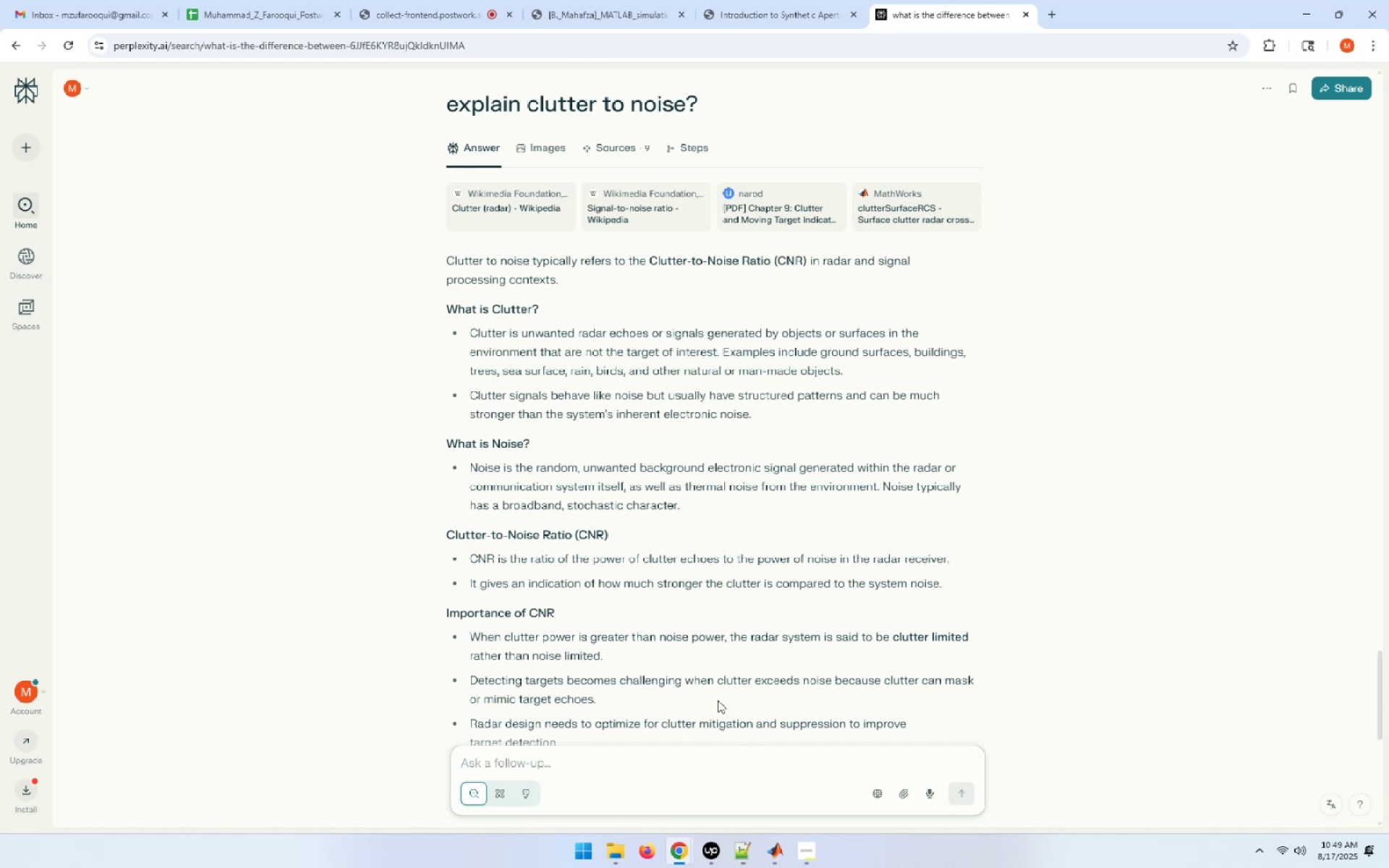 
wait(22.42)
 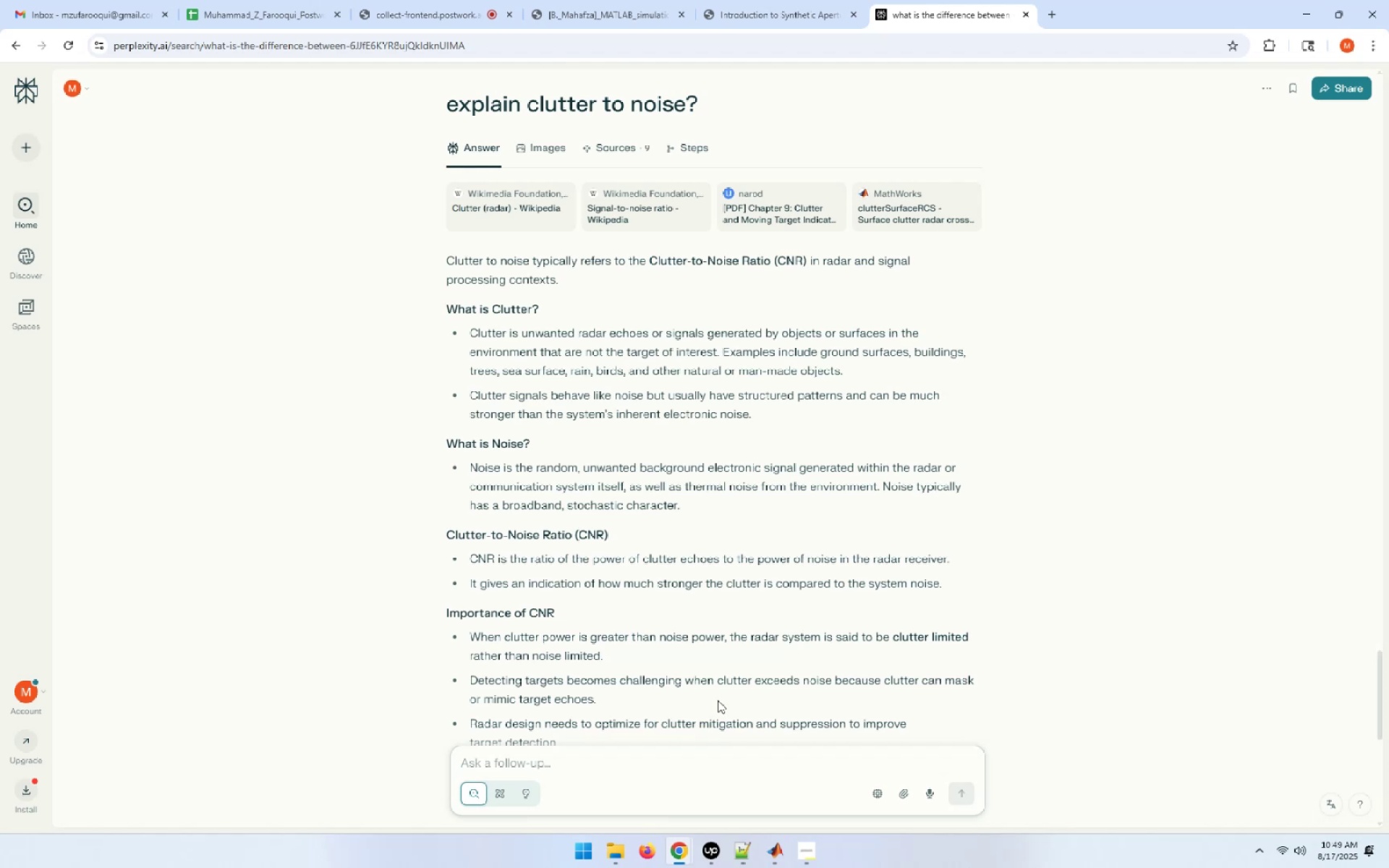 
scroll: coordinate [1222, 670], scroll_direction: down, amount: 2.0
 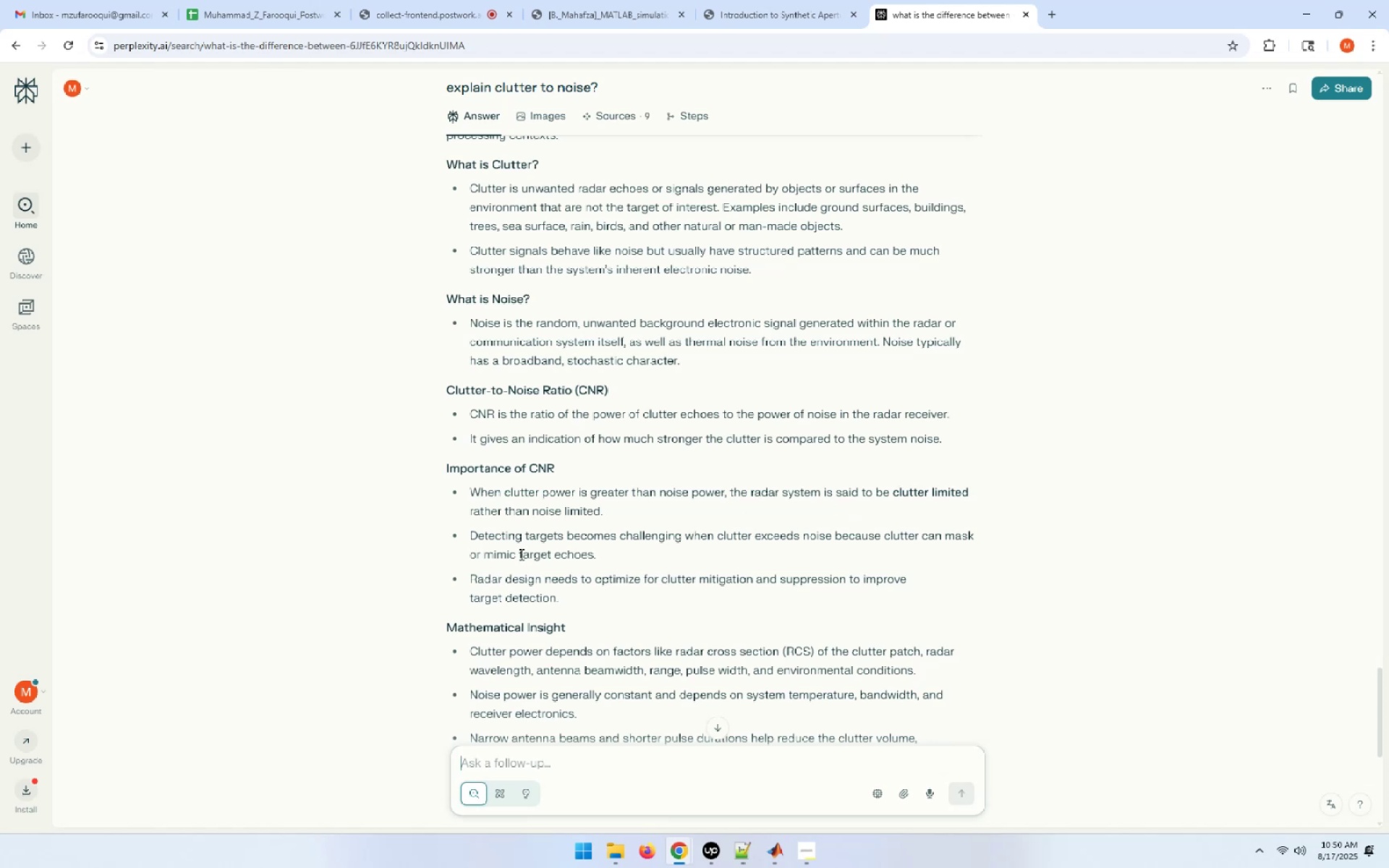 
wait(34.25)
 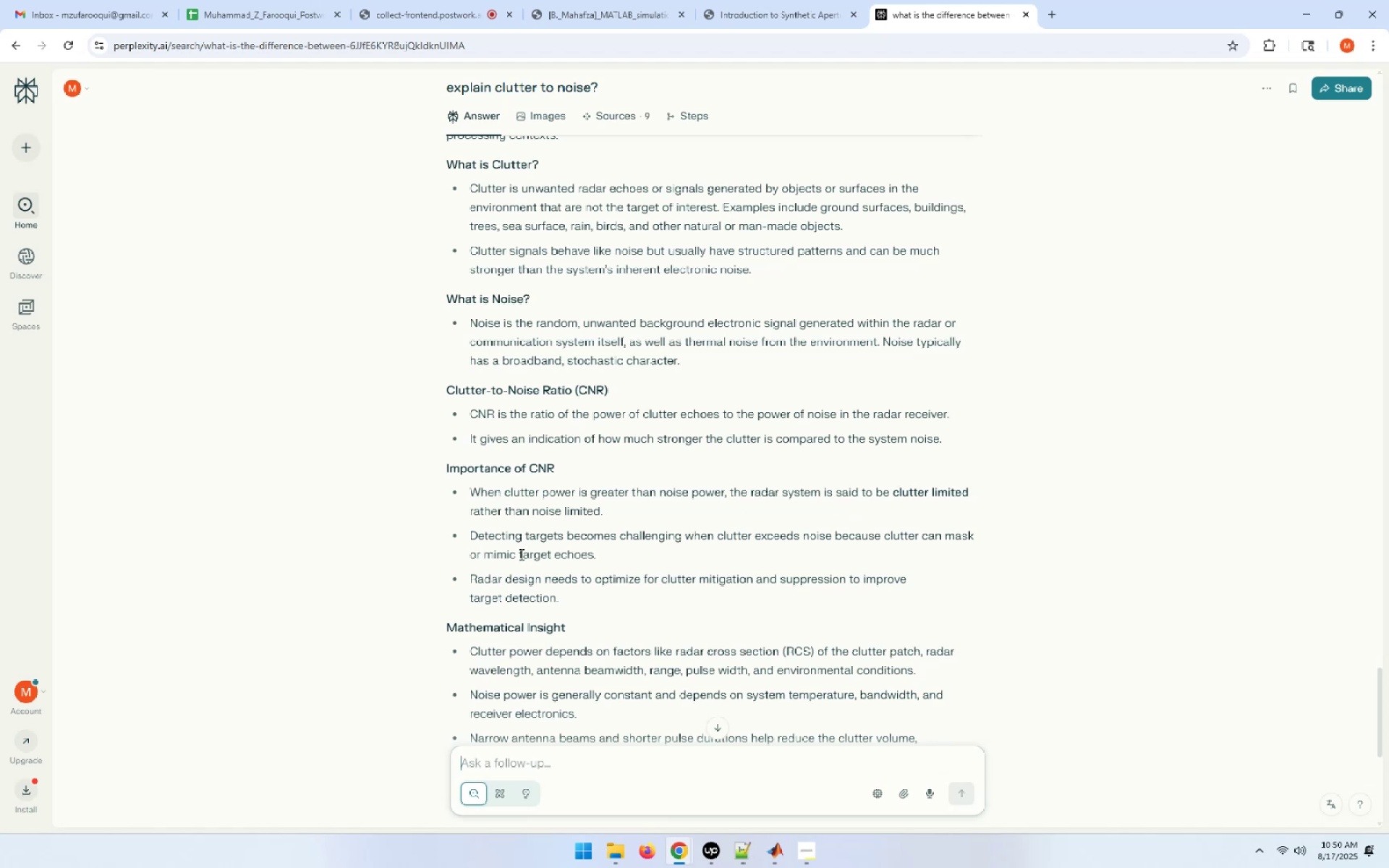 
scroll: coordinate [624, 603], scroll_direction: down, amount: 4.0
 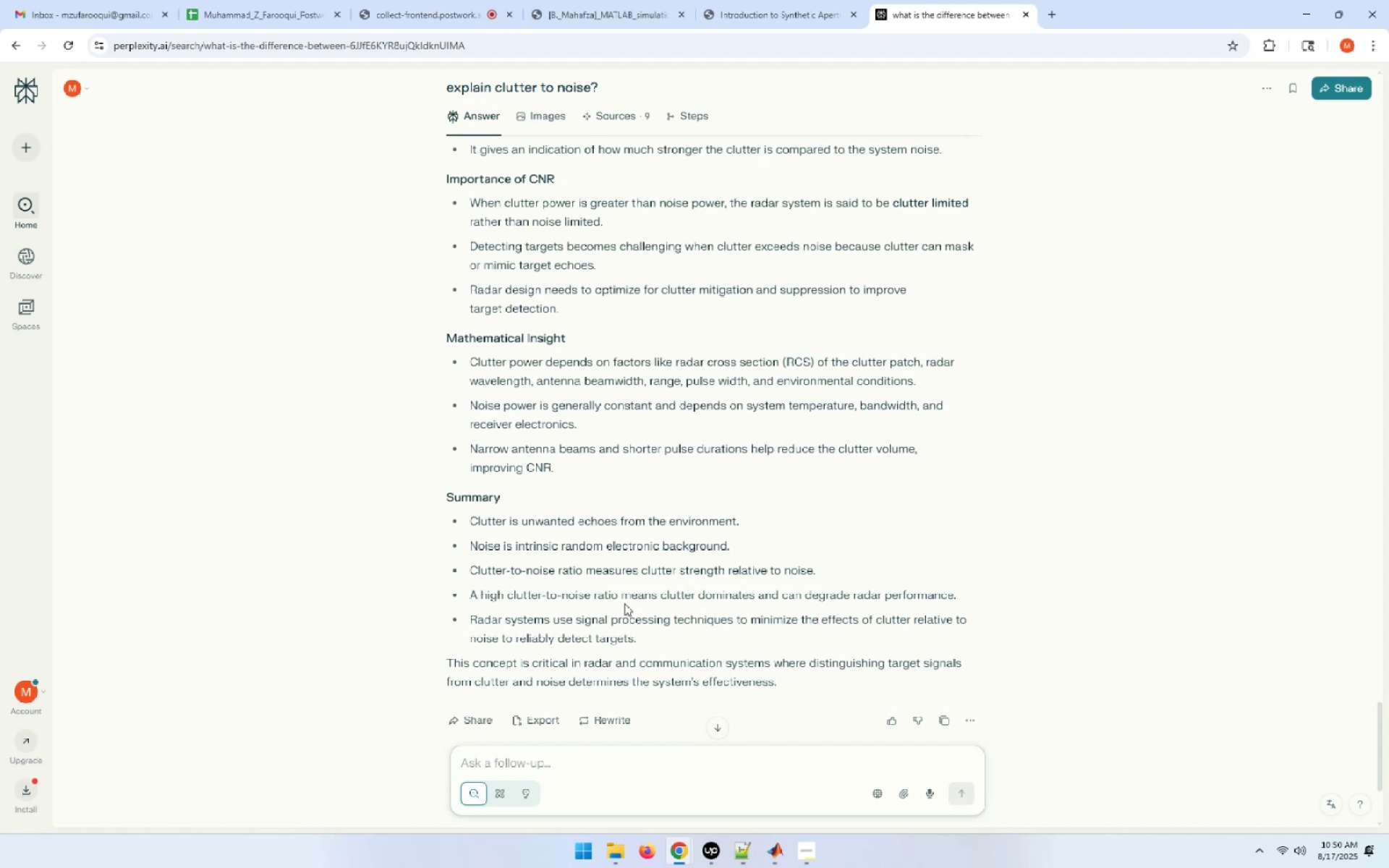 
wait(30.86)
 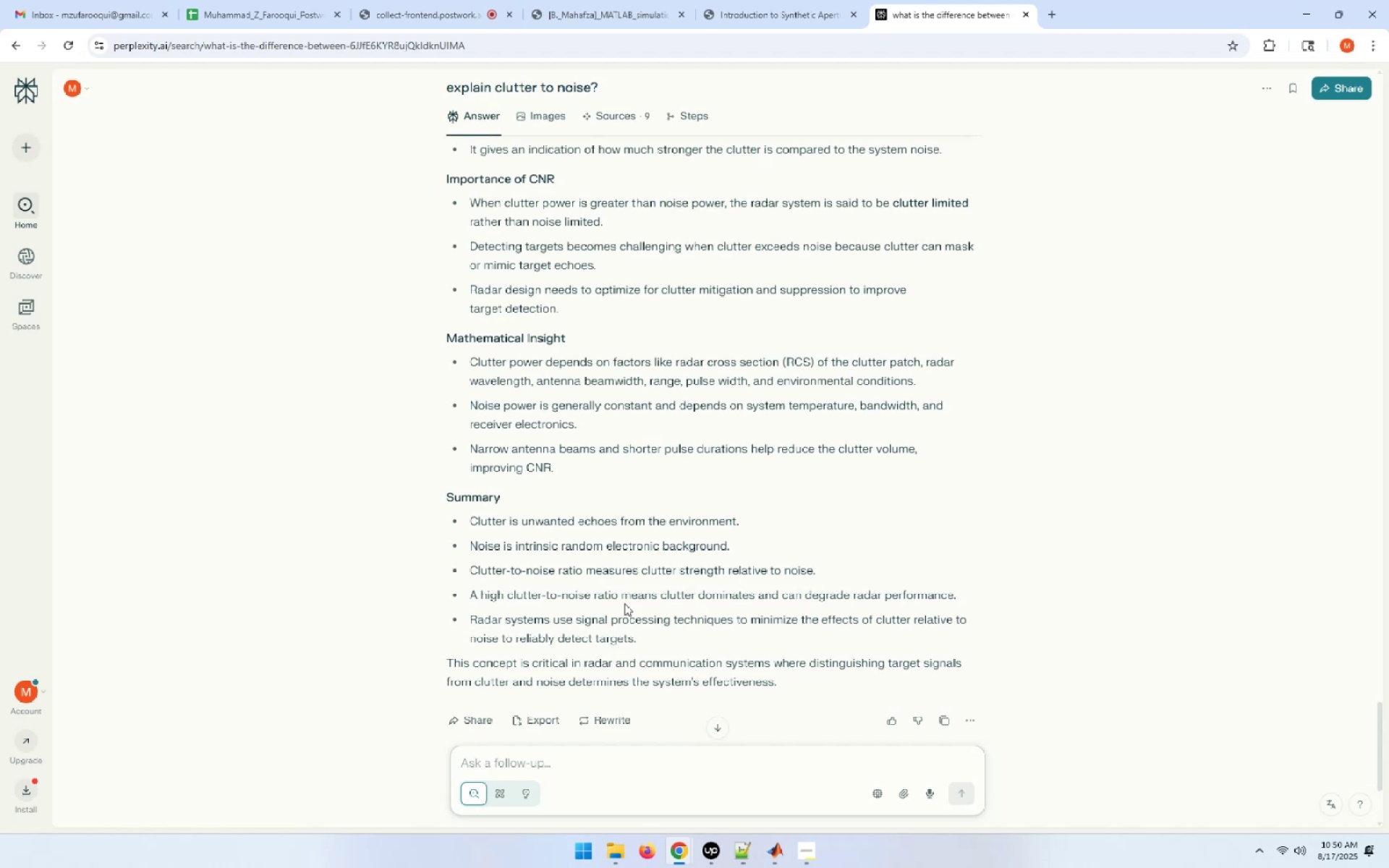 
scroll: coordinate [775, 496], scroll_direction: down, amount: 1.0
 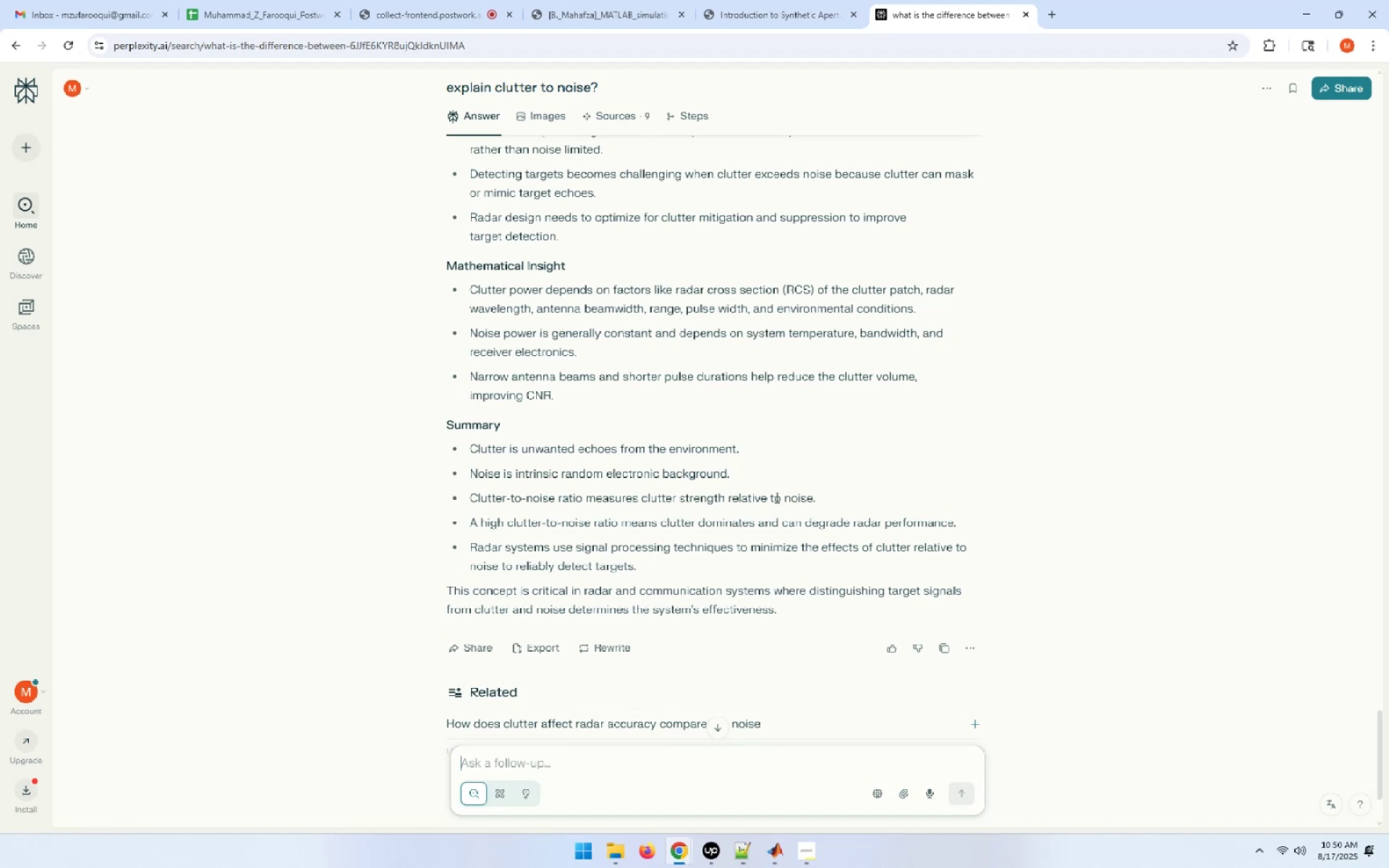 
wait(7.03)
 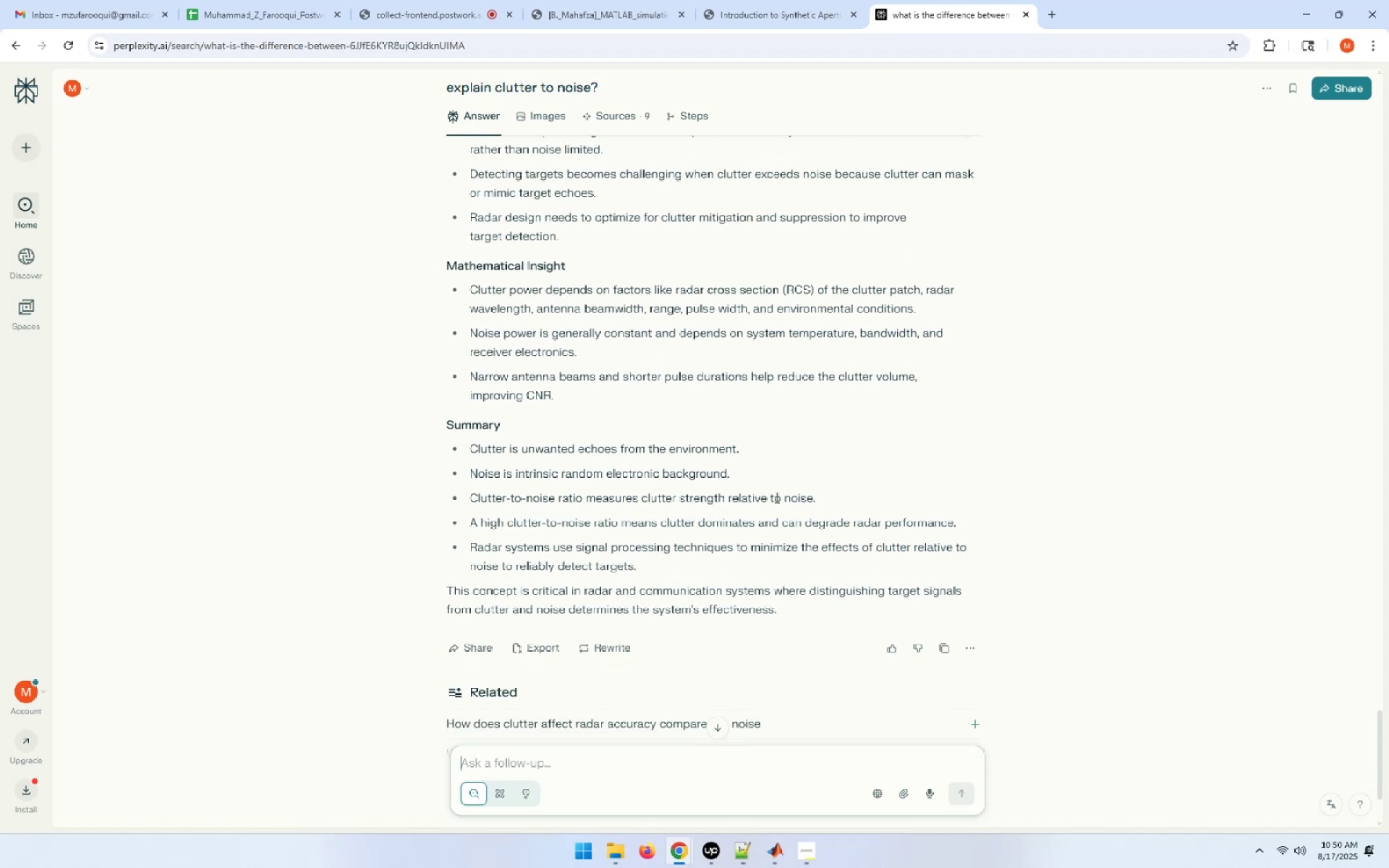 
left_click([540, 762])
 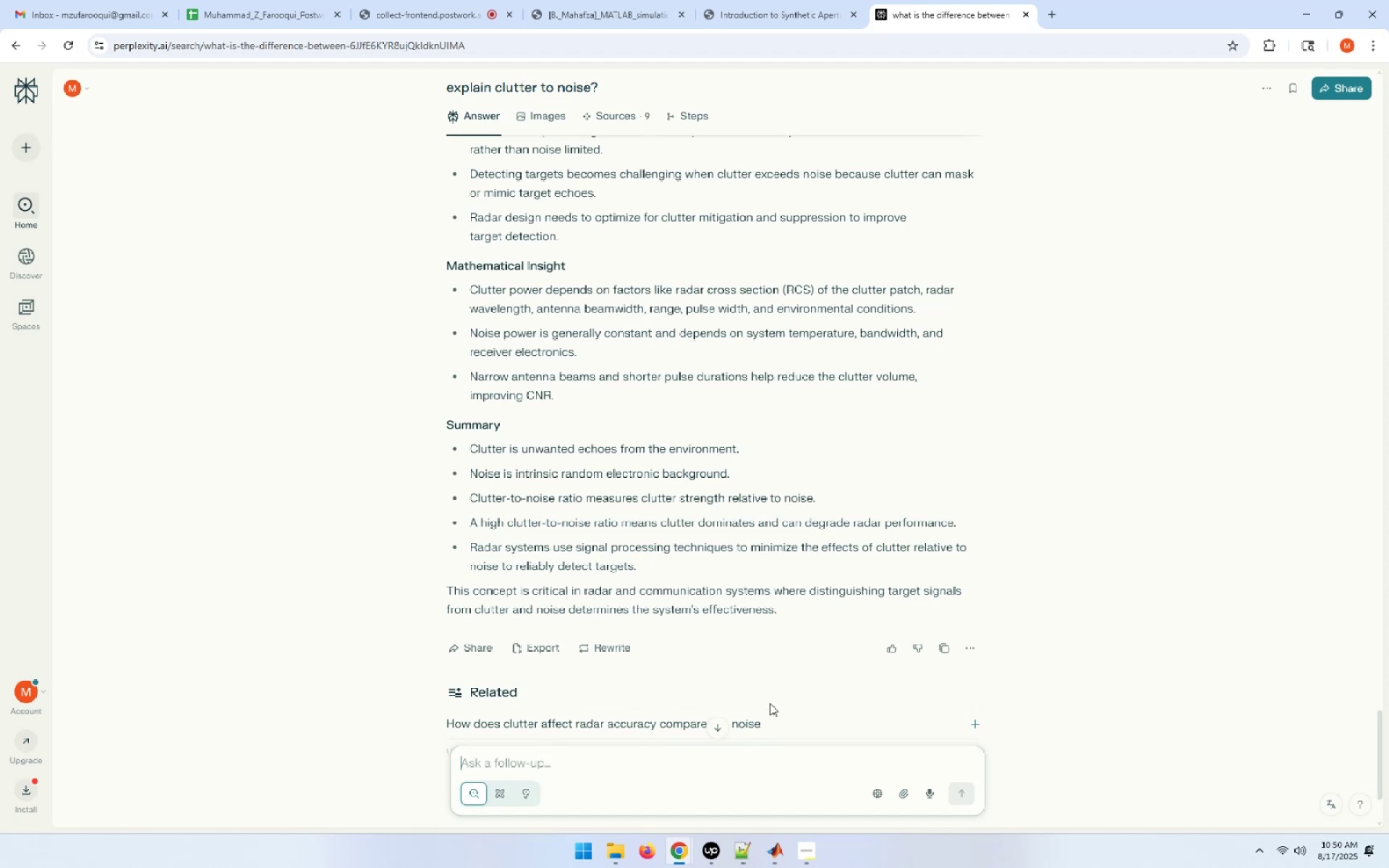 
type(how we can ma)
 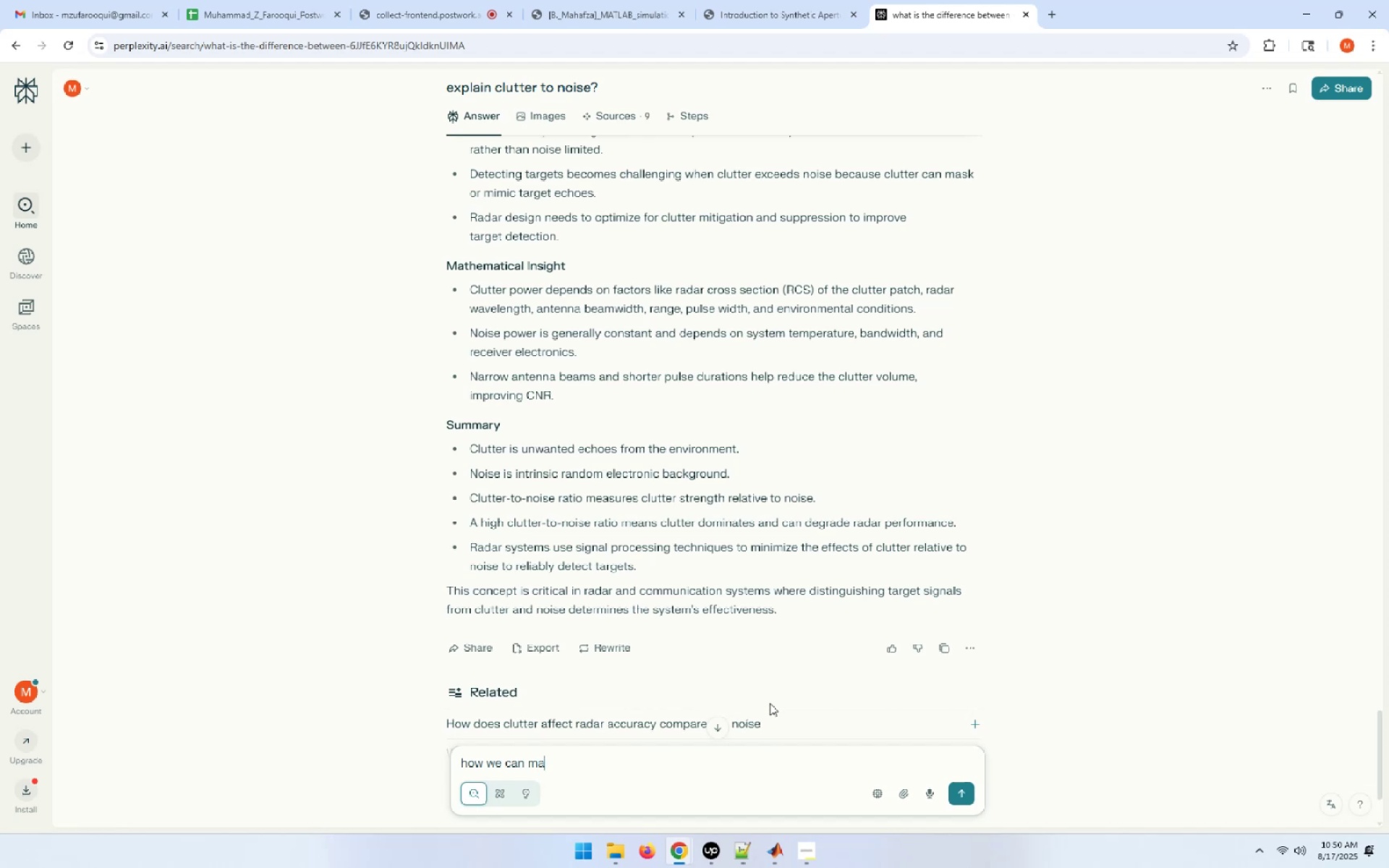 
key(Backspace)
key(Backspace)
type(infere )
key(Backspace)
key(Backspace)
type( the signalsupo)
key(Backspace)
type(pose we are doing a phased array radar testing. so how we can infter )
key(Backspace)
key(Backspace)
key(Backspace)
key(Backspace)
type(fer that,)
key(Backspace)
key(Backspace)
key(Backspace)
key(Backspace)
key(Backspace)
key(Backspace)
key(Backspace)
key(Backspace)
key(Backspace)
type(er that, the )
 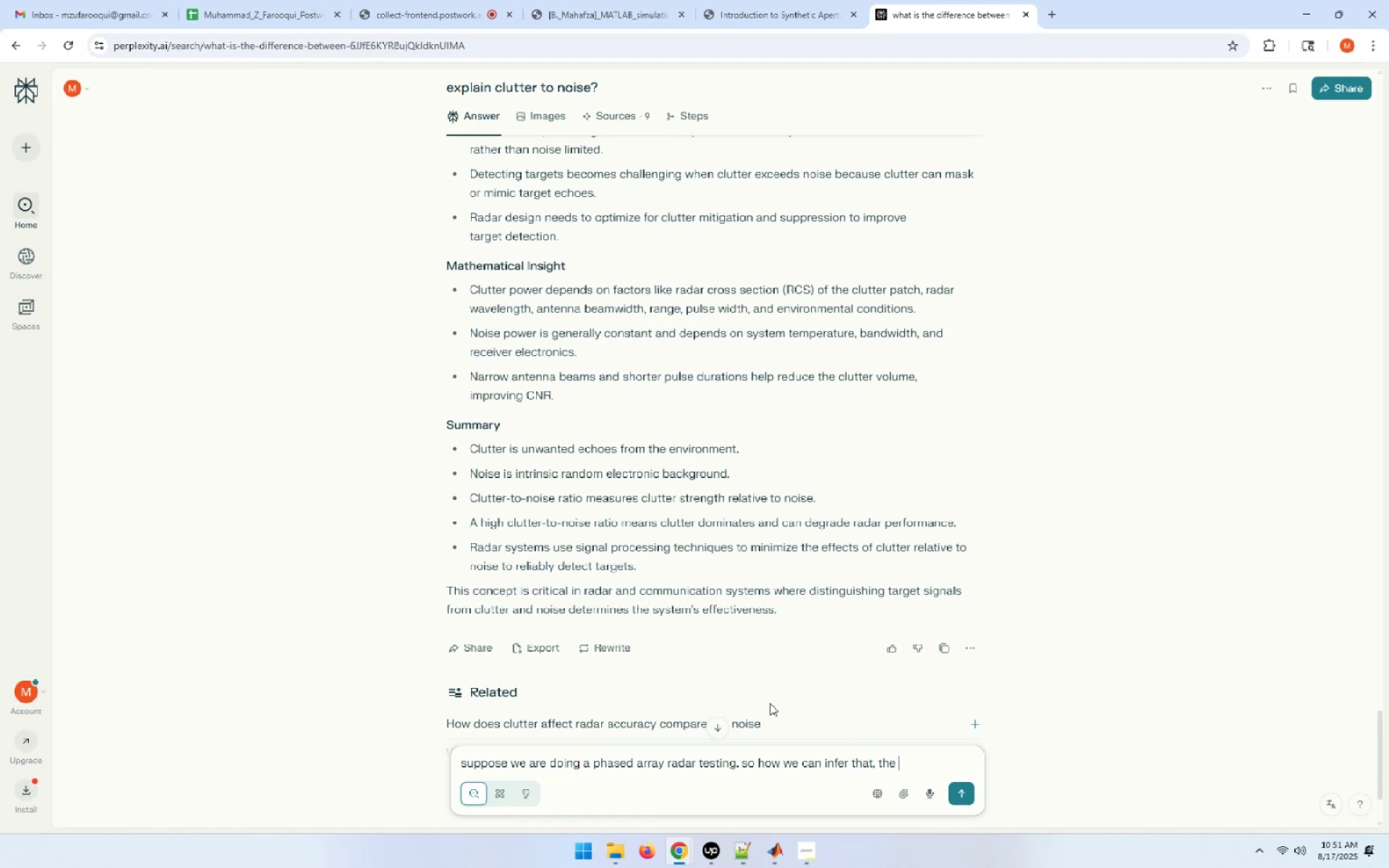 
key(Backspace)
key(Backspace)
key(Backspace)
key(Backspace)
type(in the recein)
key(Backspace)
key(Backspace)
type(iving signal mu)
key(Backspace)
key(Backspace)
type(there is a multip at)
key(Backspace)
key(Backspace)
type(signal also contriu)
key(Backspace)
type(bt)
key(Backspace)
type(ute?)
 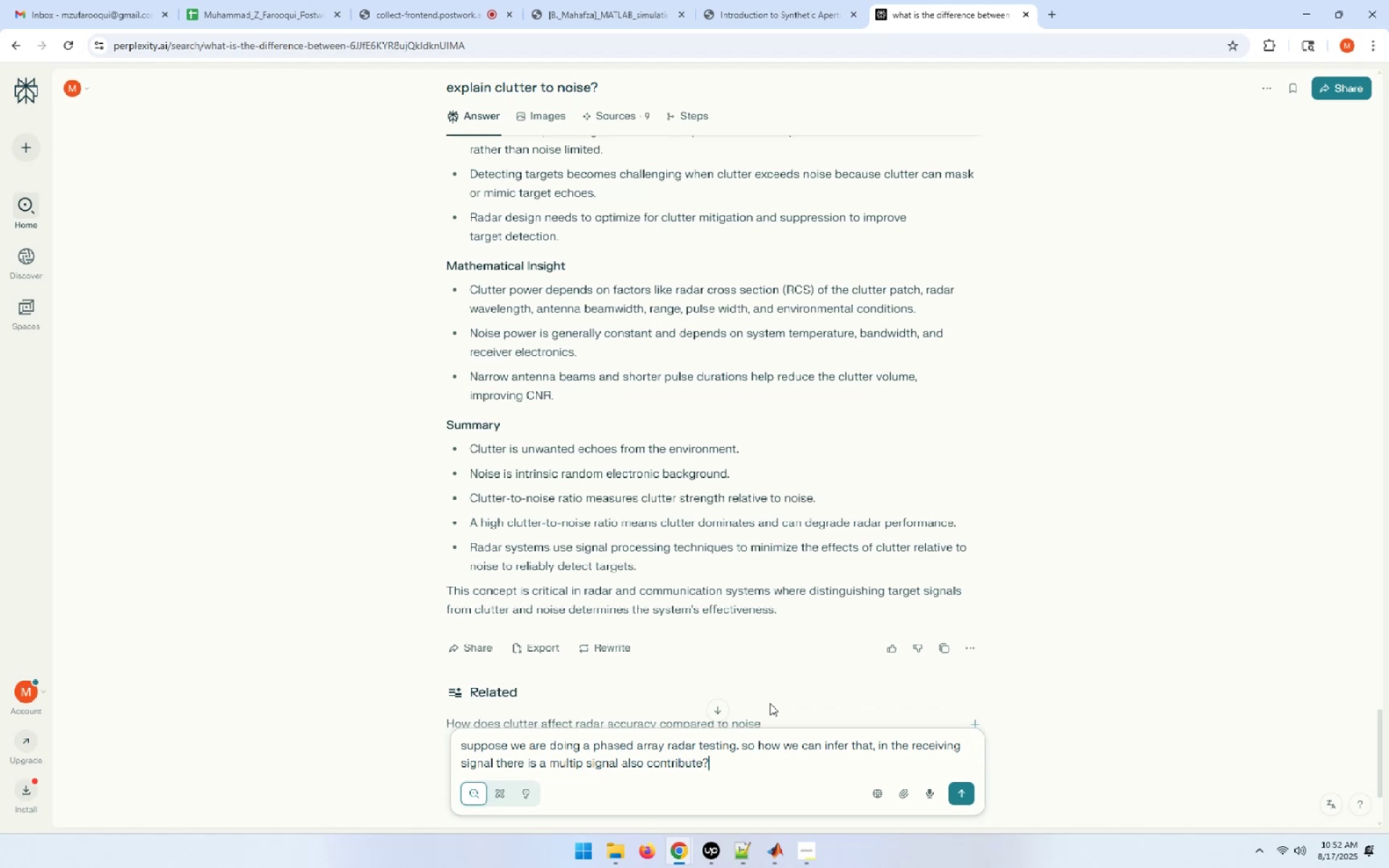 
type( Supose I have mount the )
 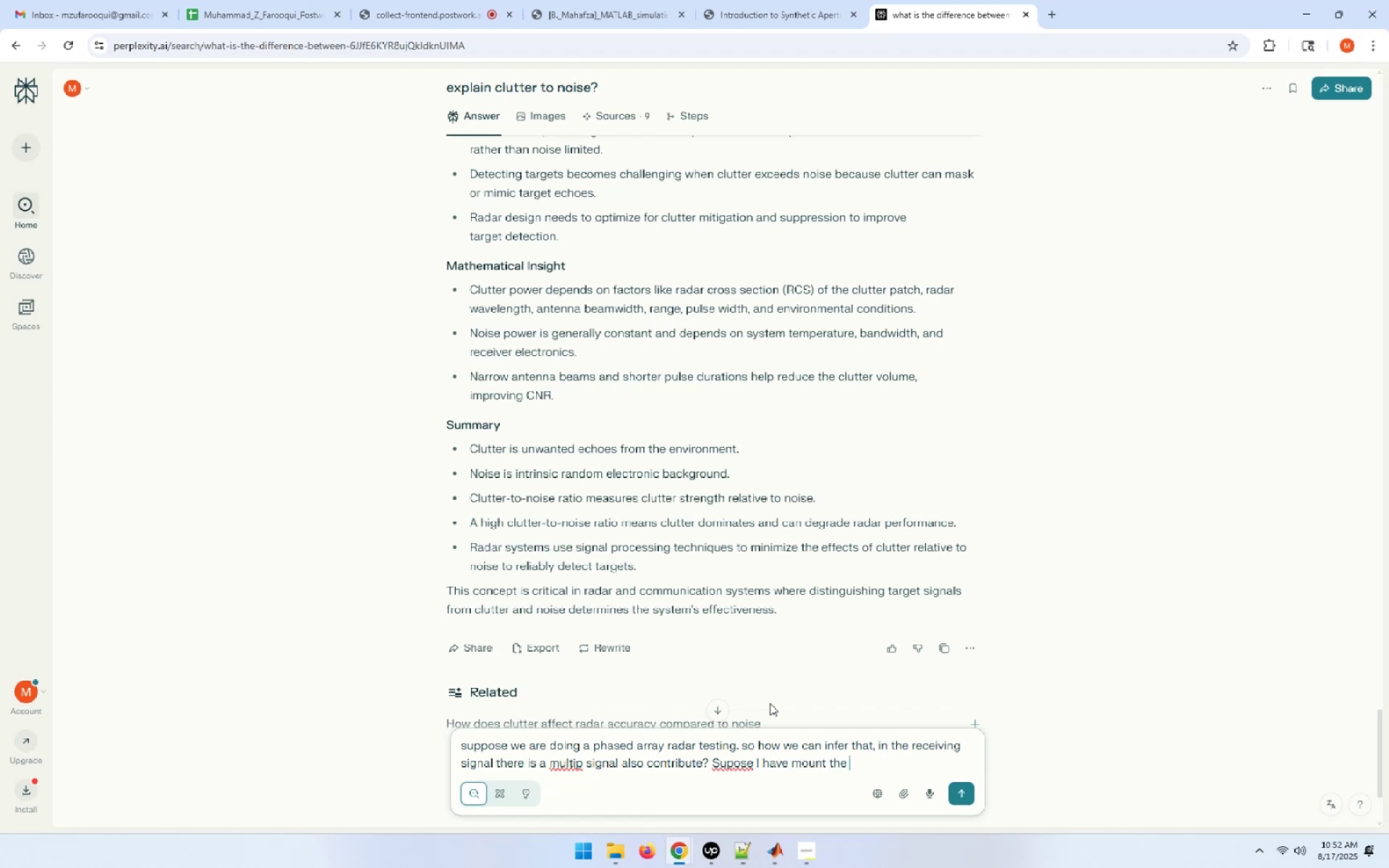 
type(boresight antenna and my radar is rece)
key(Backspace)
key(Backspace)
key(Backspace)
key(Backspace)
type(looking to that antenna)
 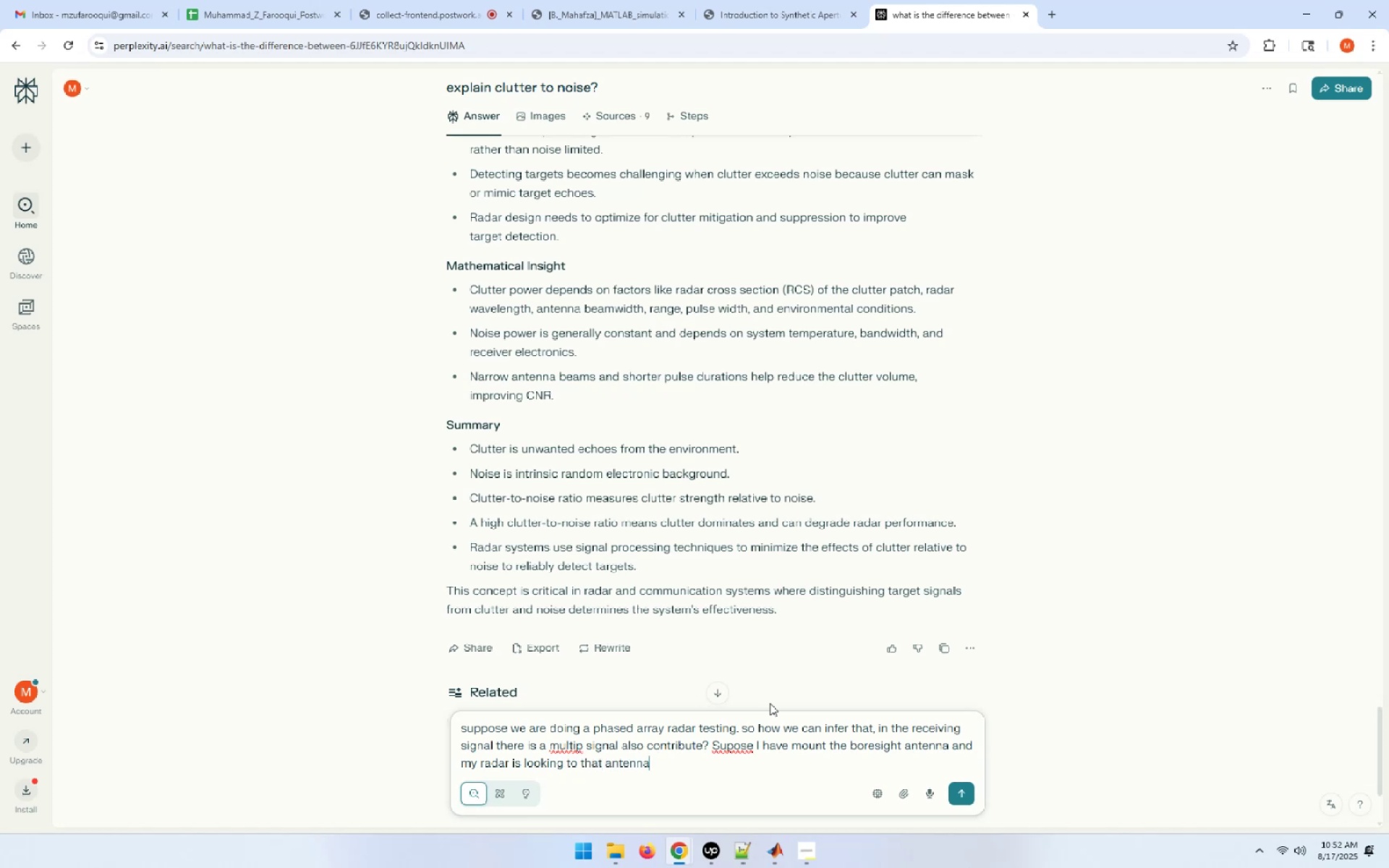 
hold_key(key=ShiftLeft, duration=0.3)
 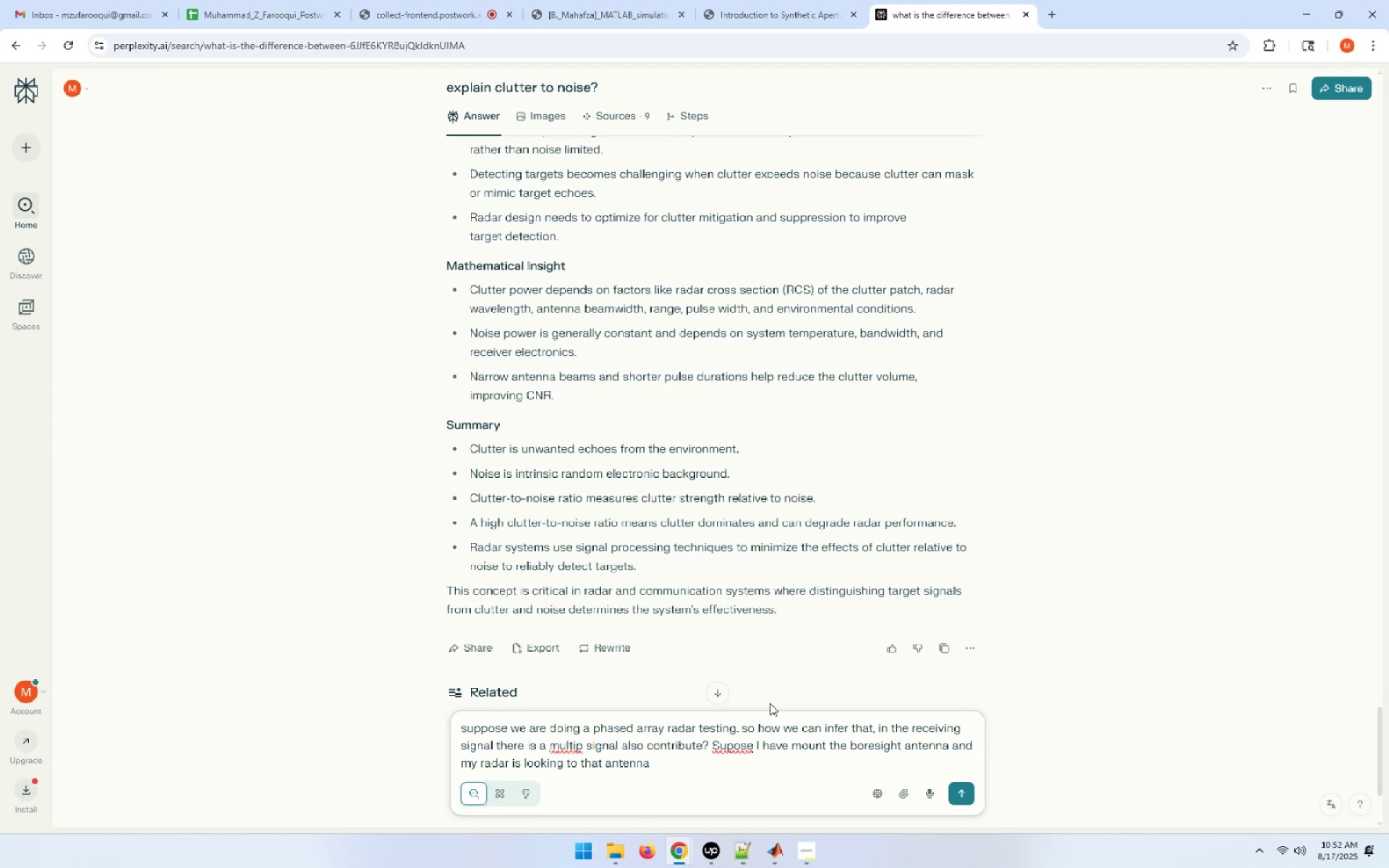 
key(Enter)
 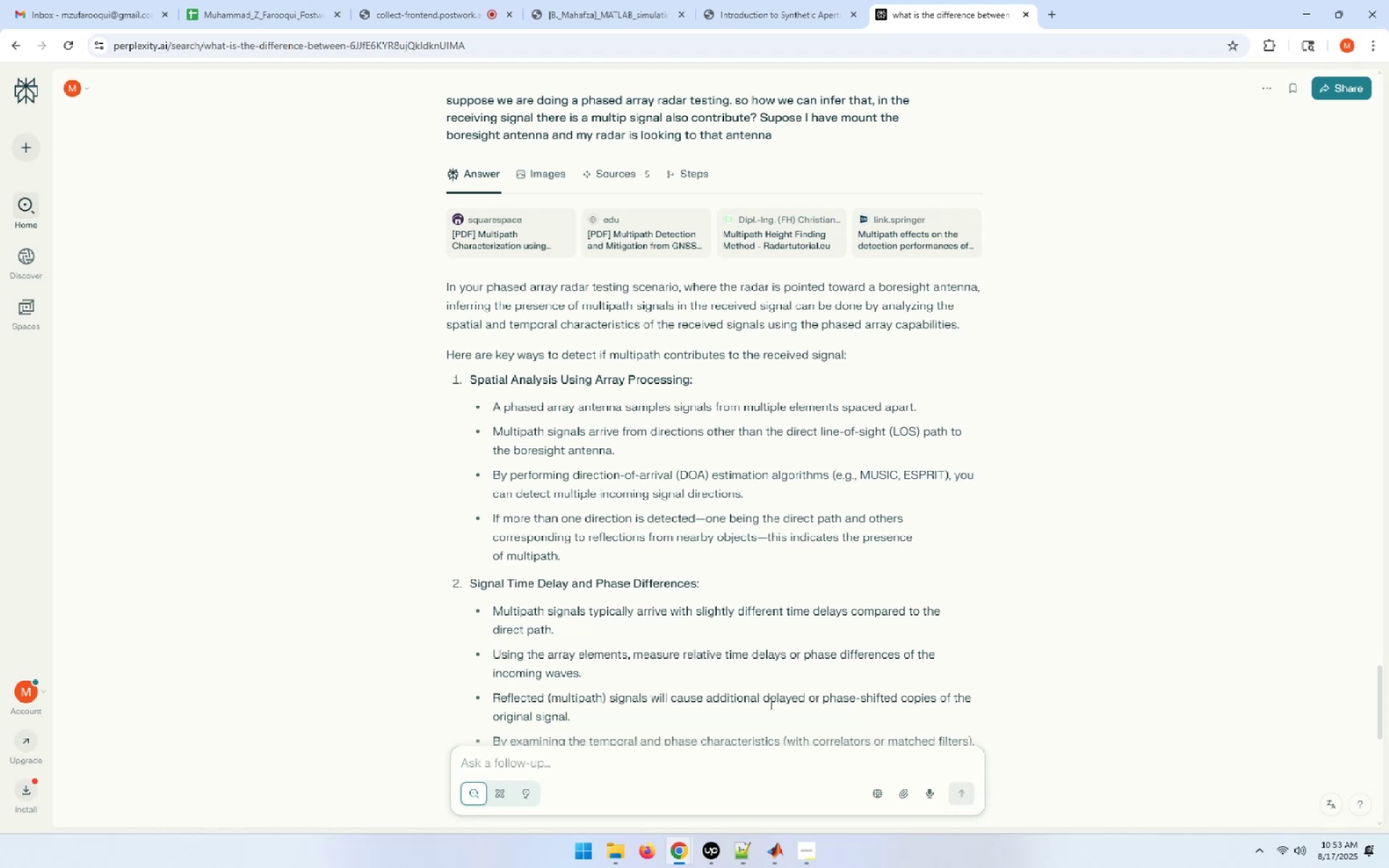 
wait(83.13)
 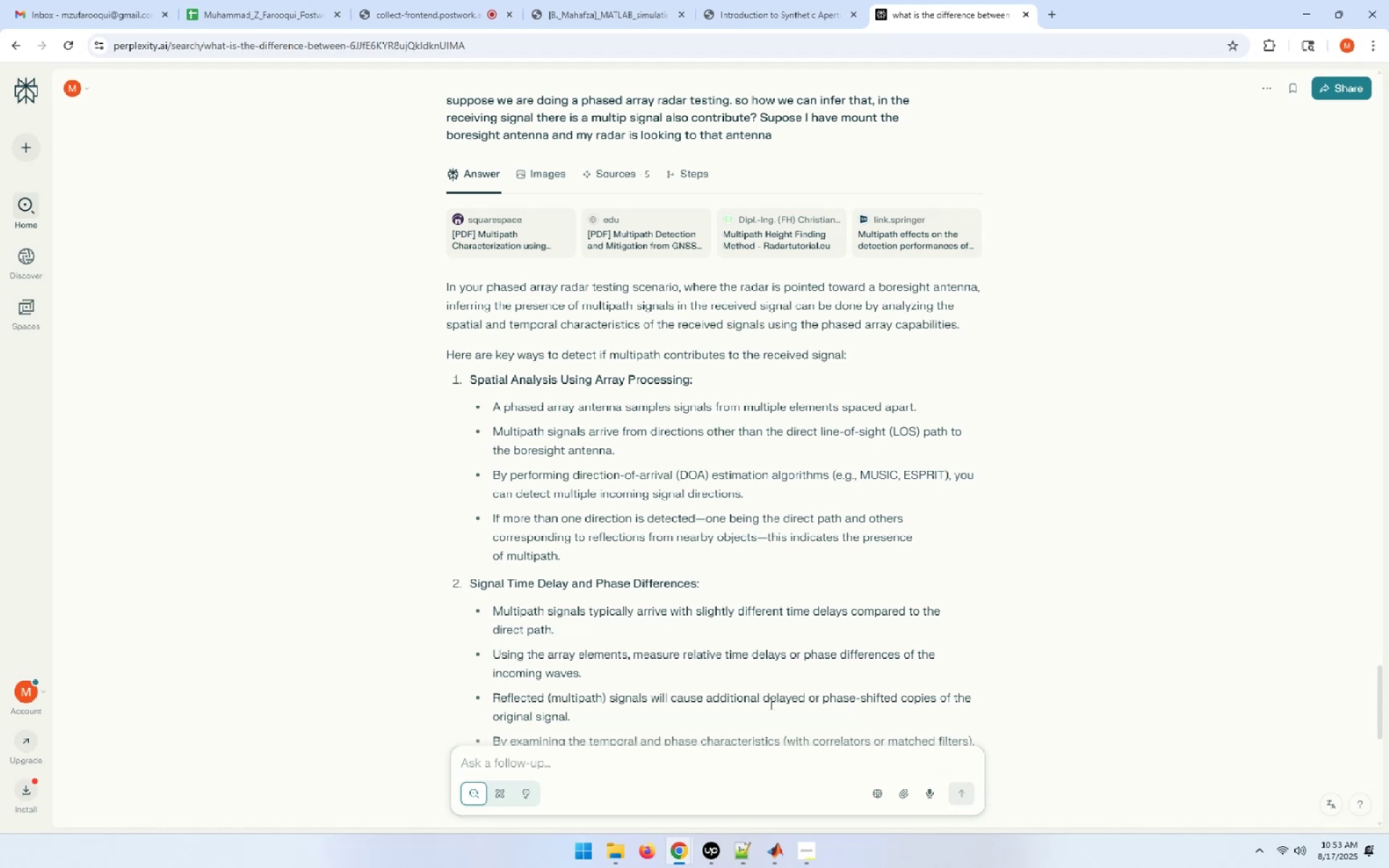 
scroll: coordinate [744, 631], scroll_direction: down, amount: 6.0
 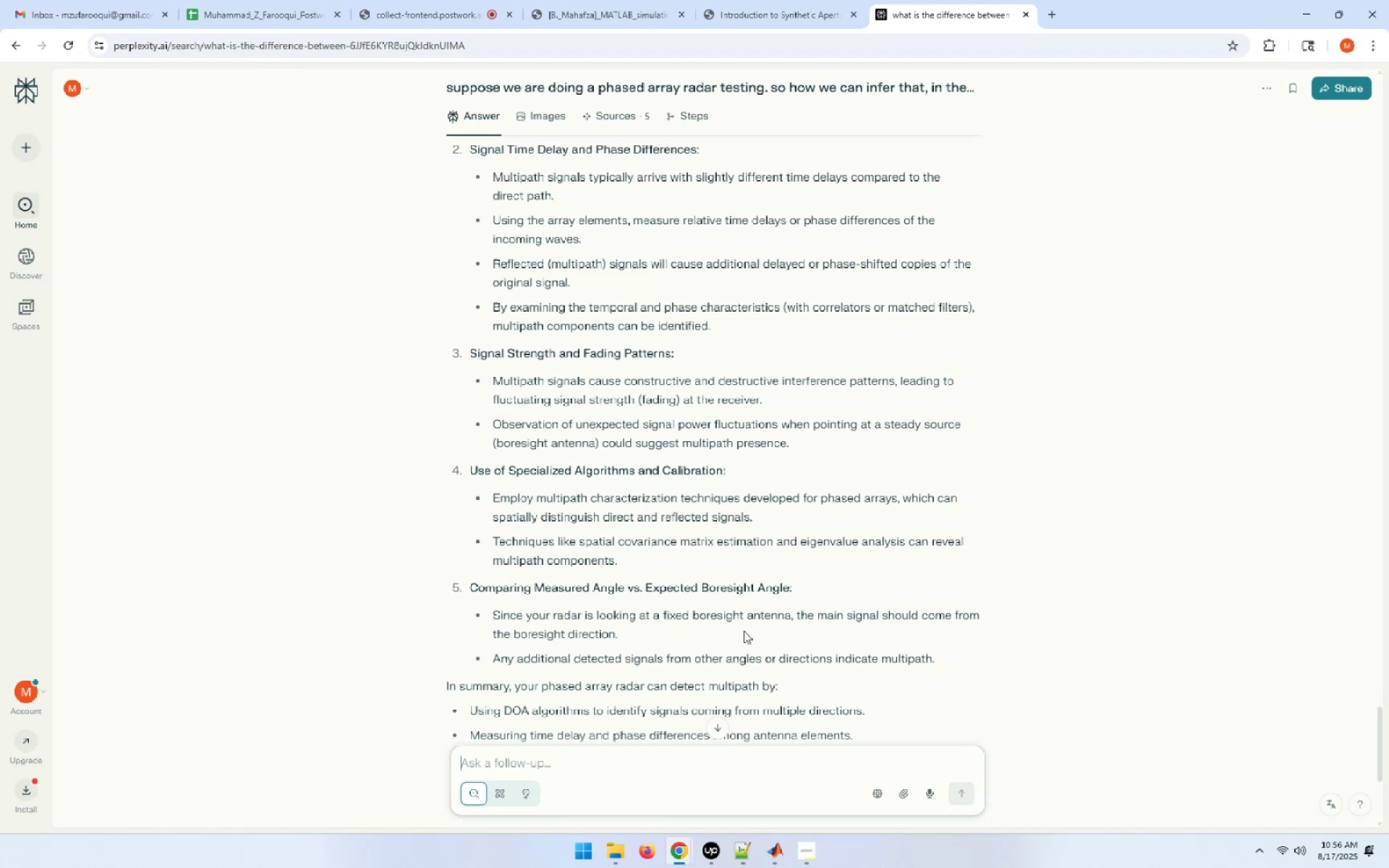 
wait(127.69)
 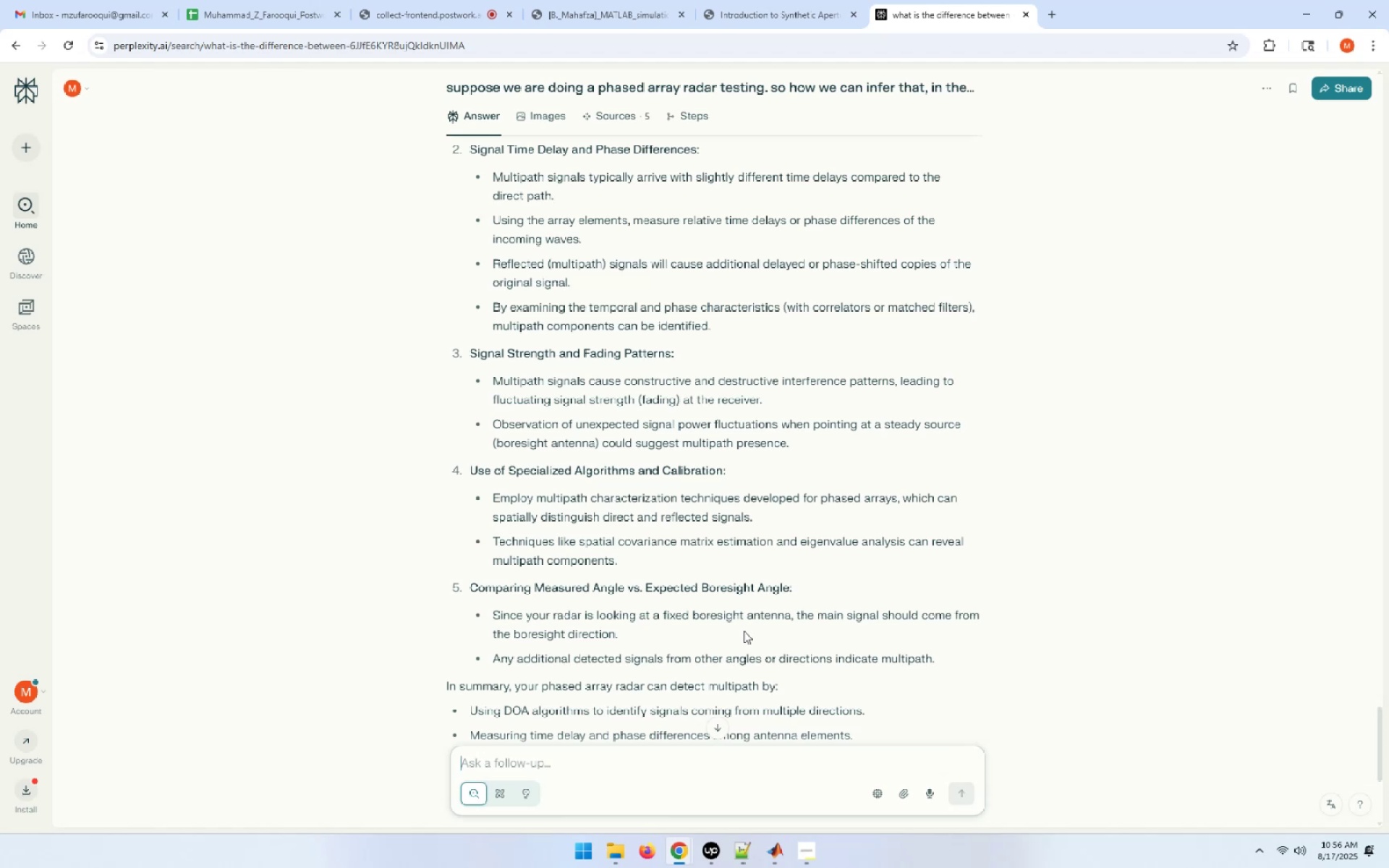 
scroll: coordinate [799, 614], scroll_direction: down, amount: 2.0
 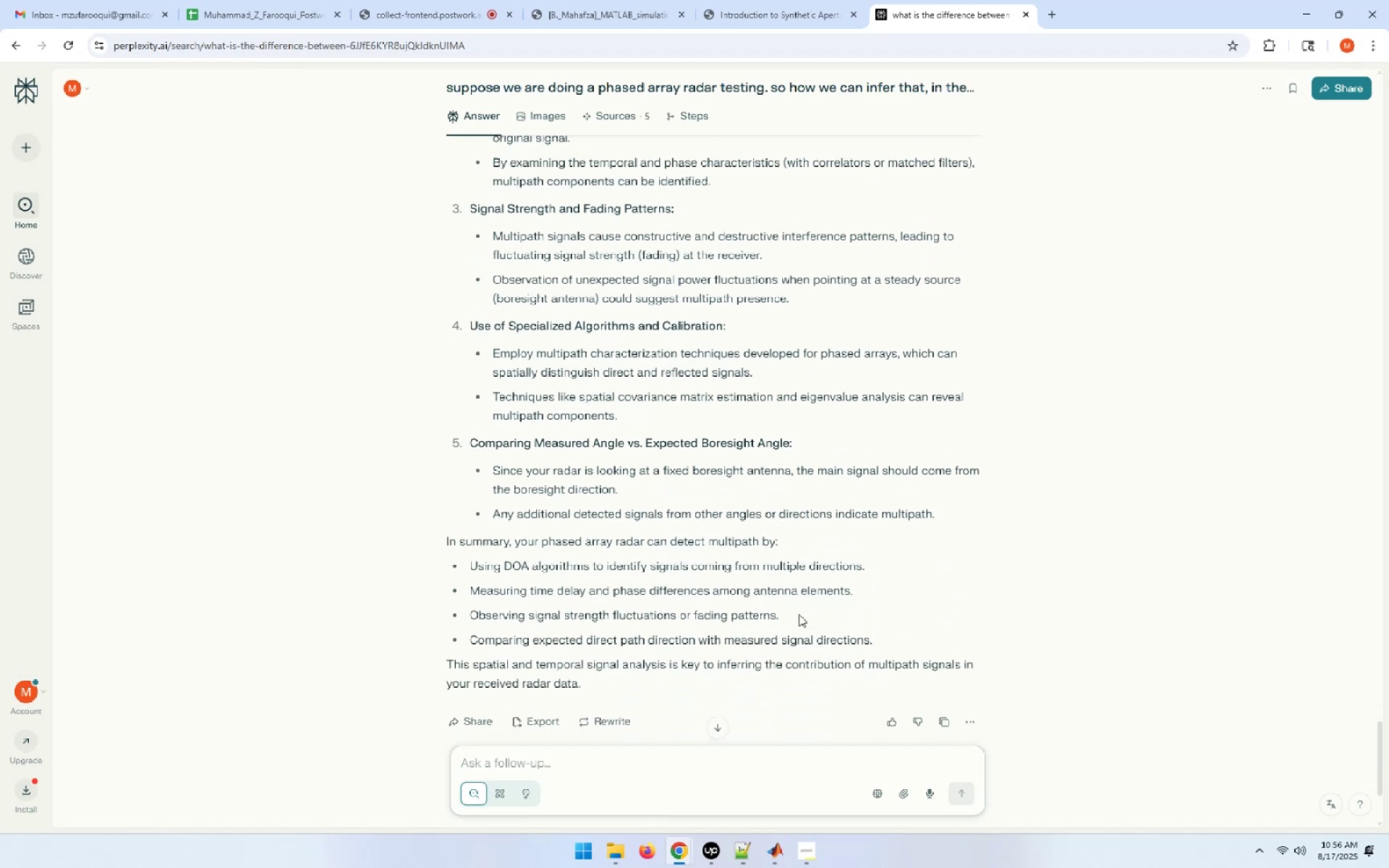 
scroll: coordinate [799, 614], scroll_direction: up, amount: 10.0
 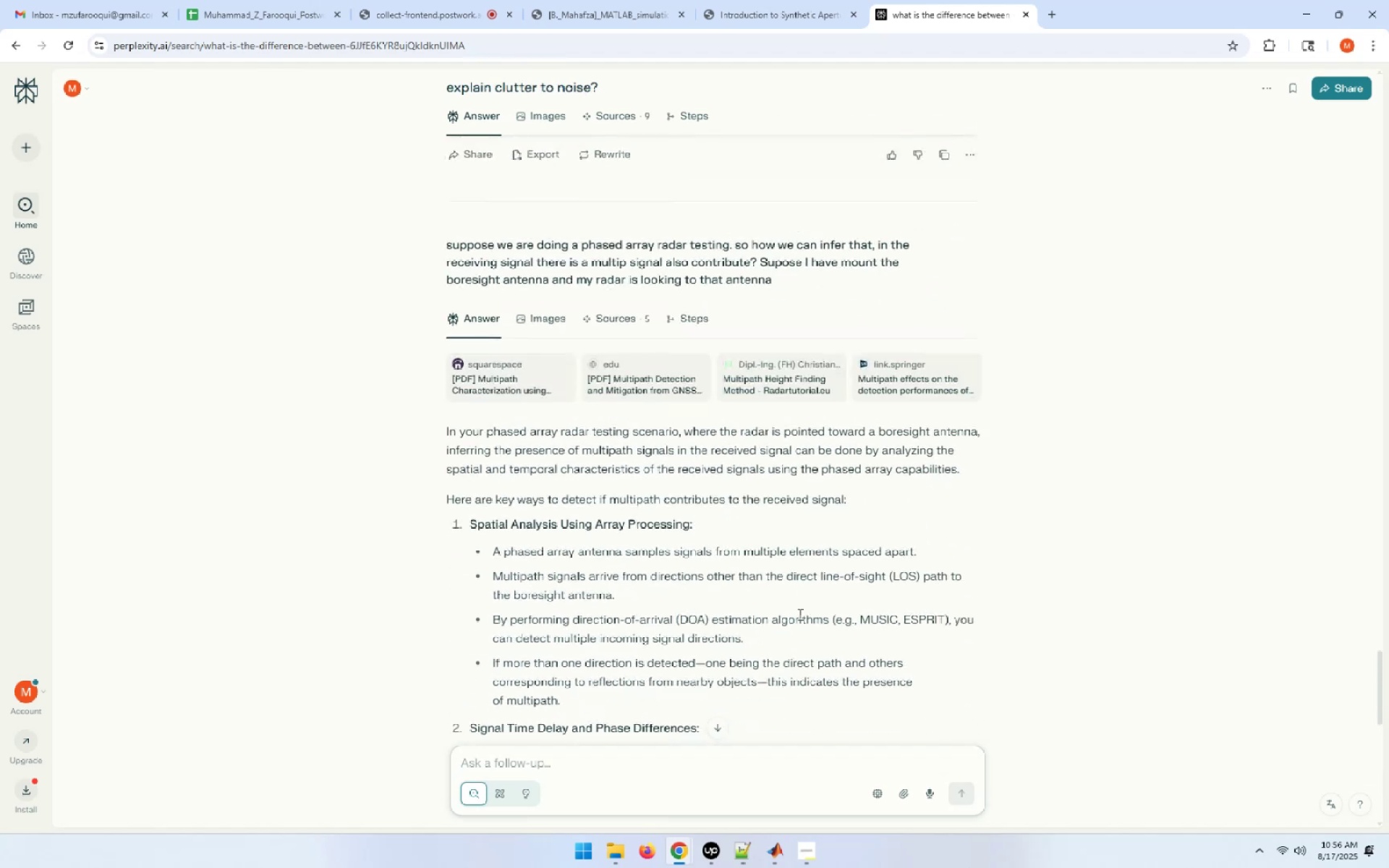 
scroll: coordinate [799, 614], scroll_direction: down, amount: 1.0
 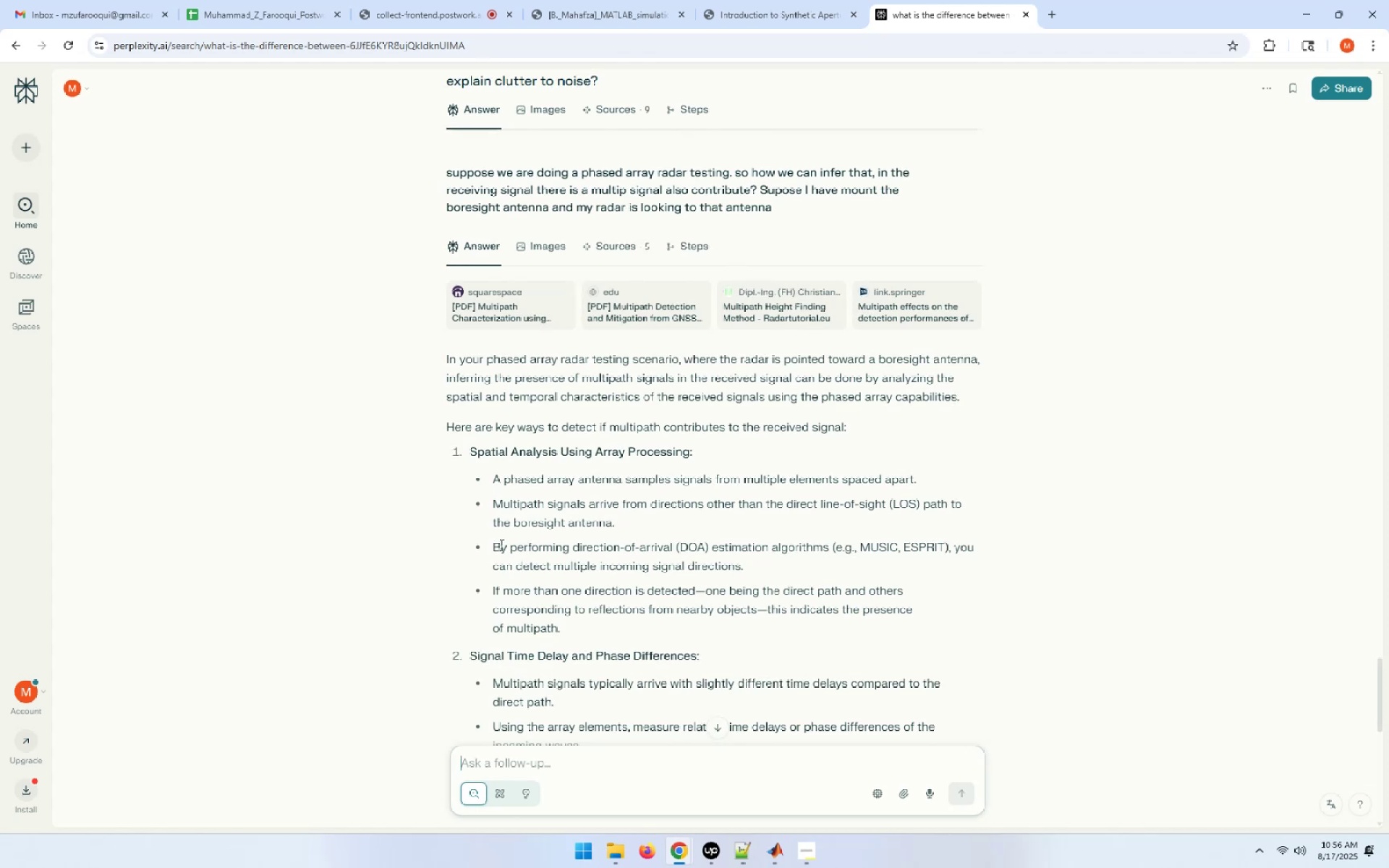 
wait(6.28)
 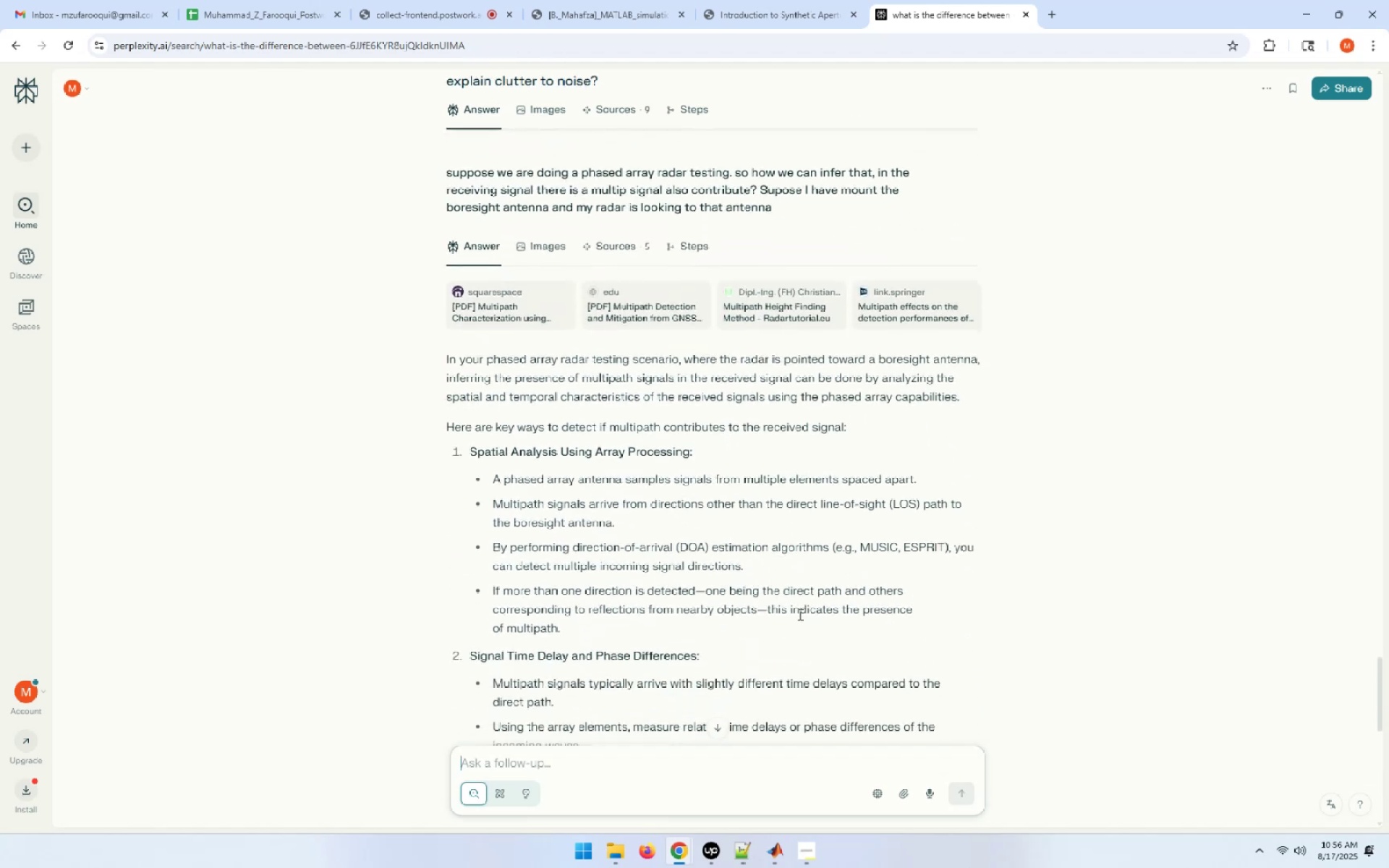 
left_click_drag(start_coordinate=[494, 545], to_coordinate=[746, 562])
 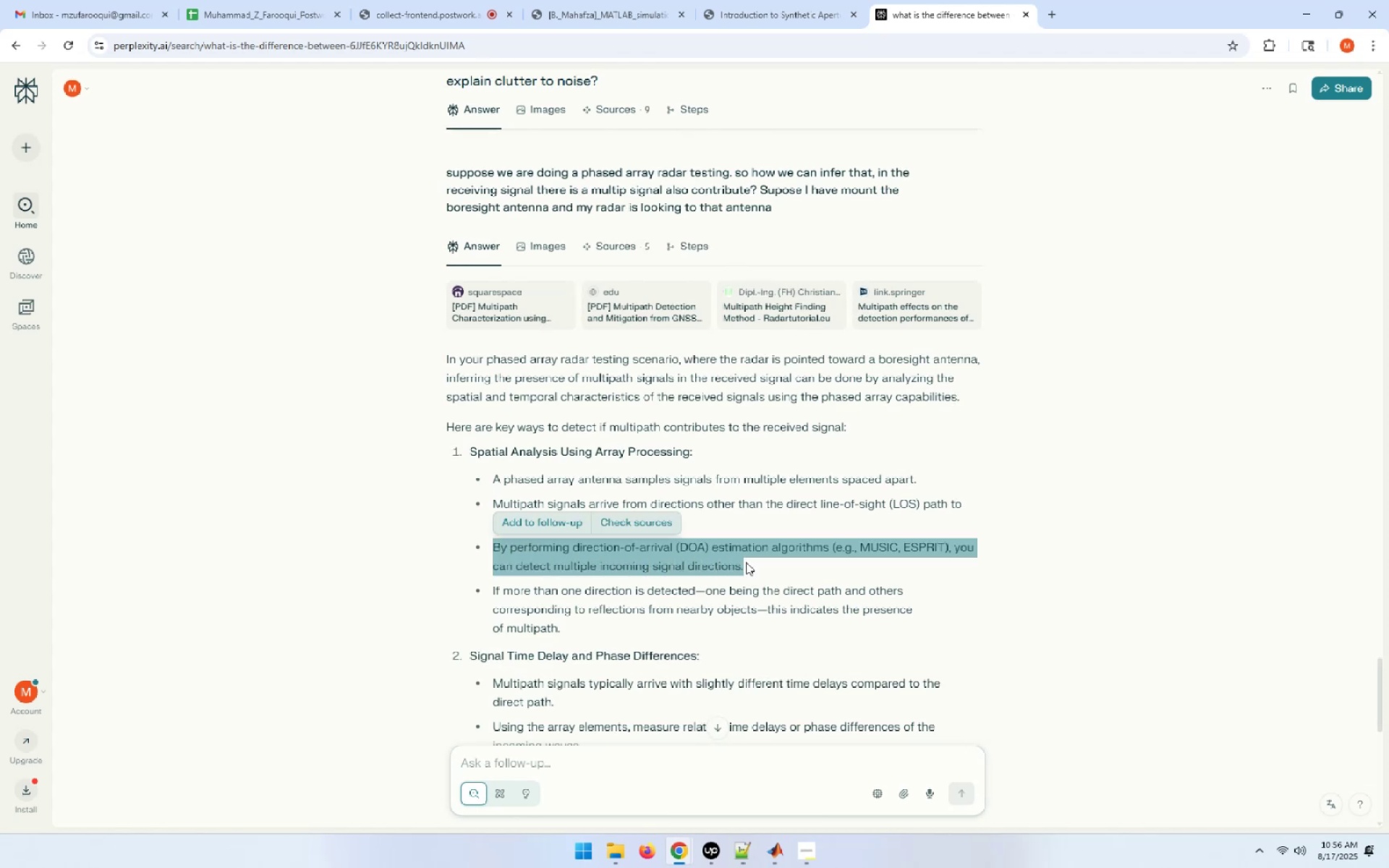 
key(Control+C)
 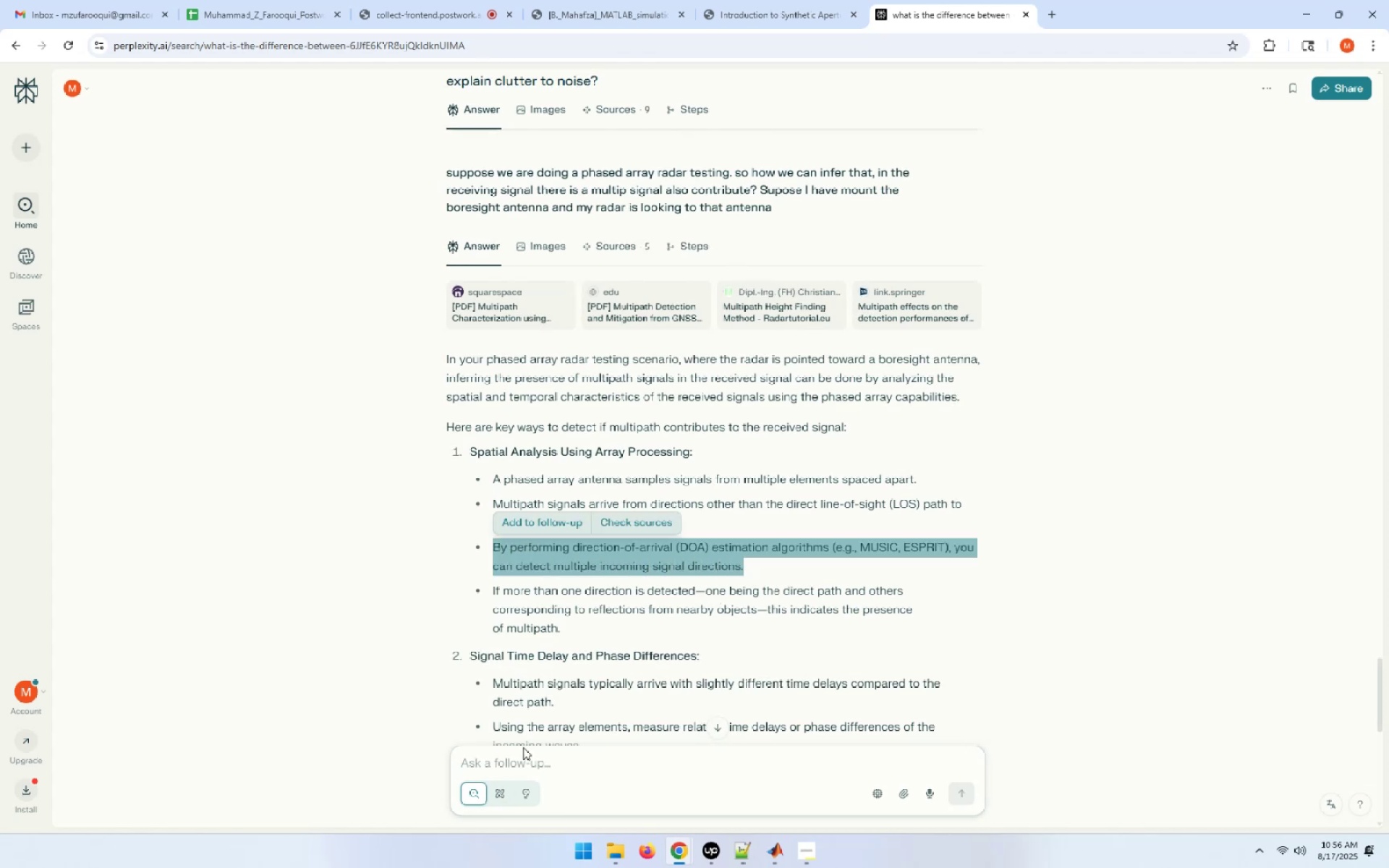 
left_click([523, 757])
 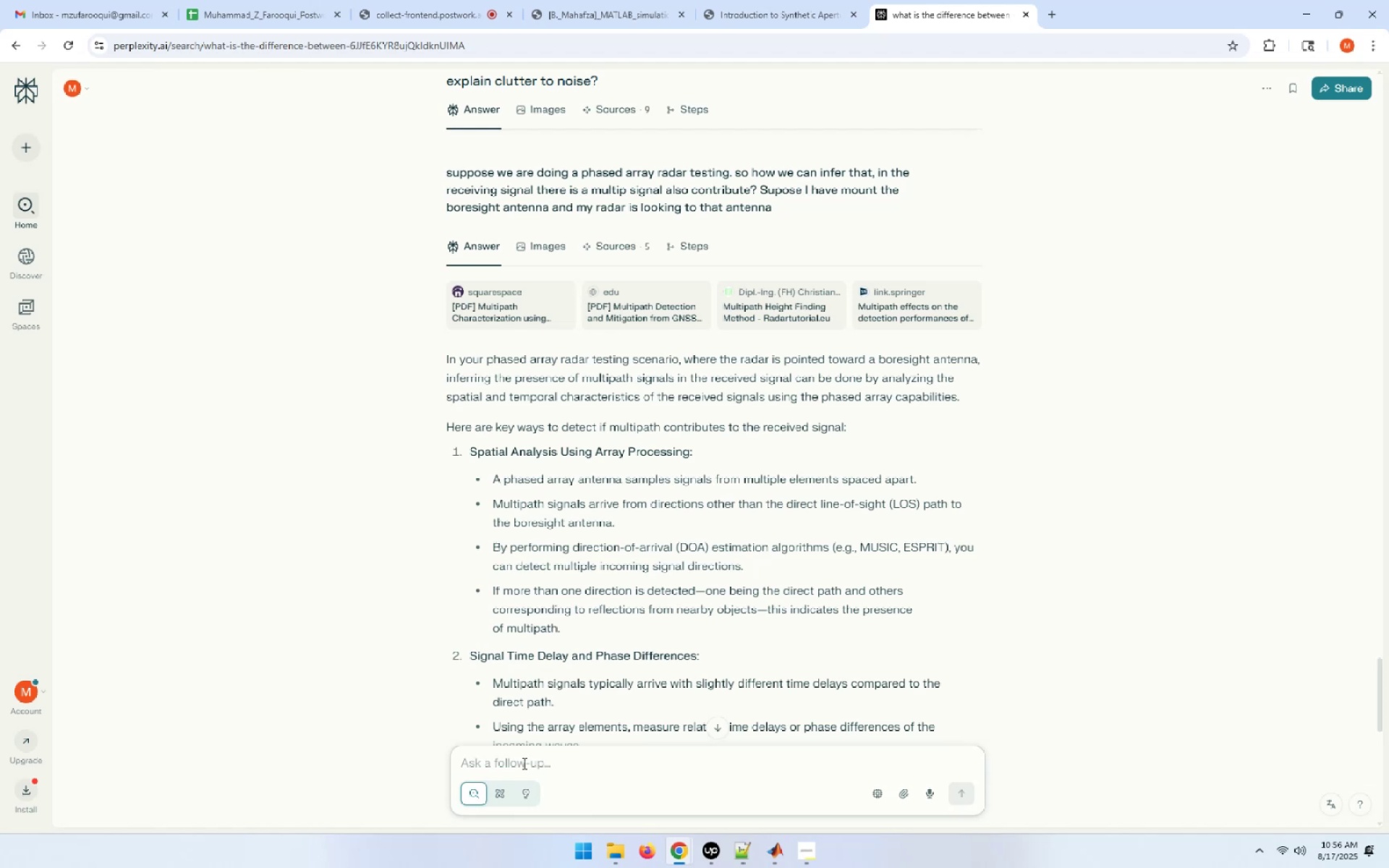 
type(tel )
key(Backspace)
type(l me more about it. how can I do that, tell me steps. ")
 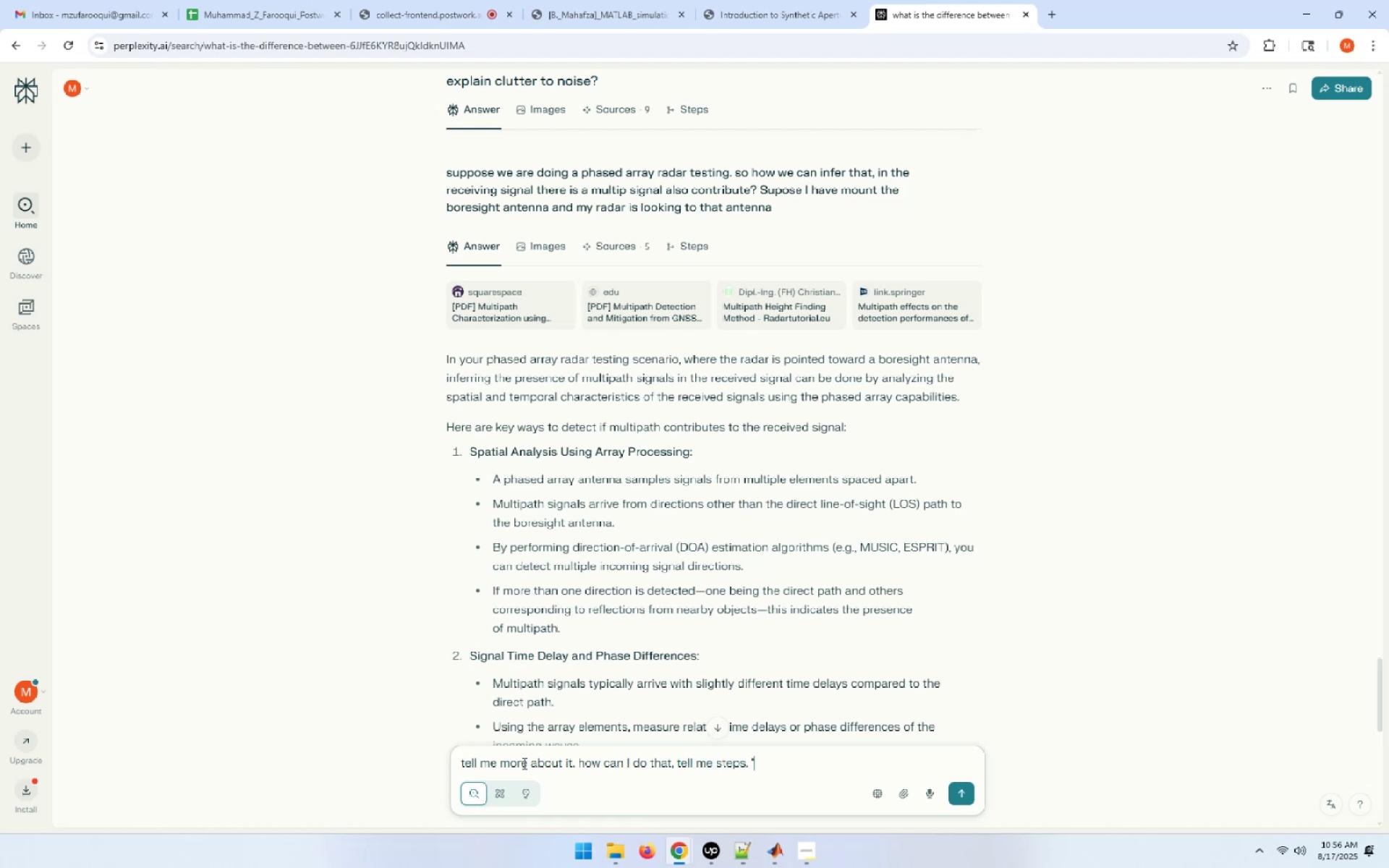 
key(Control+ControlLeft)
 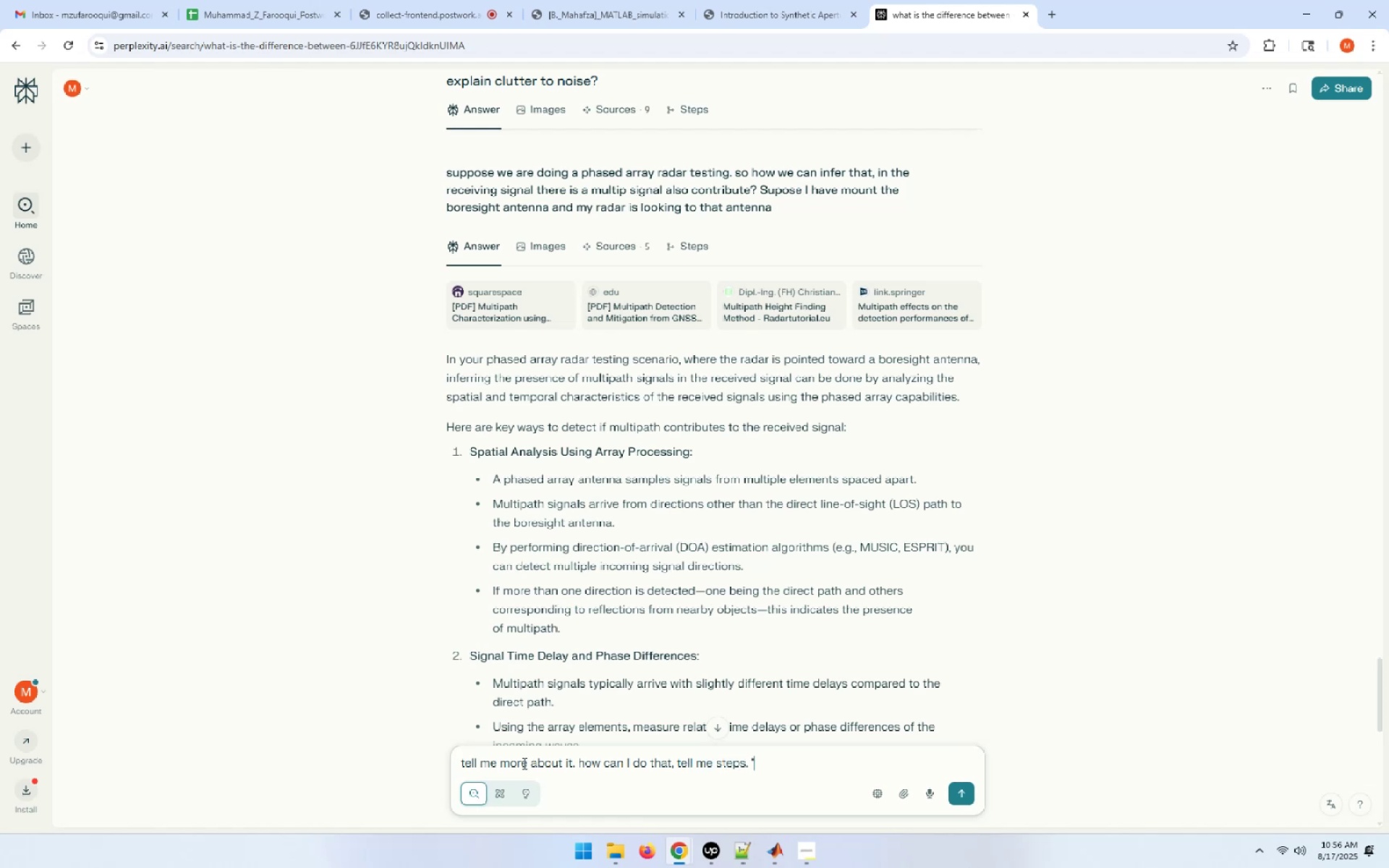 
key(Control+V)
 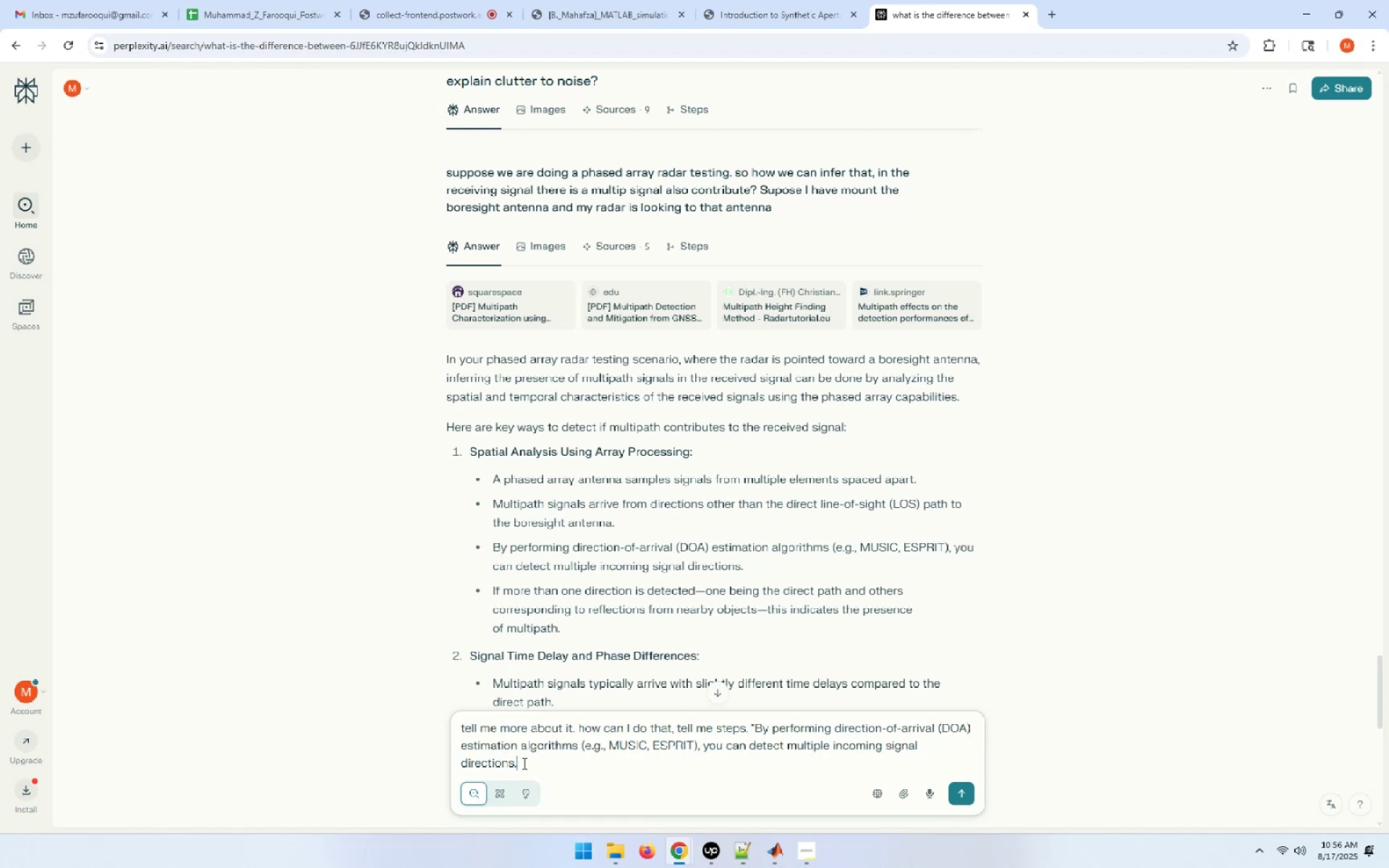 
key(Shift+ShiftLeft)
 